 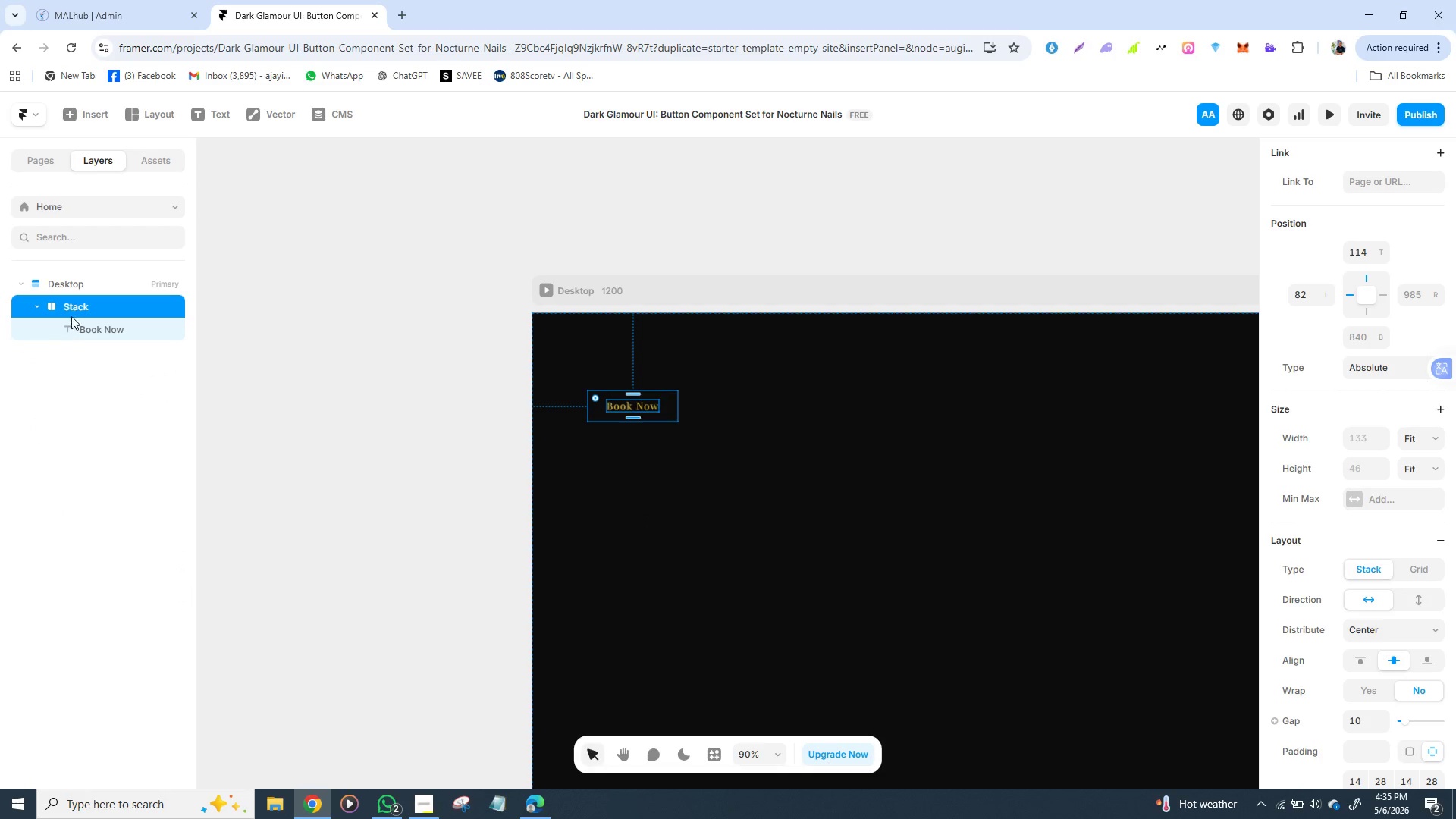 
double_click([73, 304])
 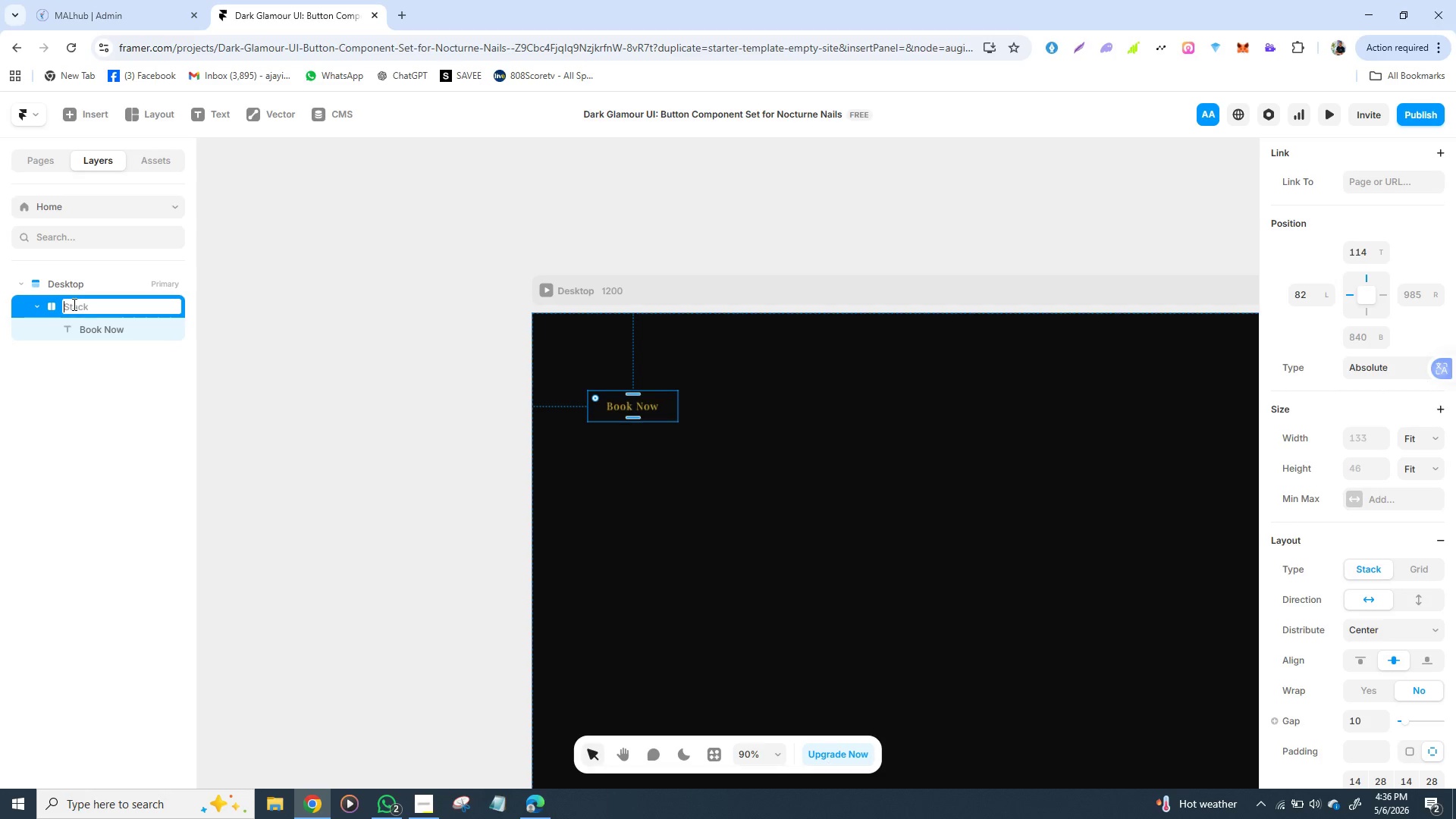 
triple_click([73, 304])
 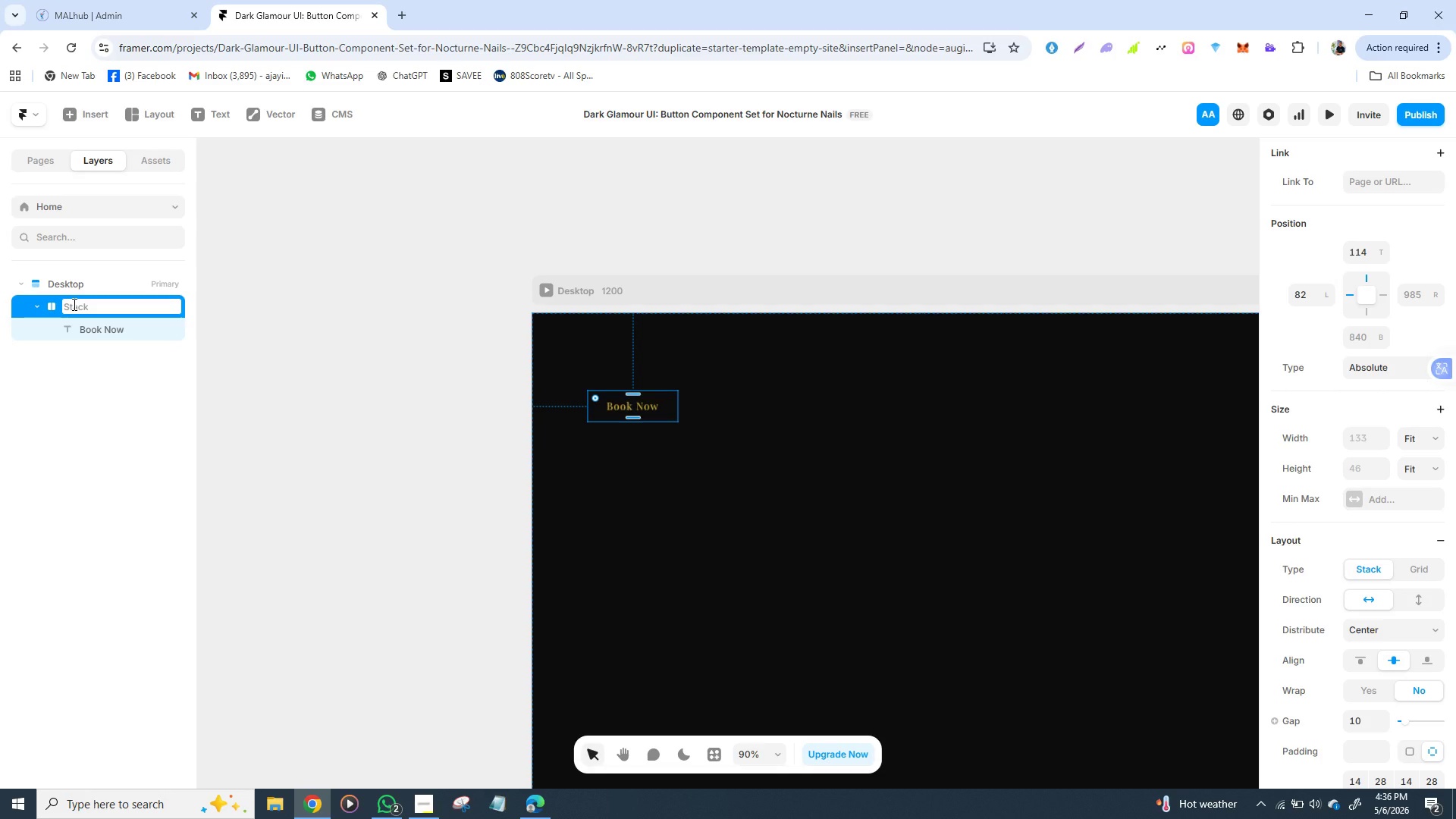 
wait(19.0)
 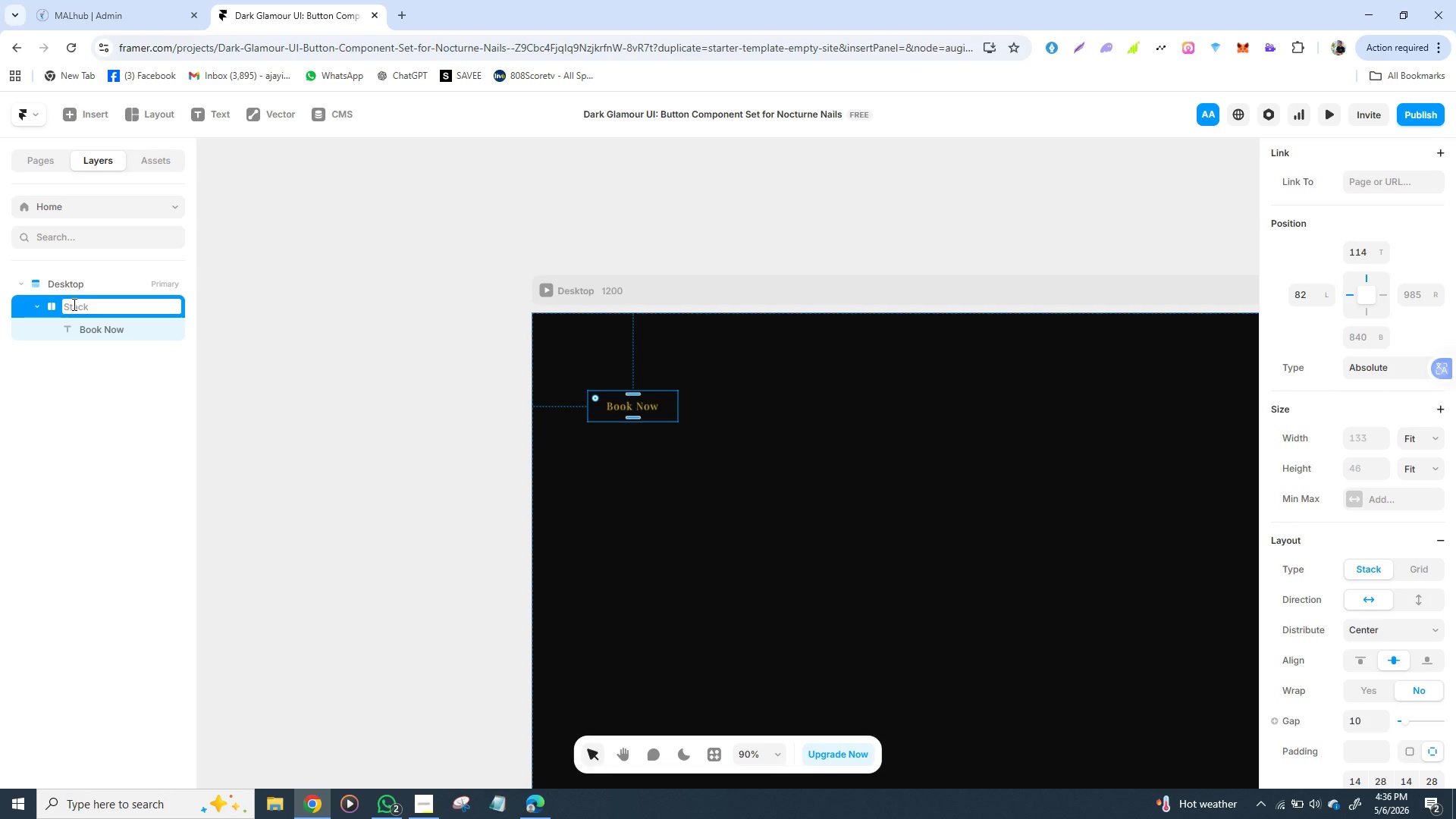 
type(Botton)
 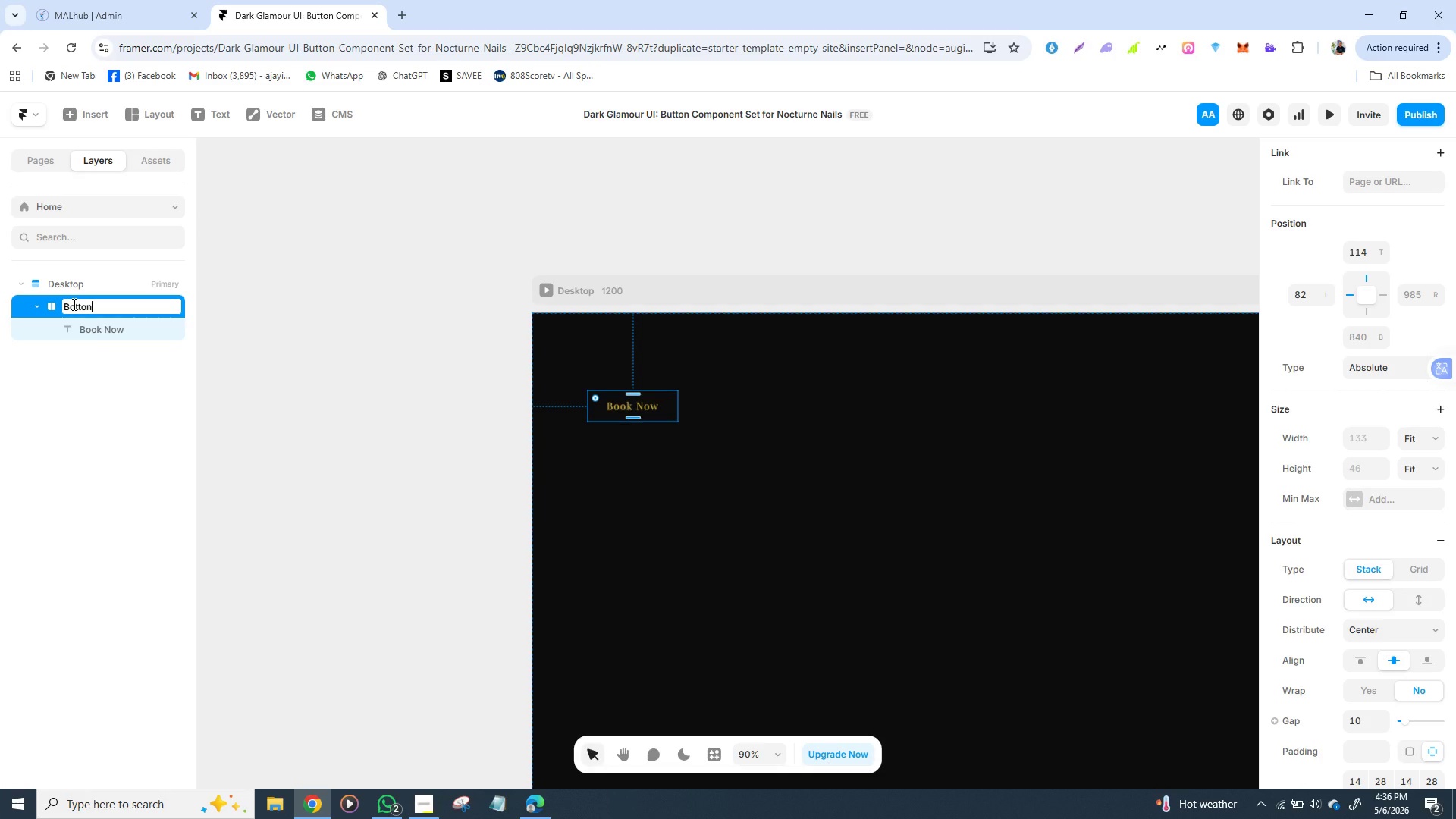 
key(Slash)
 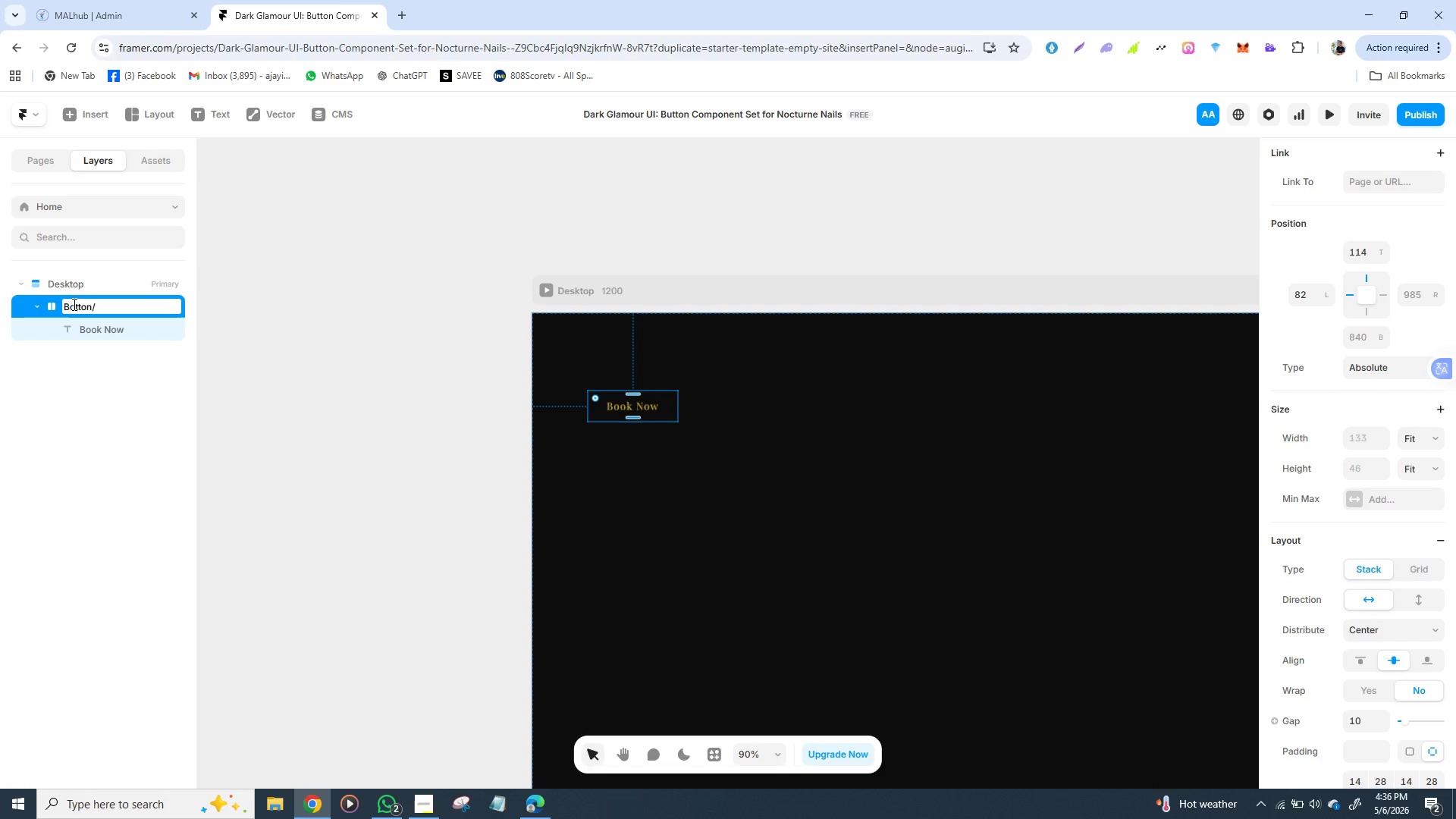 
type(Base)
 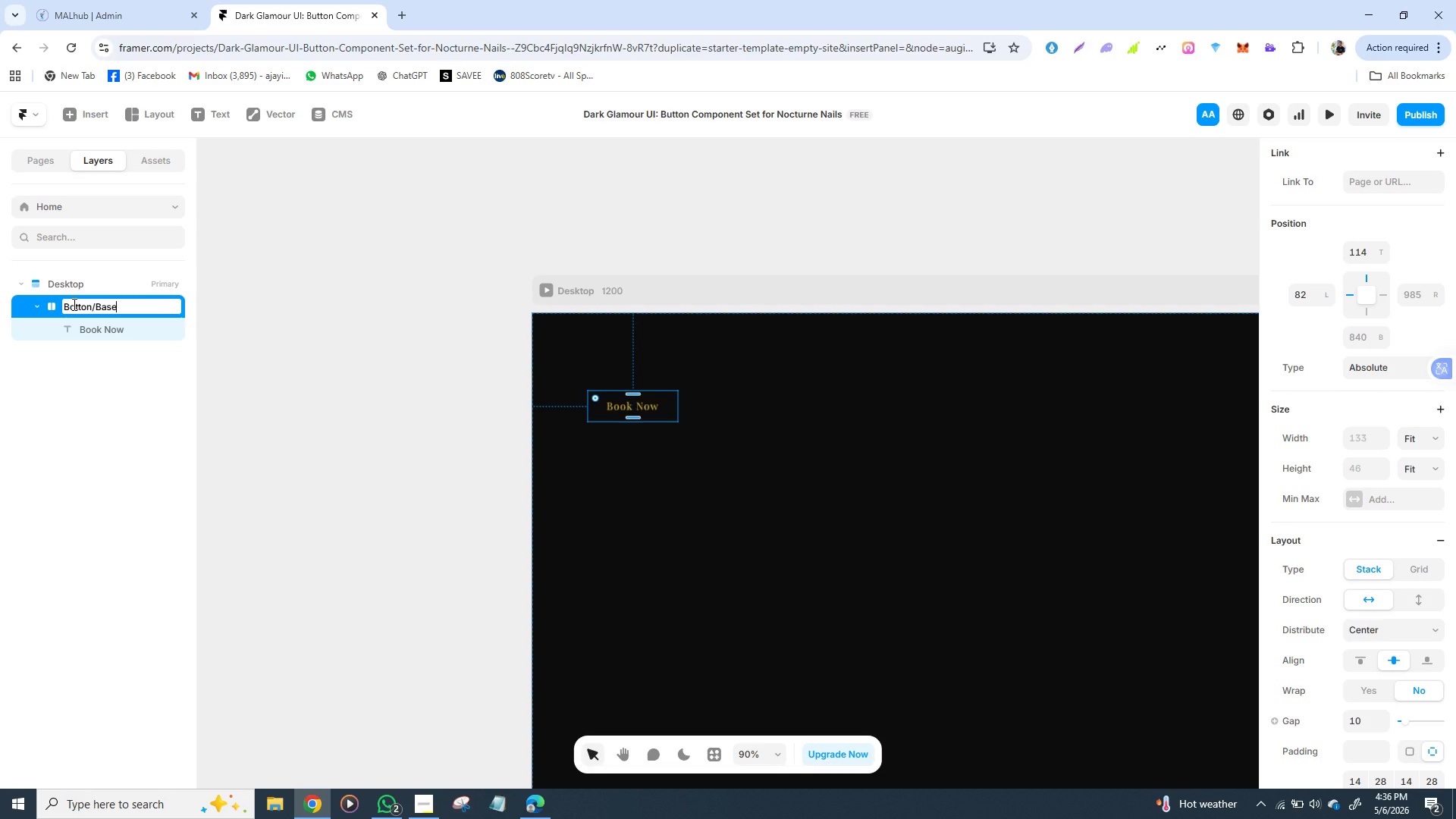 
key(Enter)
 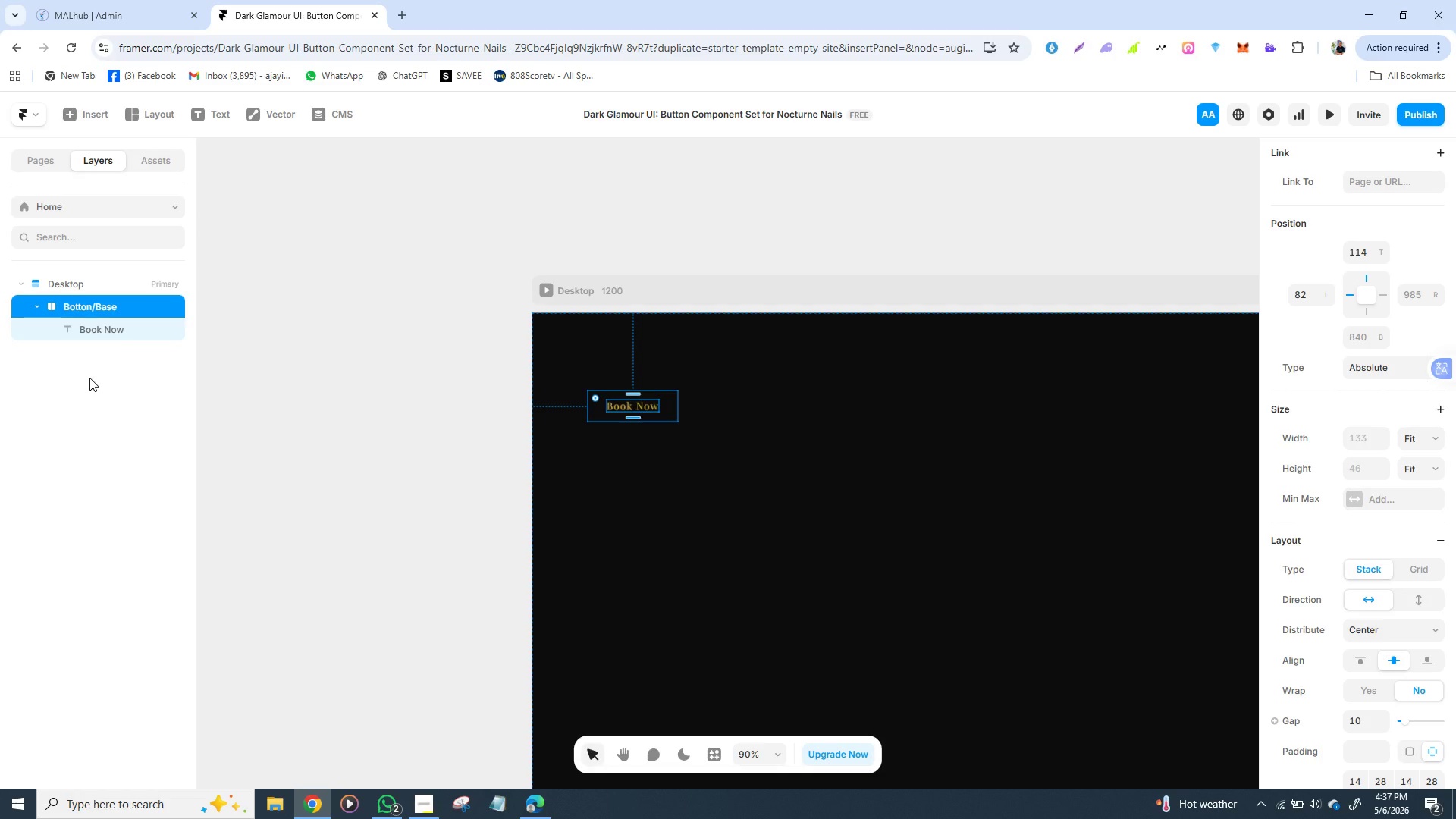 
wait(28.69)
 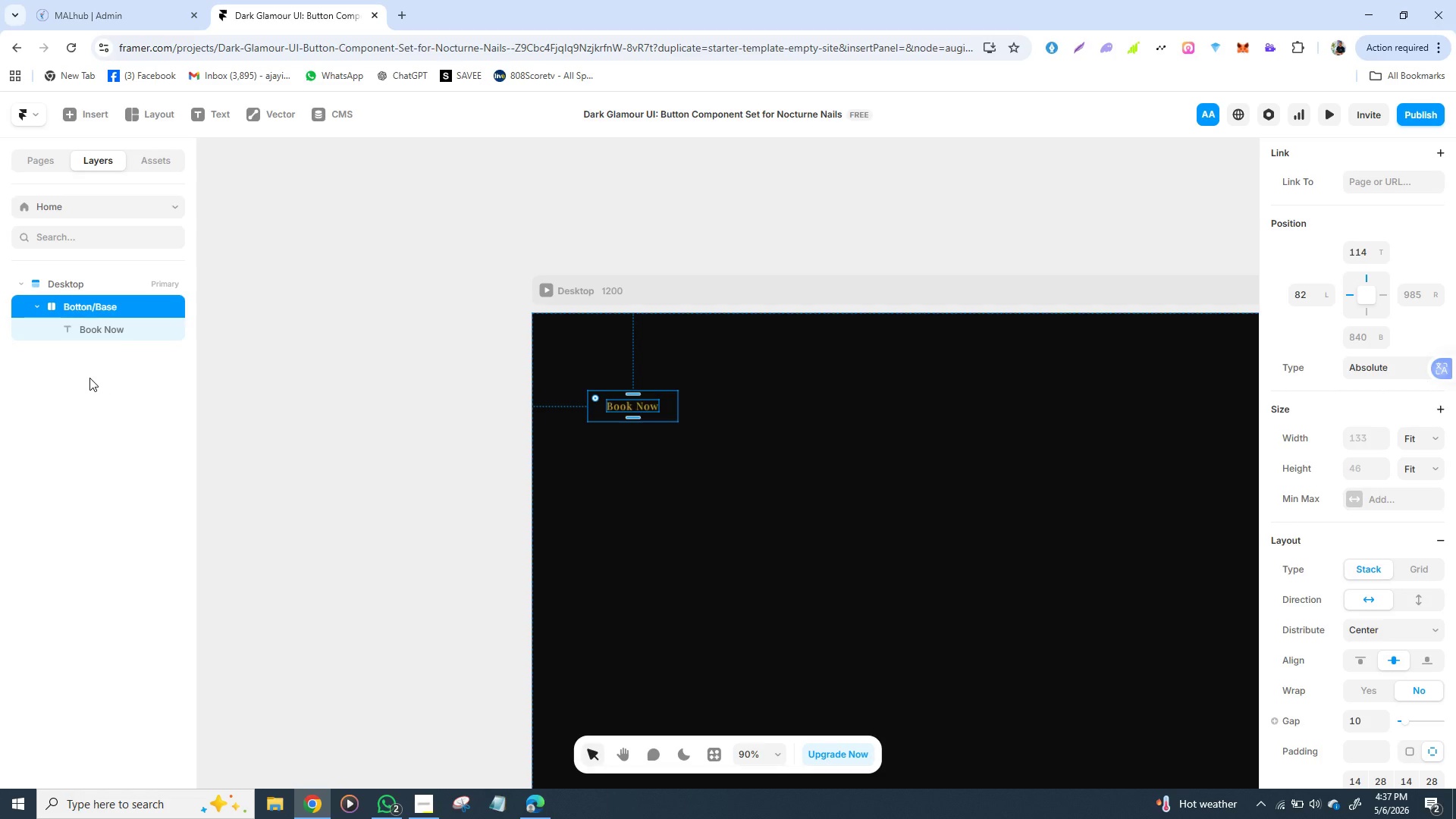 
left_click([630, 406])
 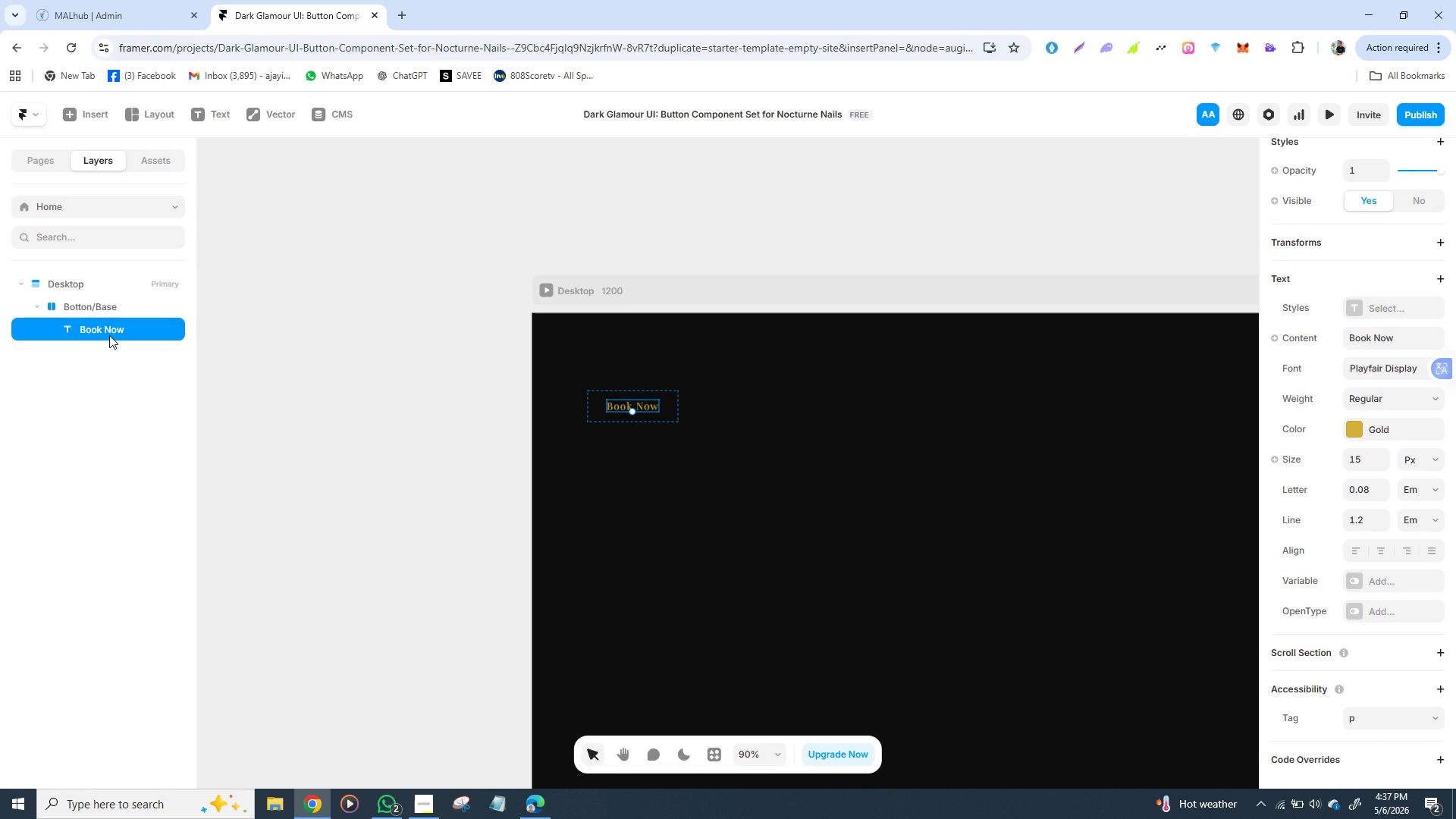 
double_click([109, 335])
 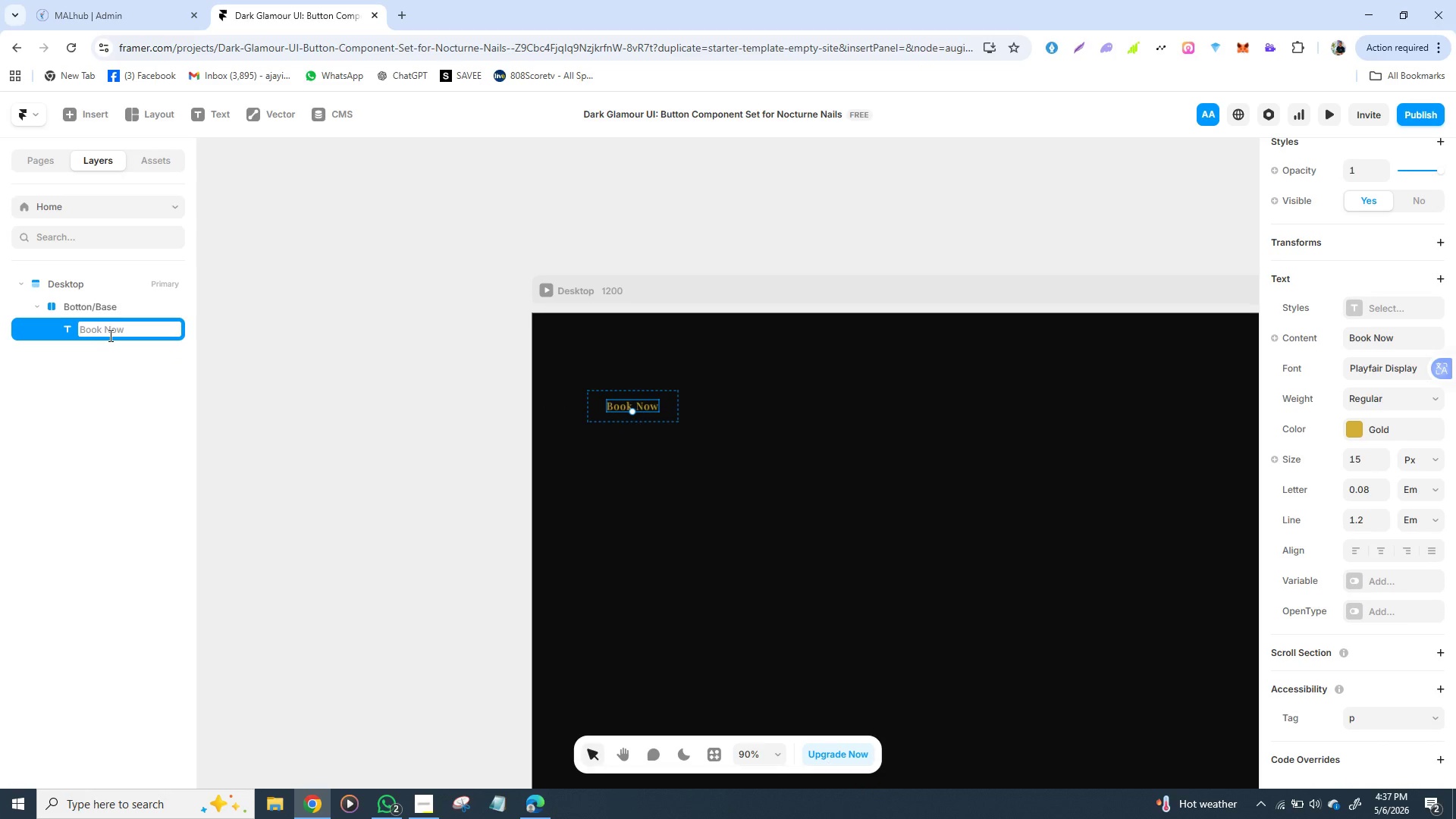 
triple_click([109, 335])
 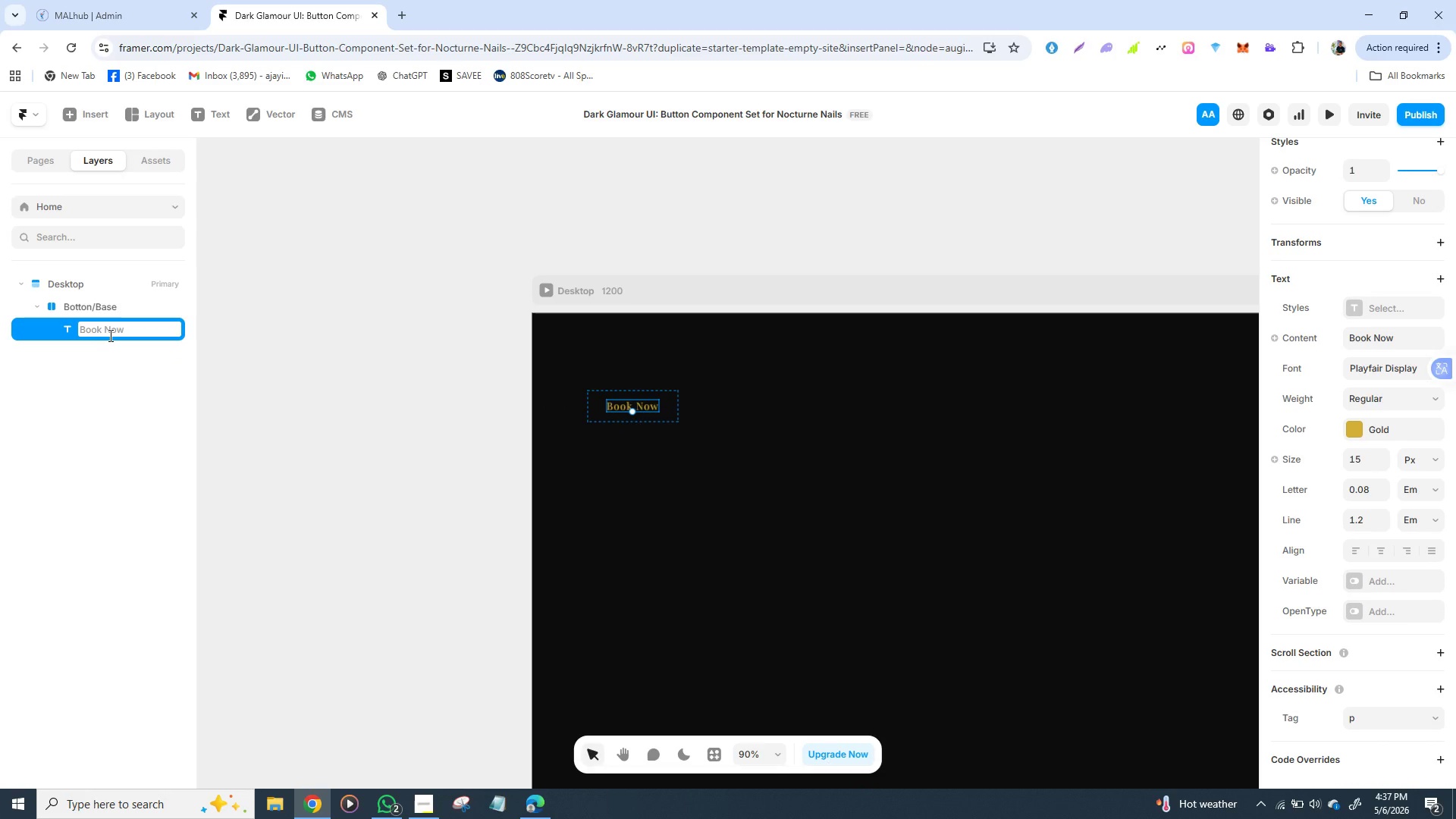 
type(Label)
 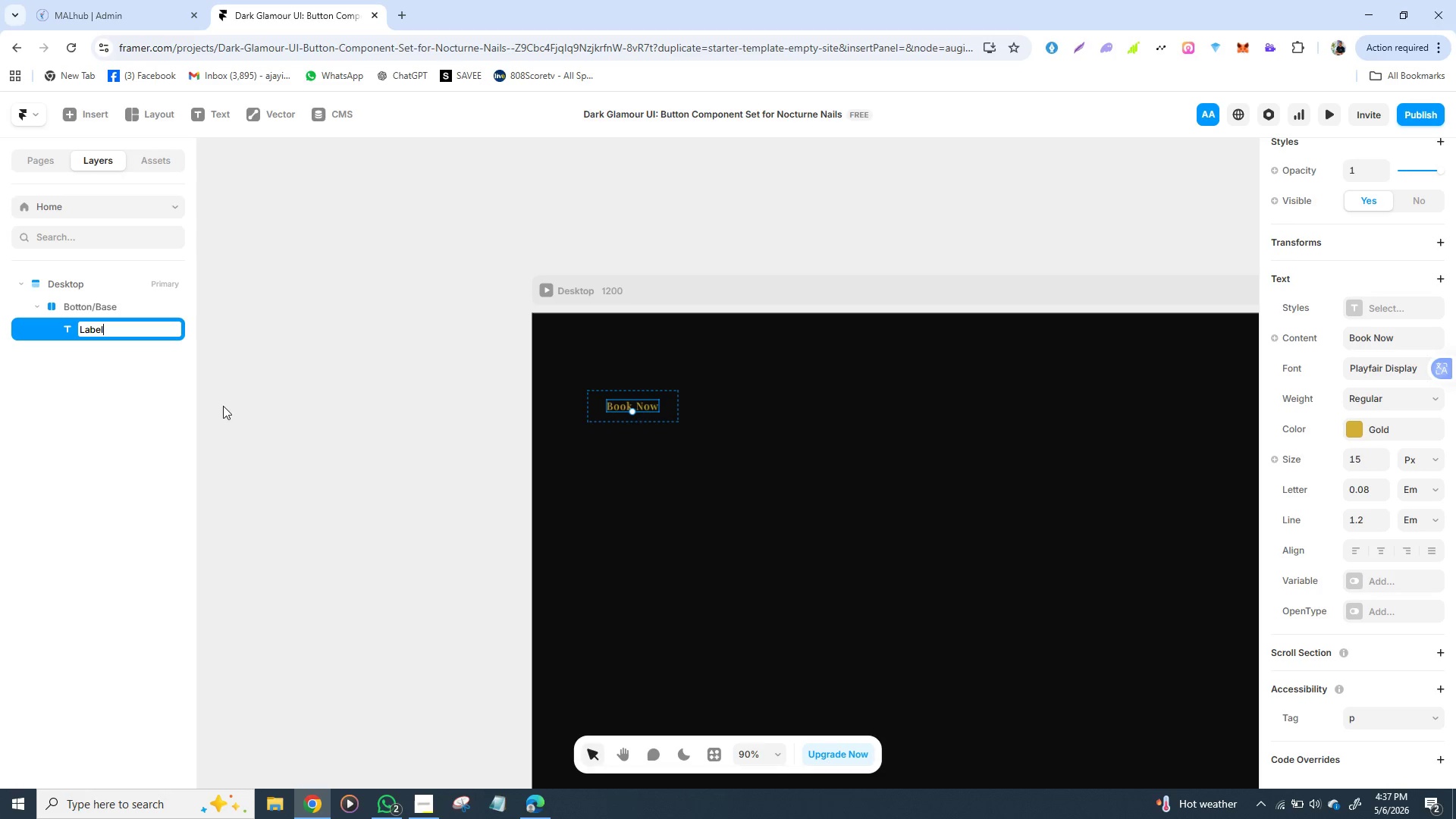 
key(Enter)
 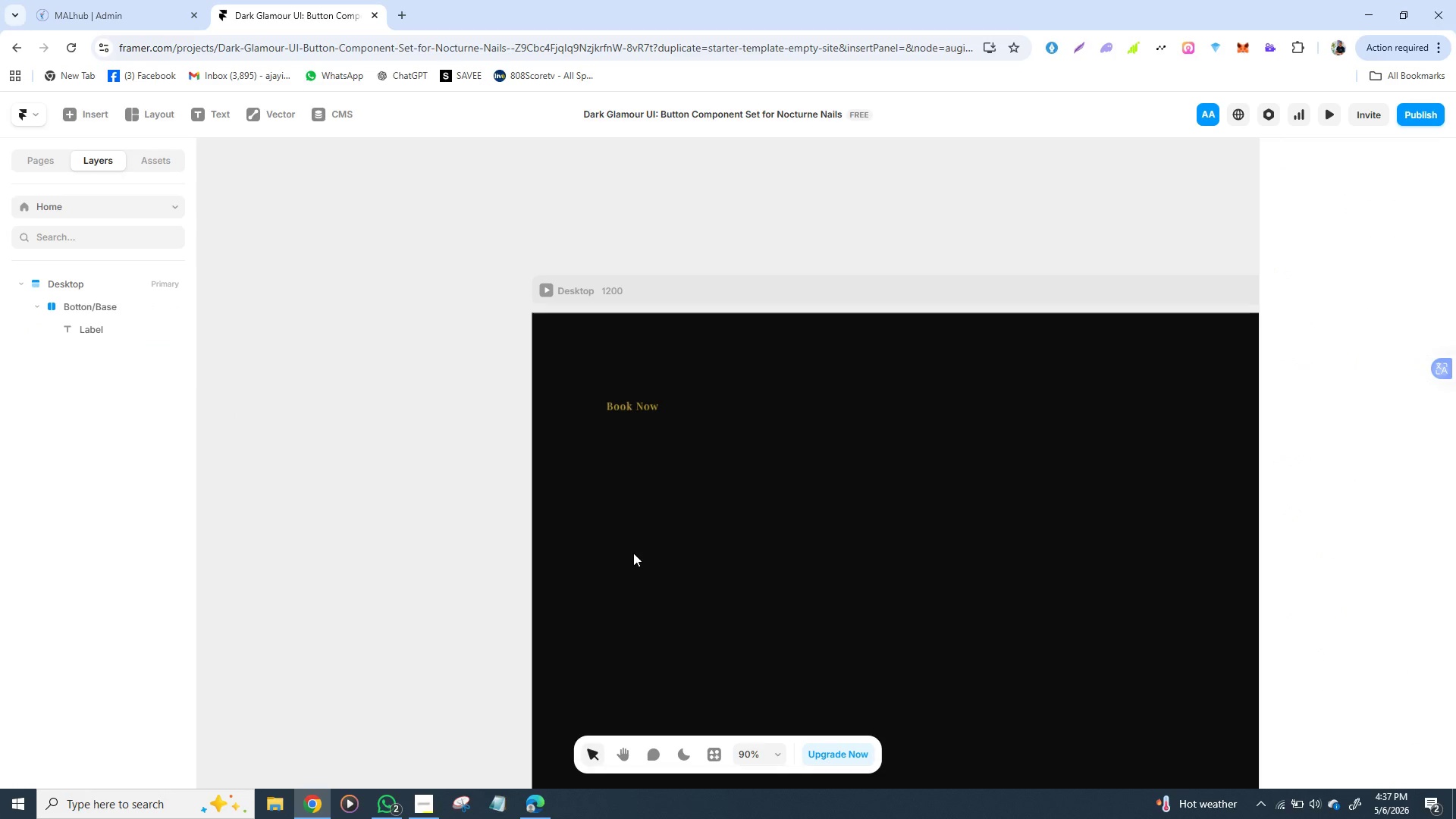 
left_click([633, 553])
 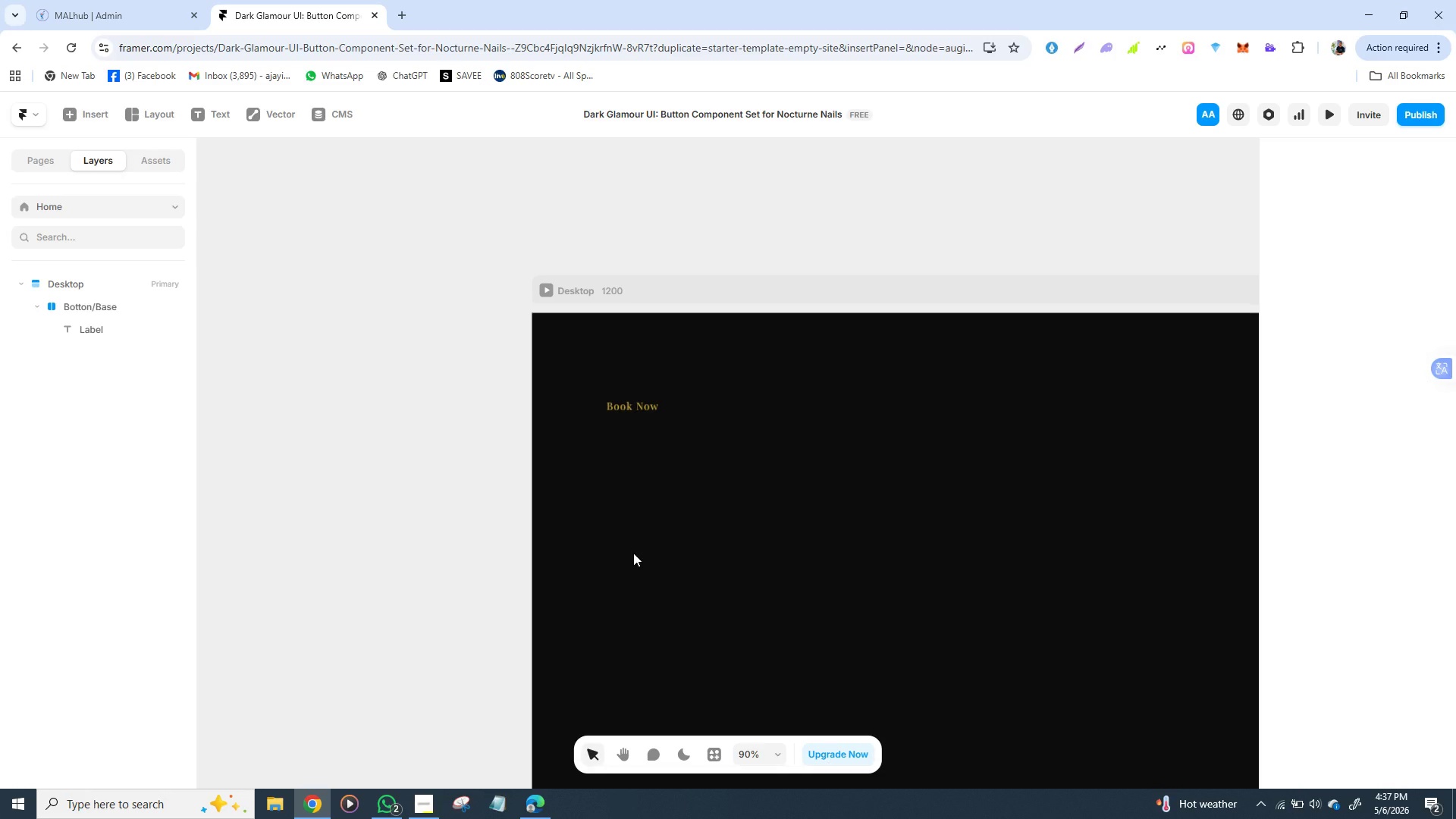 
wait(20.34)
 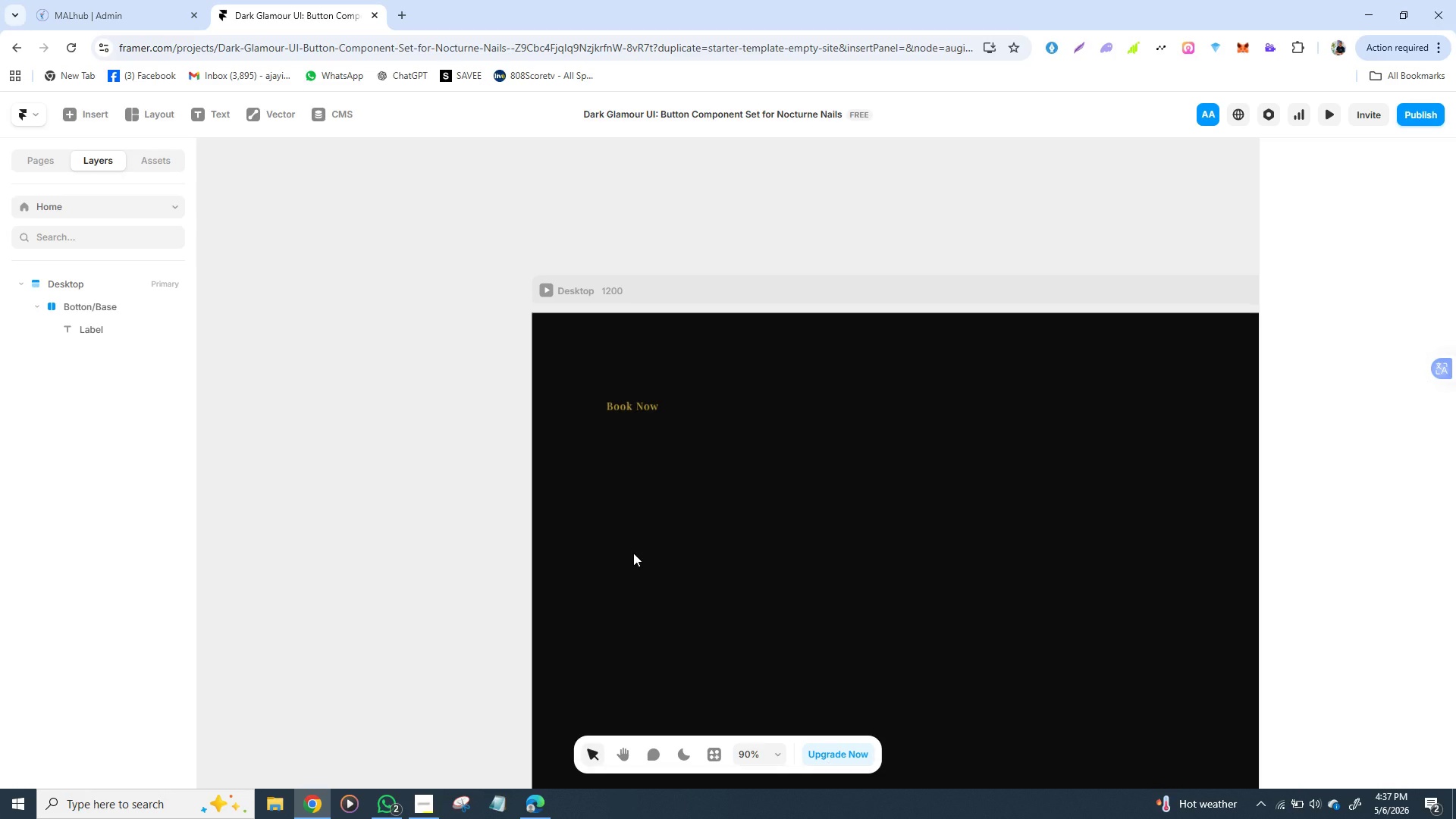 
right_click([86, 309])
 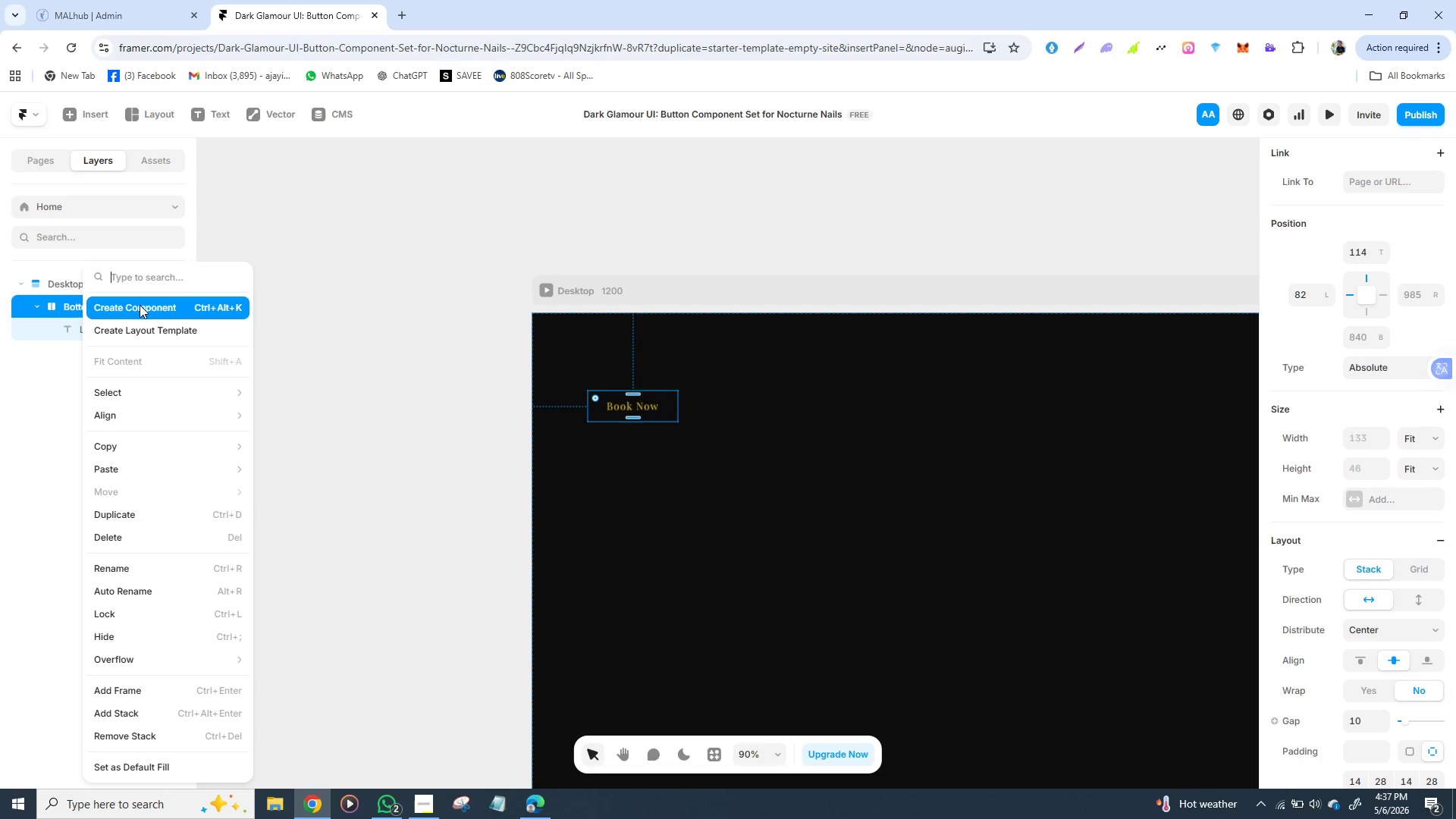 
wait(9.5)
 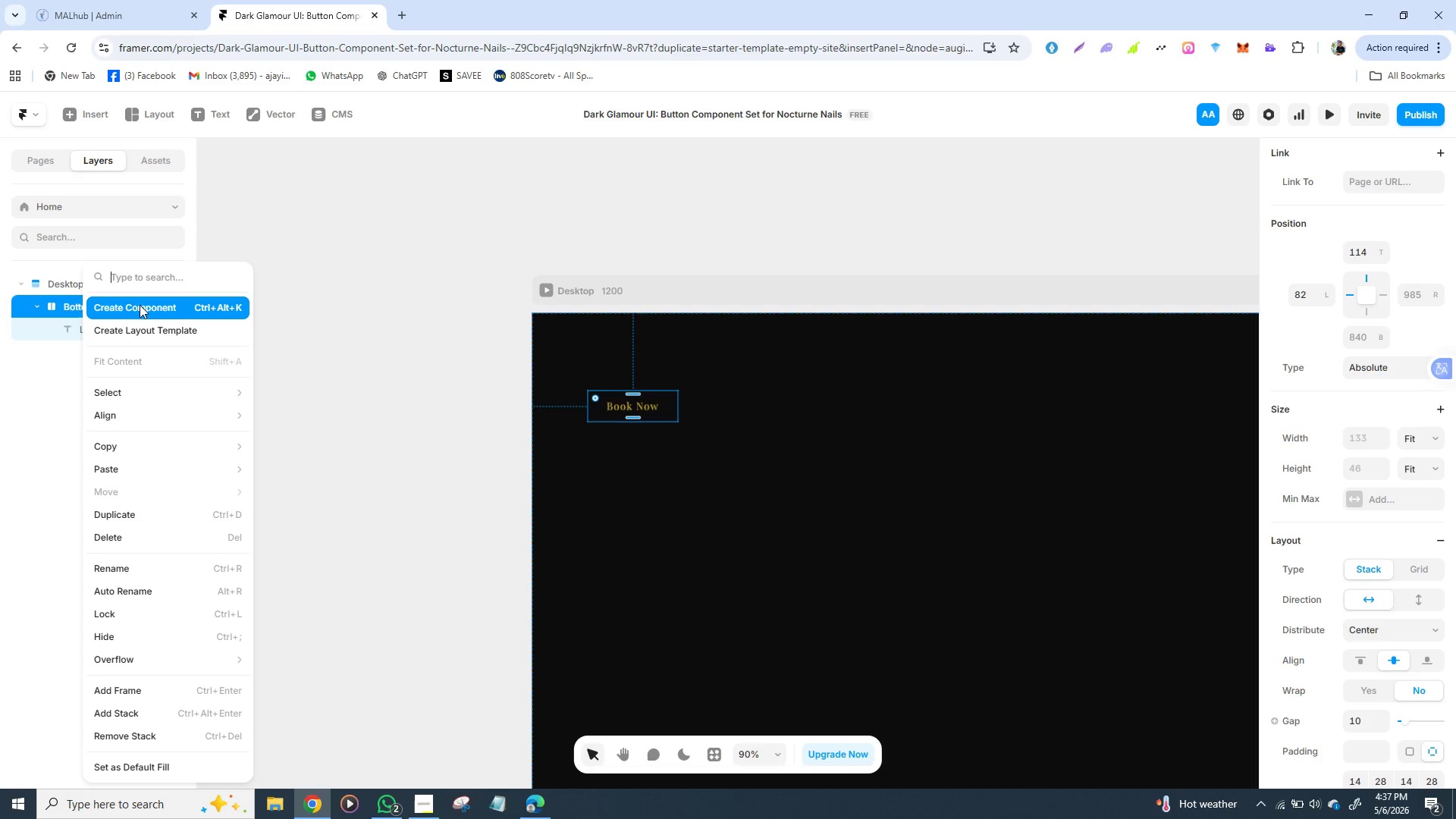 
left_click([140, 305])
 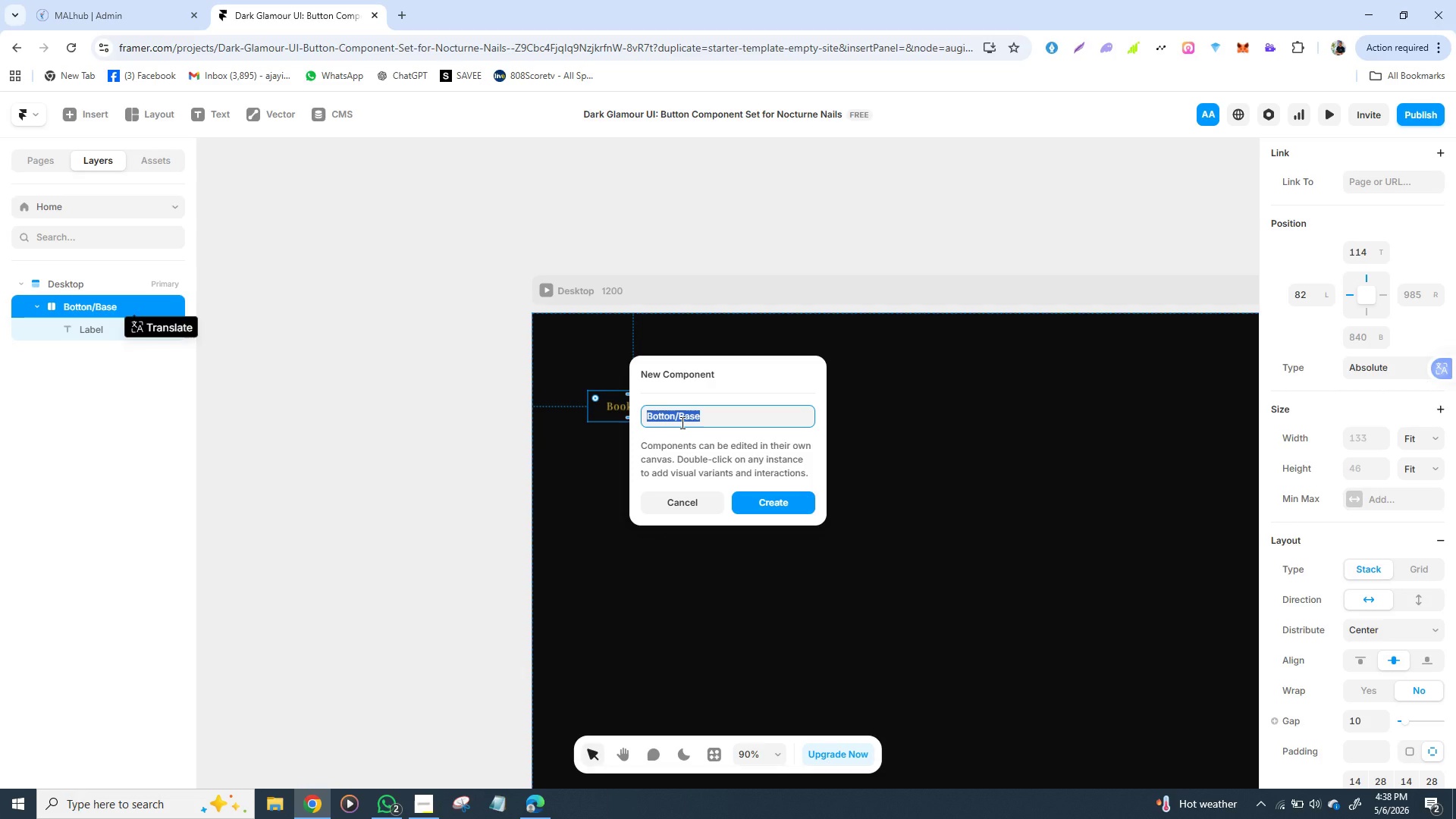 
wait(25.02)
 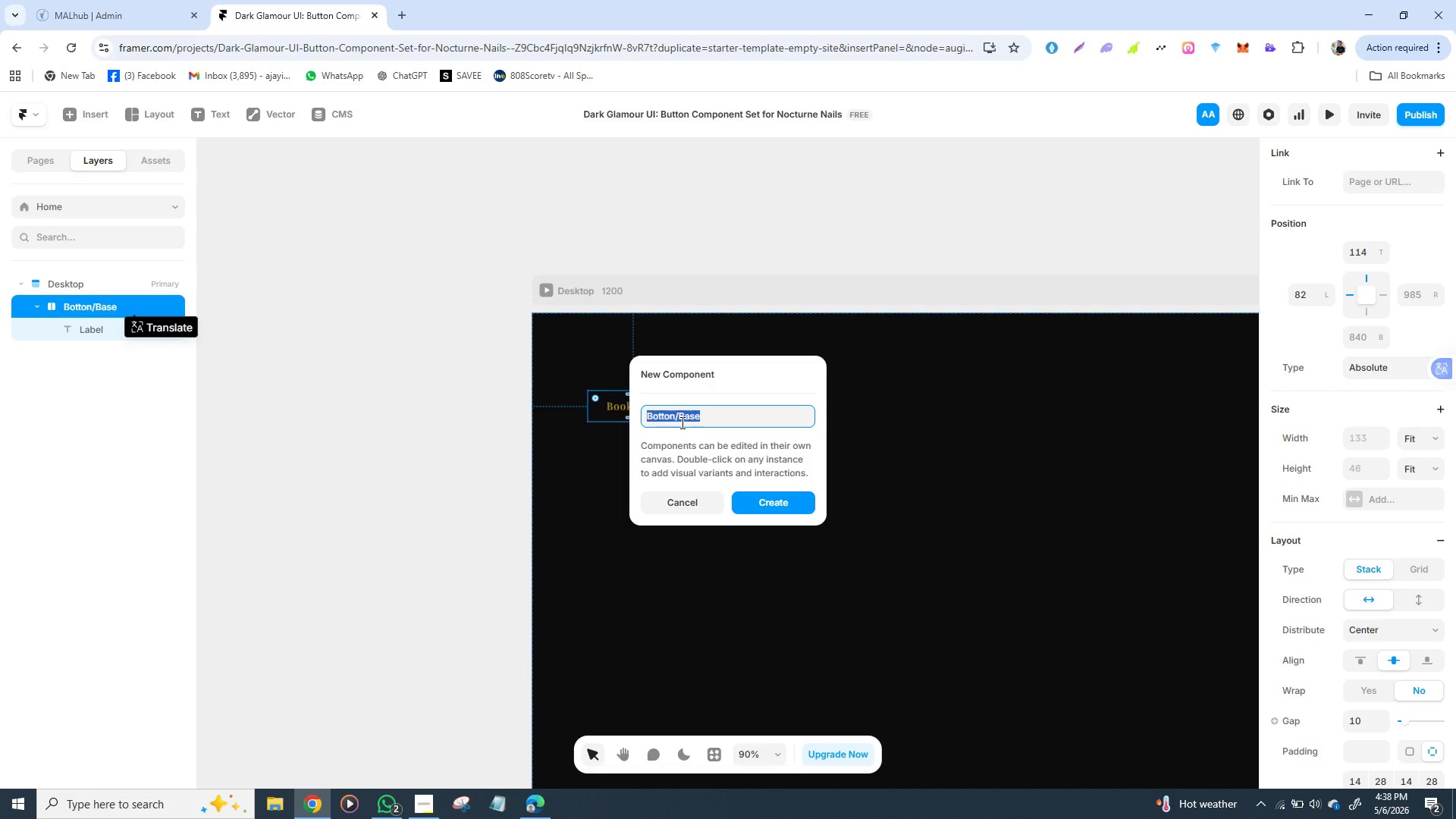 
type(Mao)
 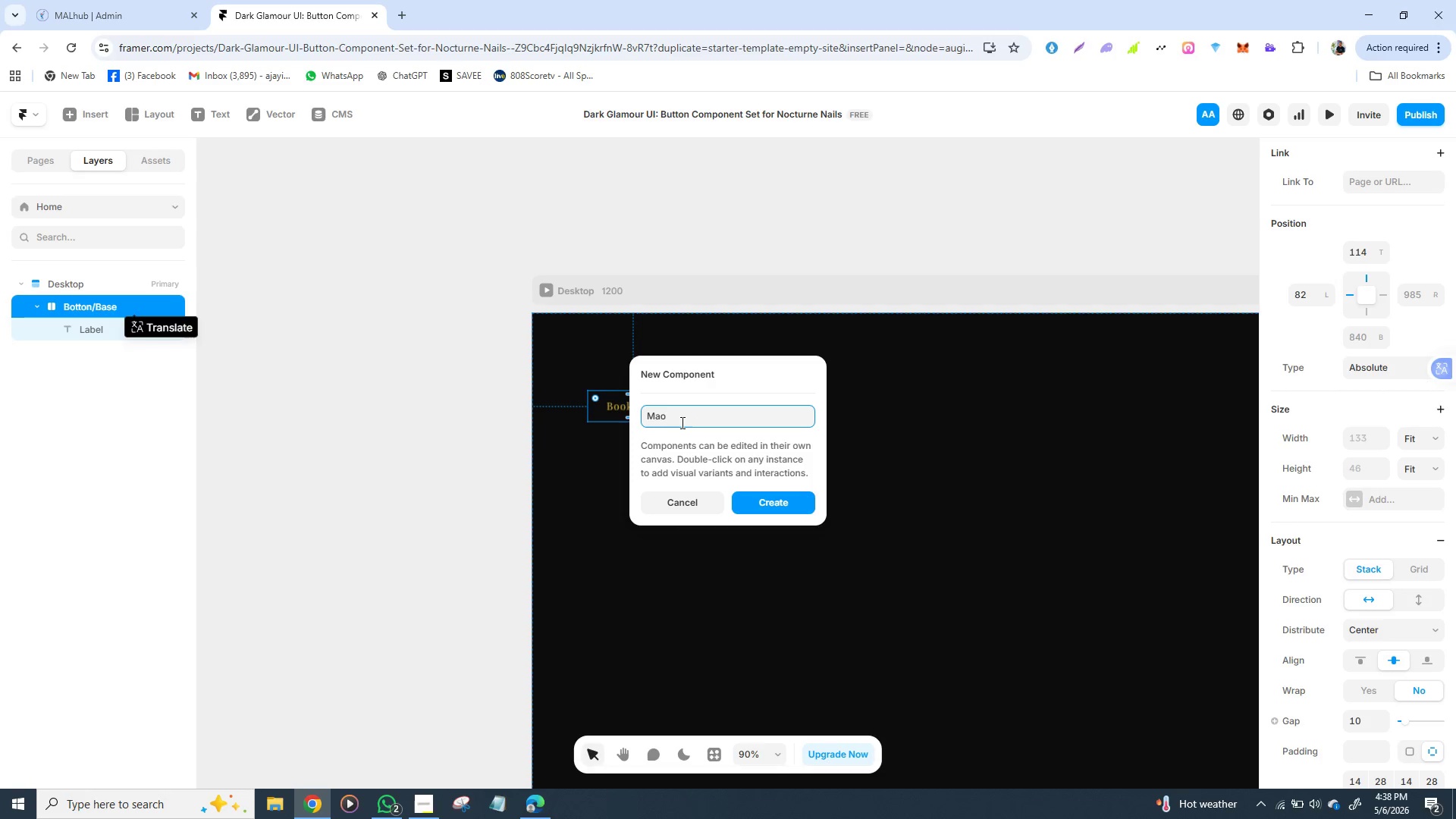 
key(Backspace)
type(in)
 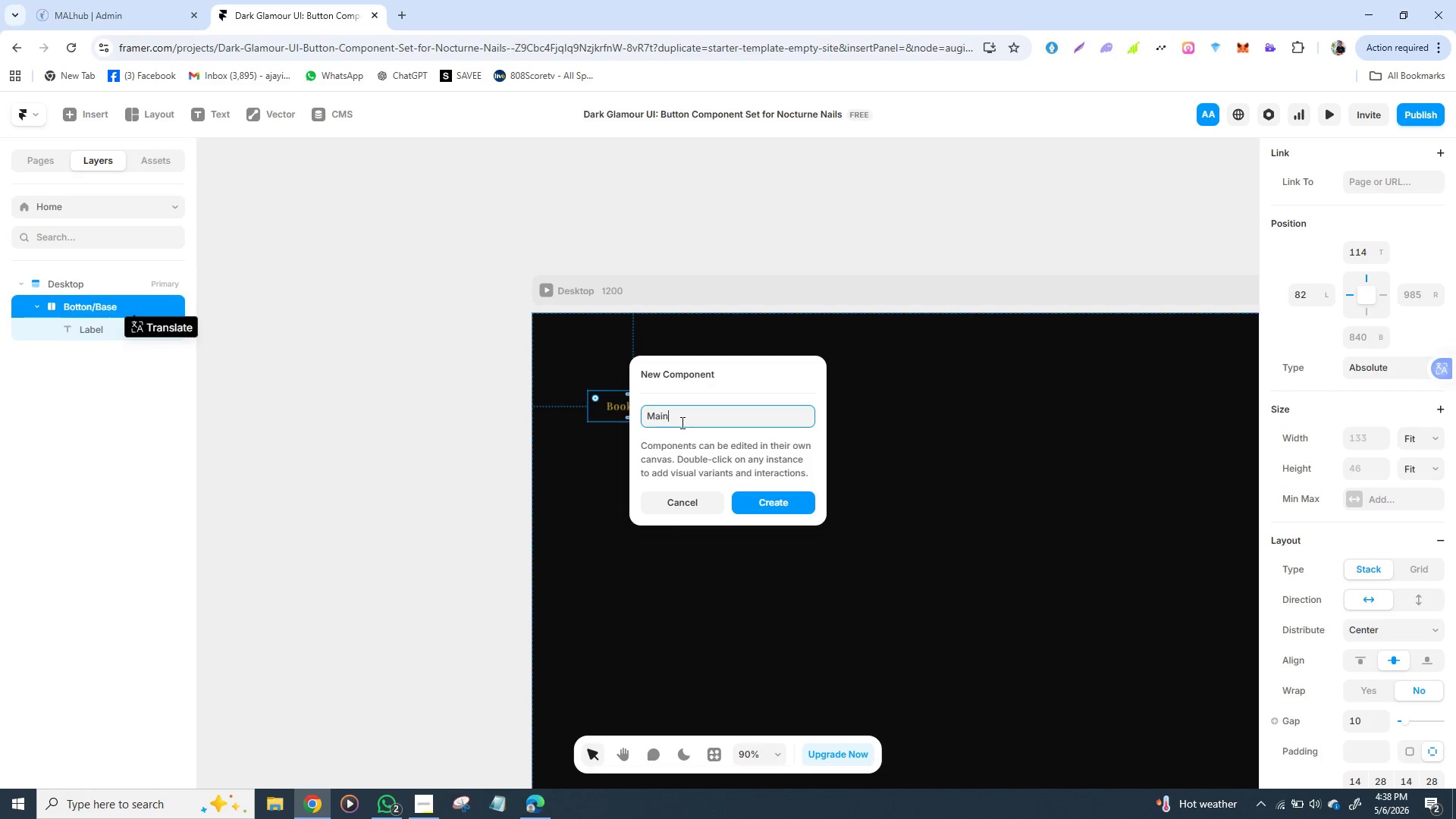 
type( Button)
 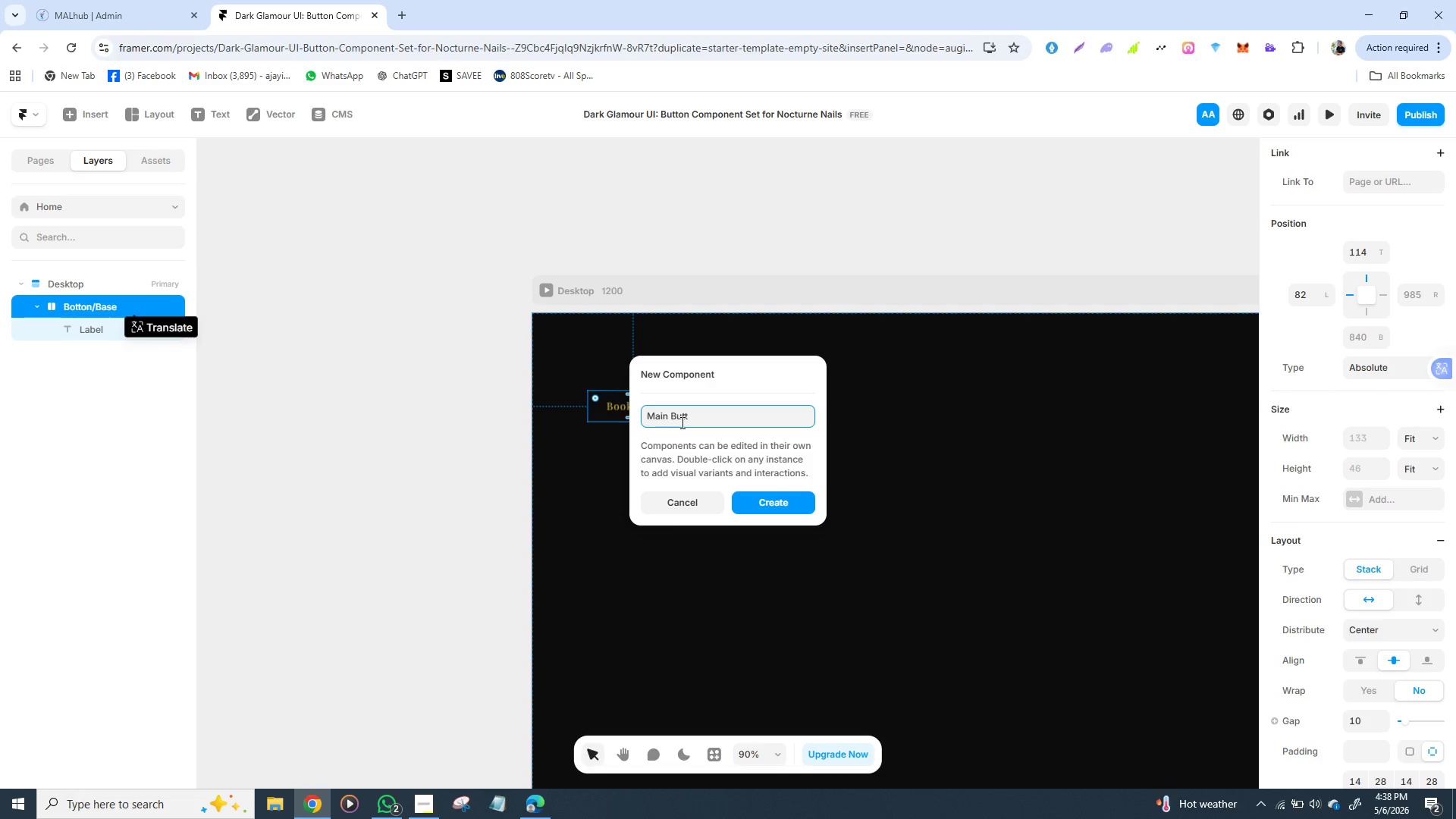 
wait(11.34)
 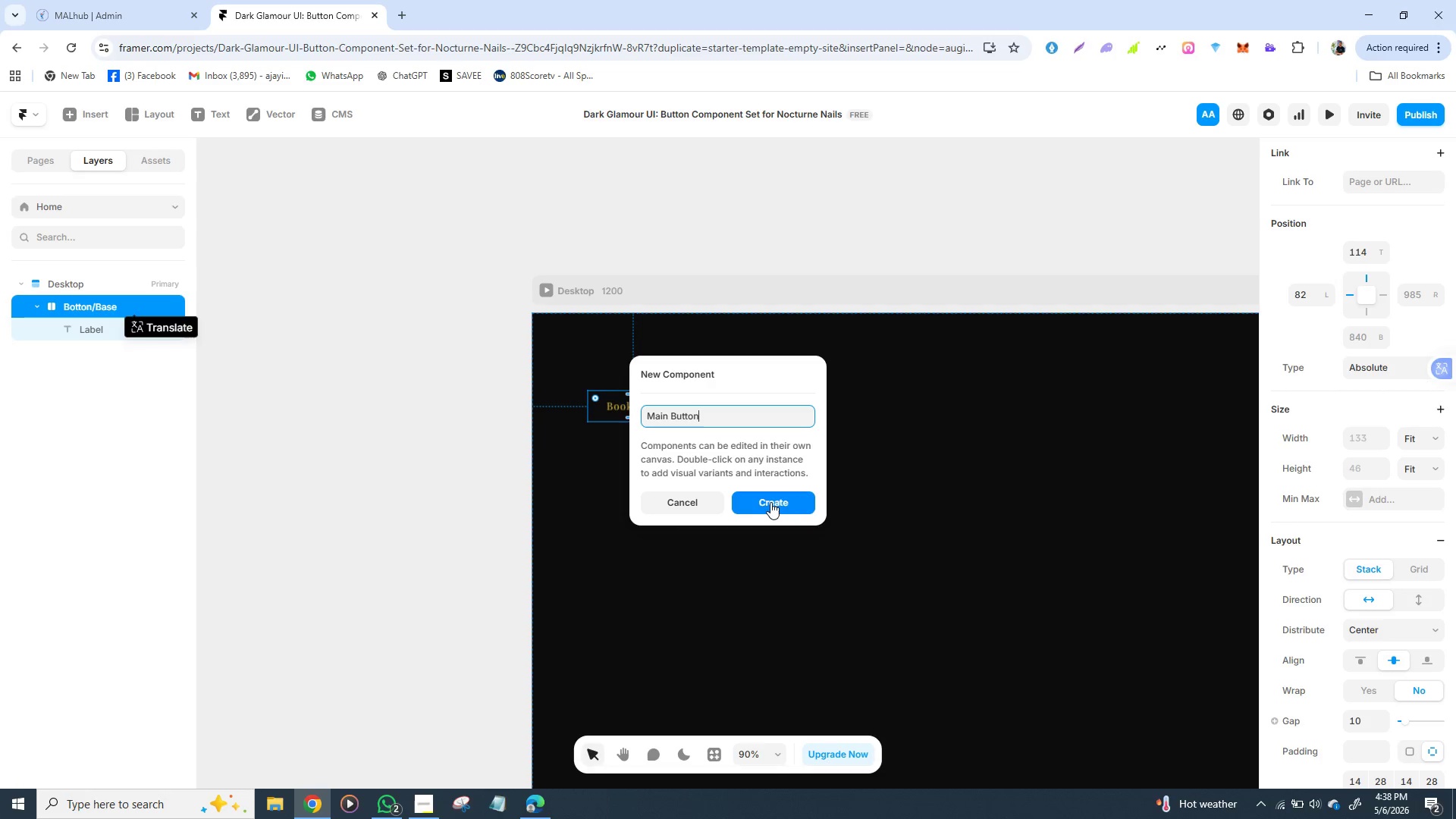 
left_click([782, 502])
 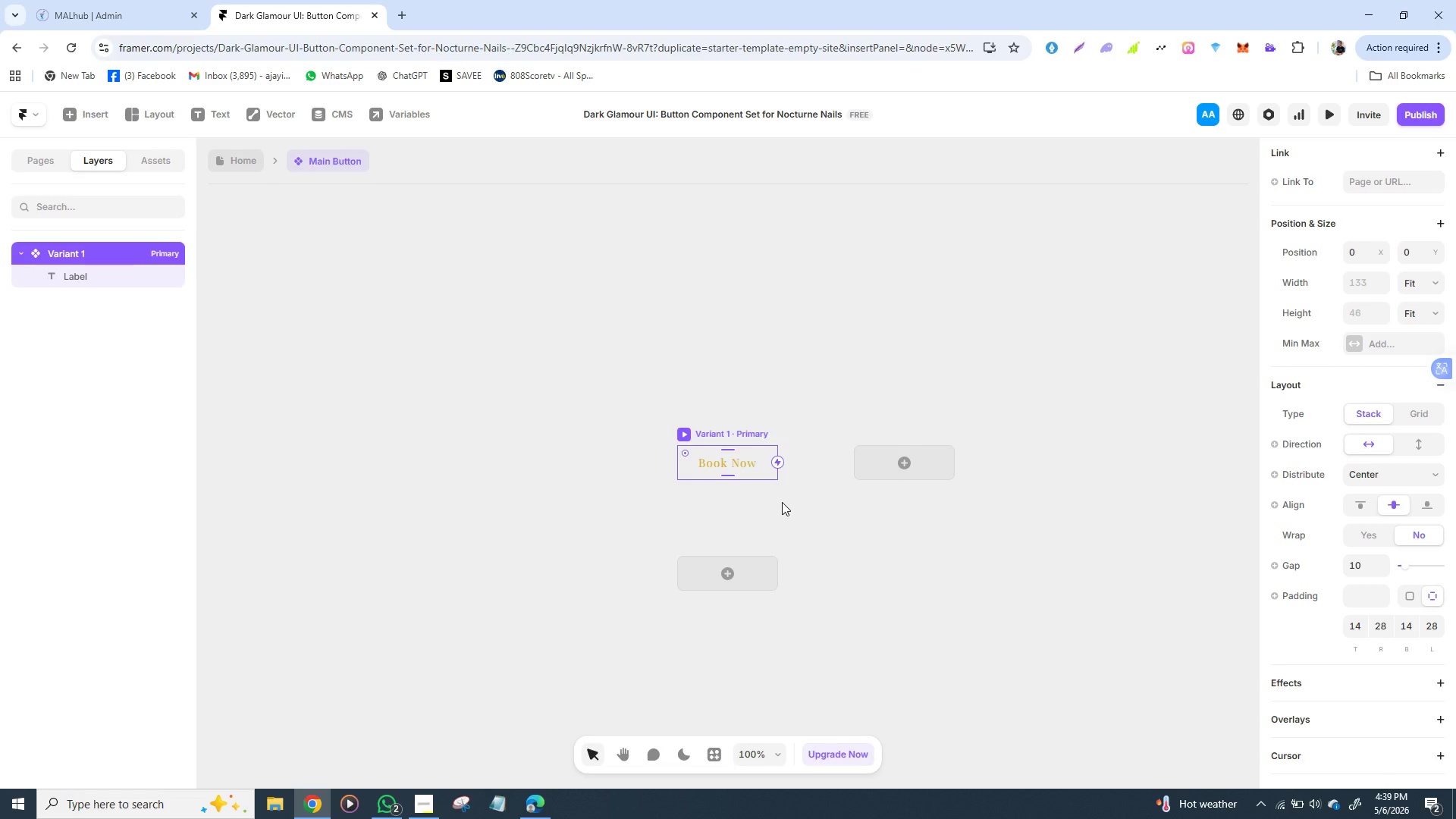 
wait(33.16)
 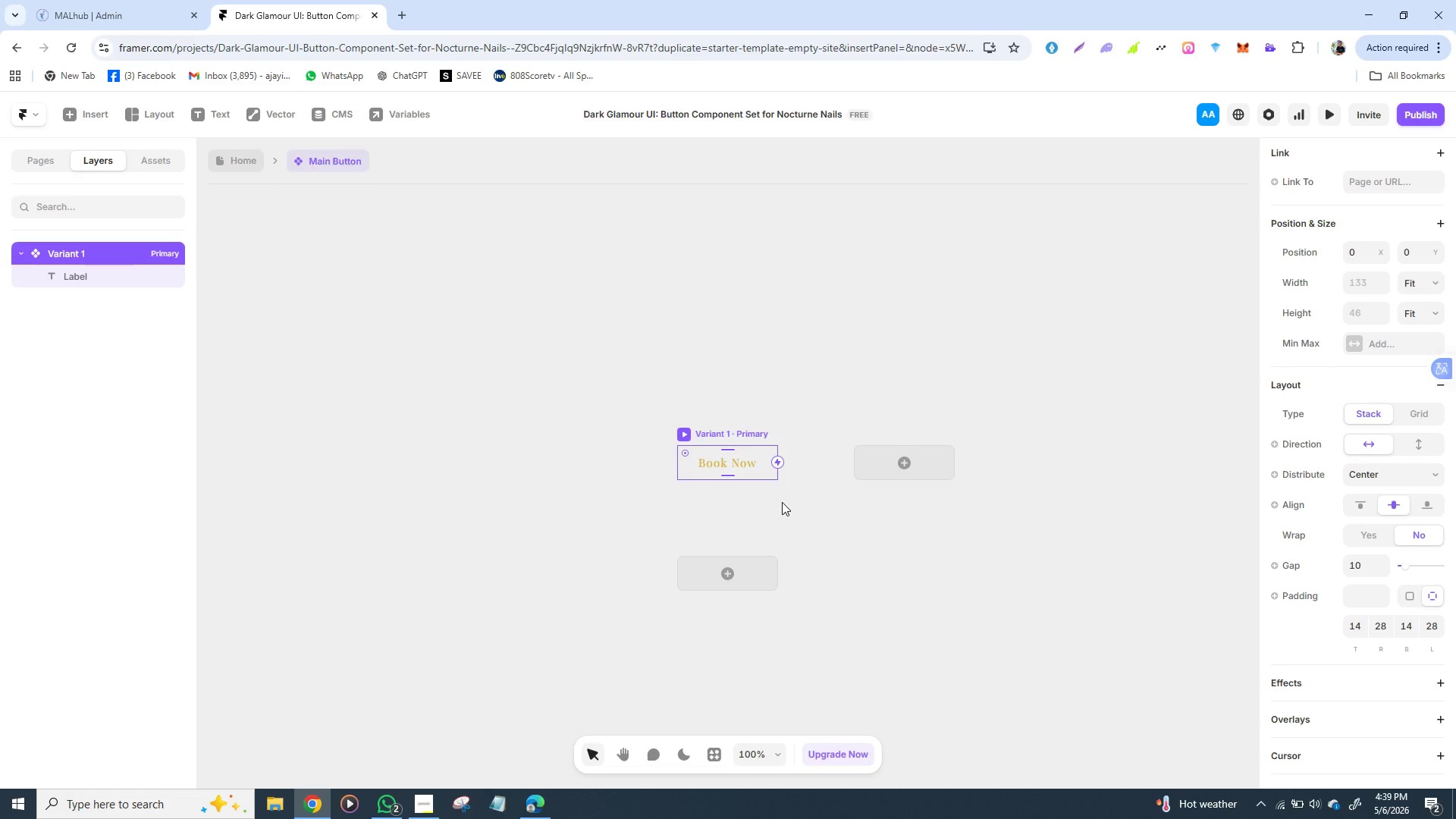 
double_click([723, 431])
 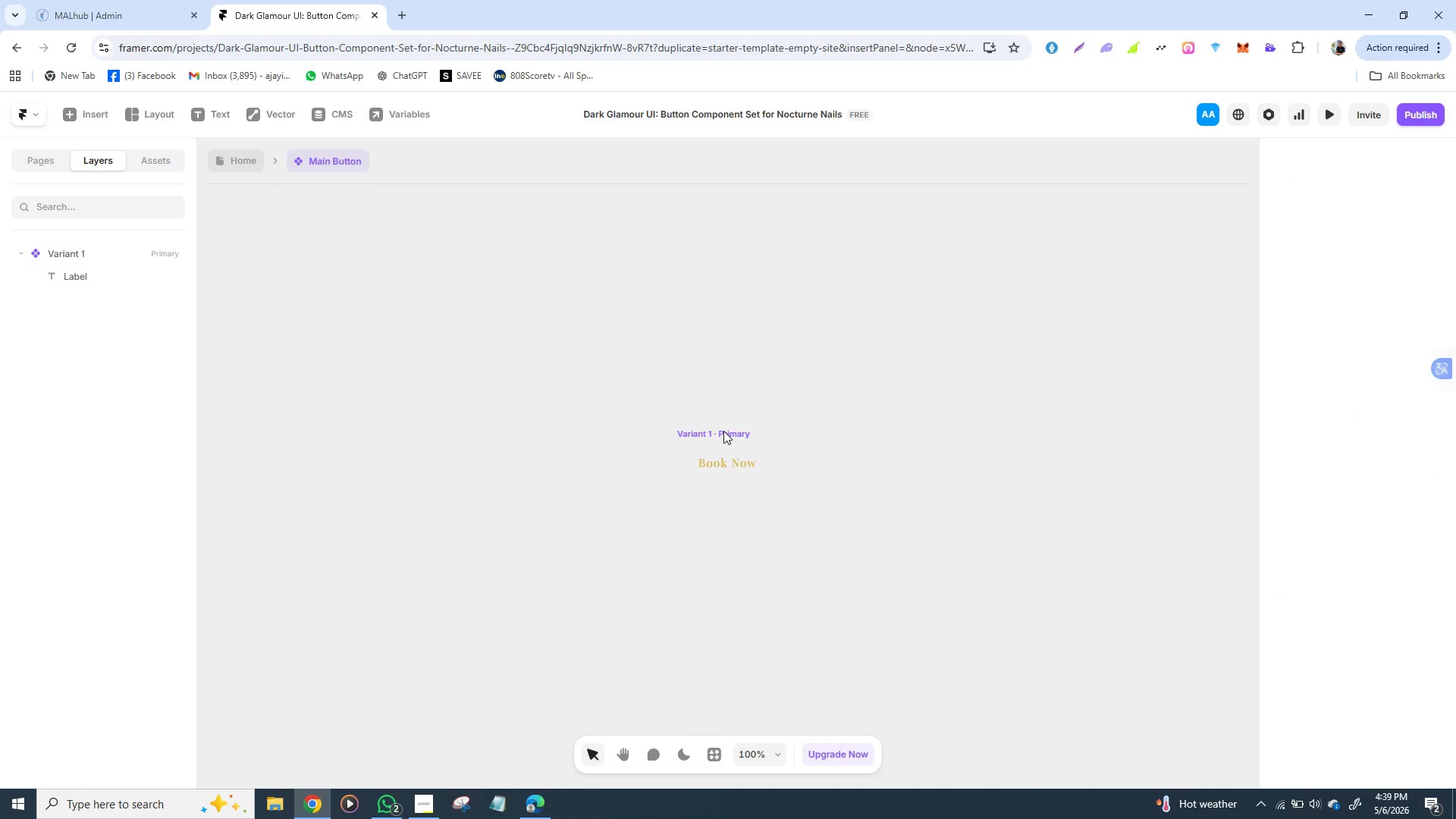 
triple_click([723, 431])
 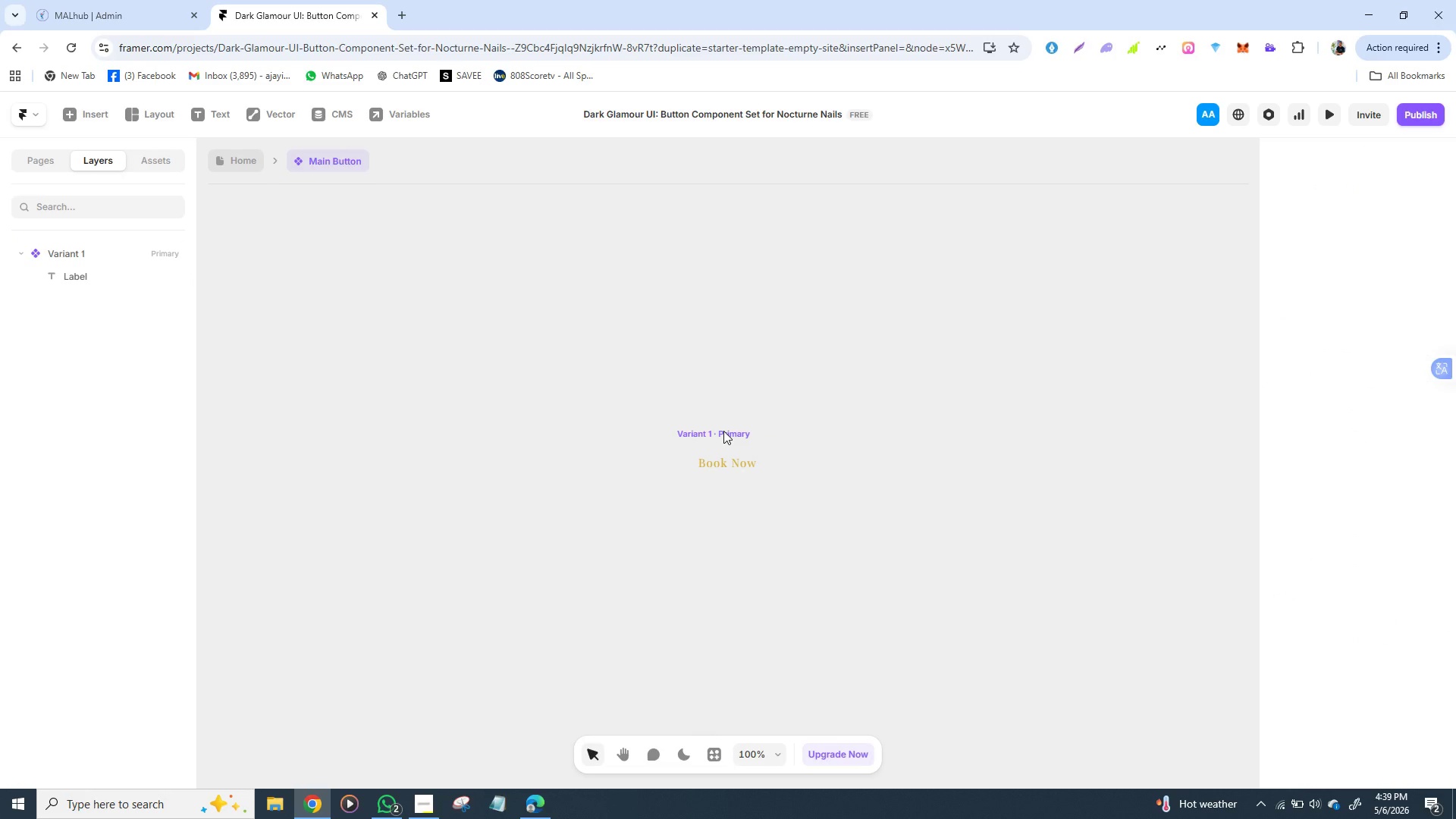 
double_click([723, 431])
 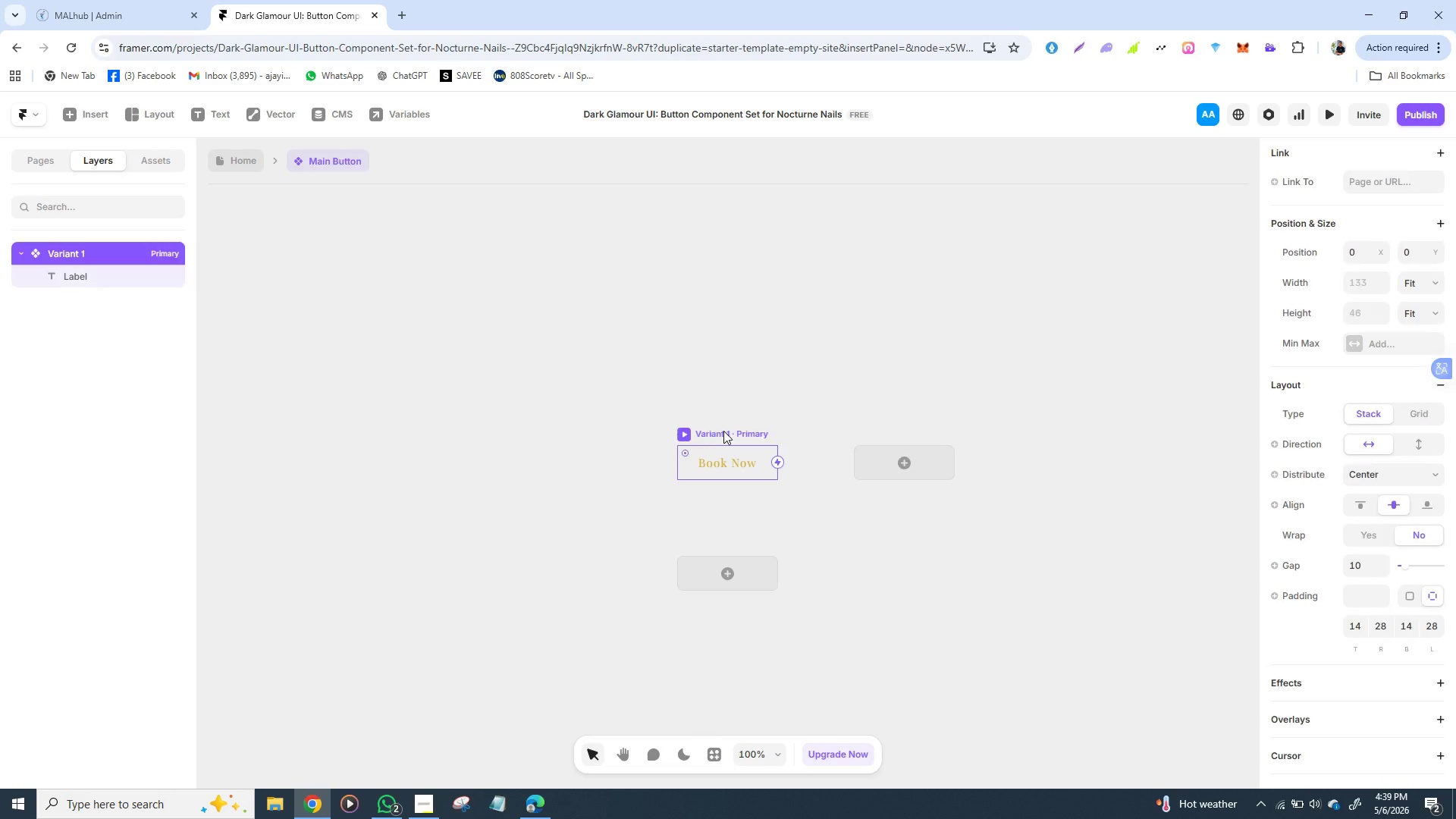 
triple_click([723, 431])
 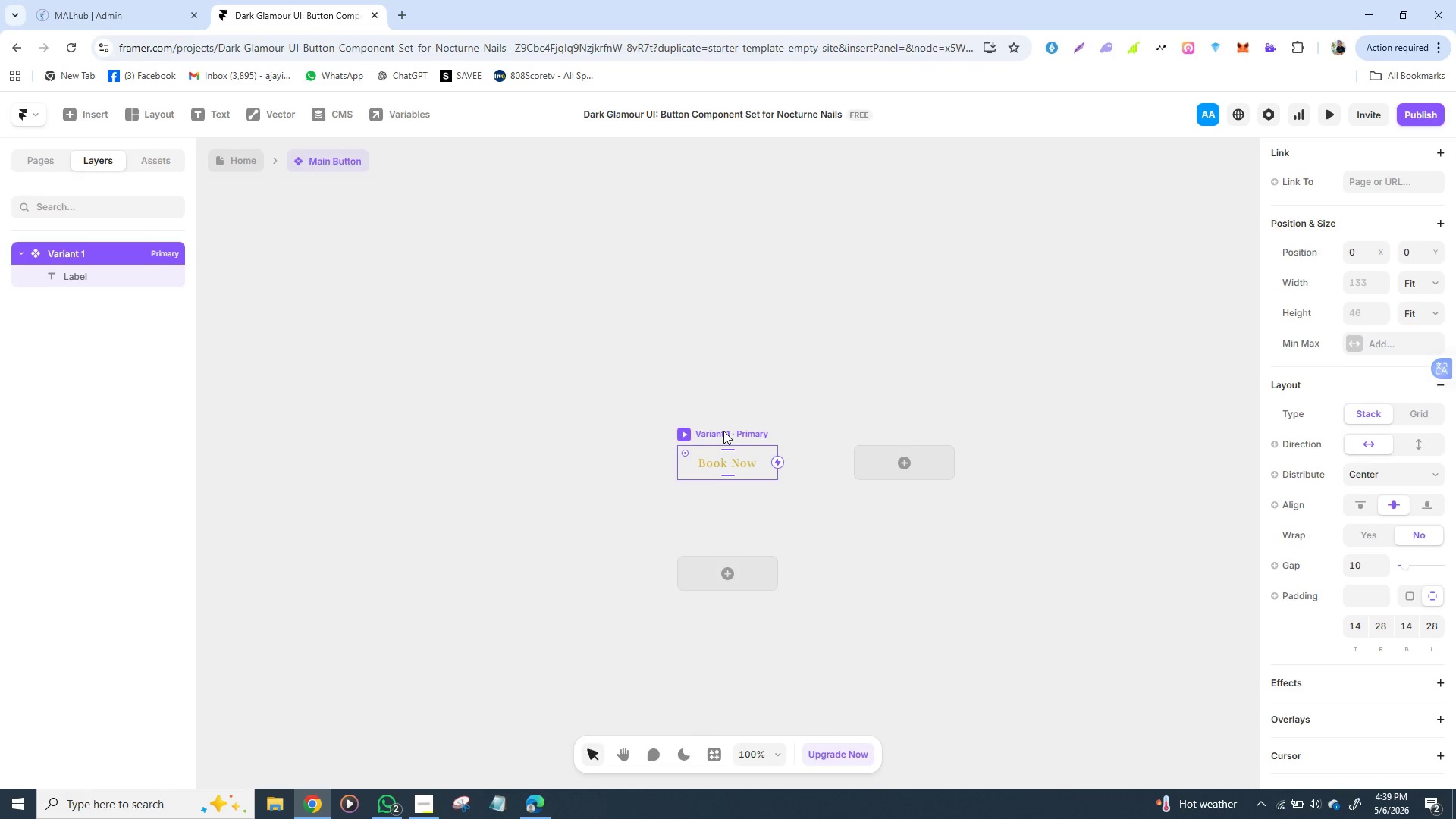 
triple_click([723, 431])
 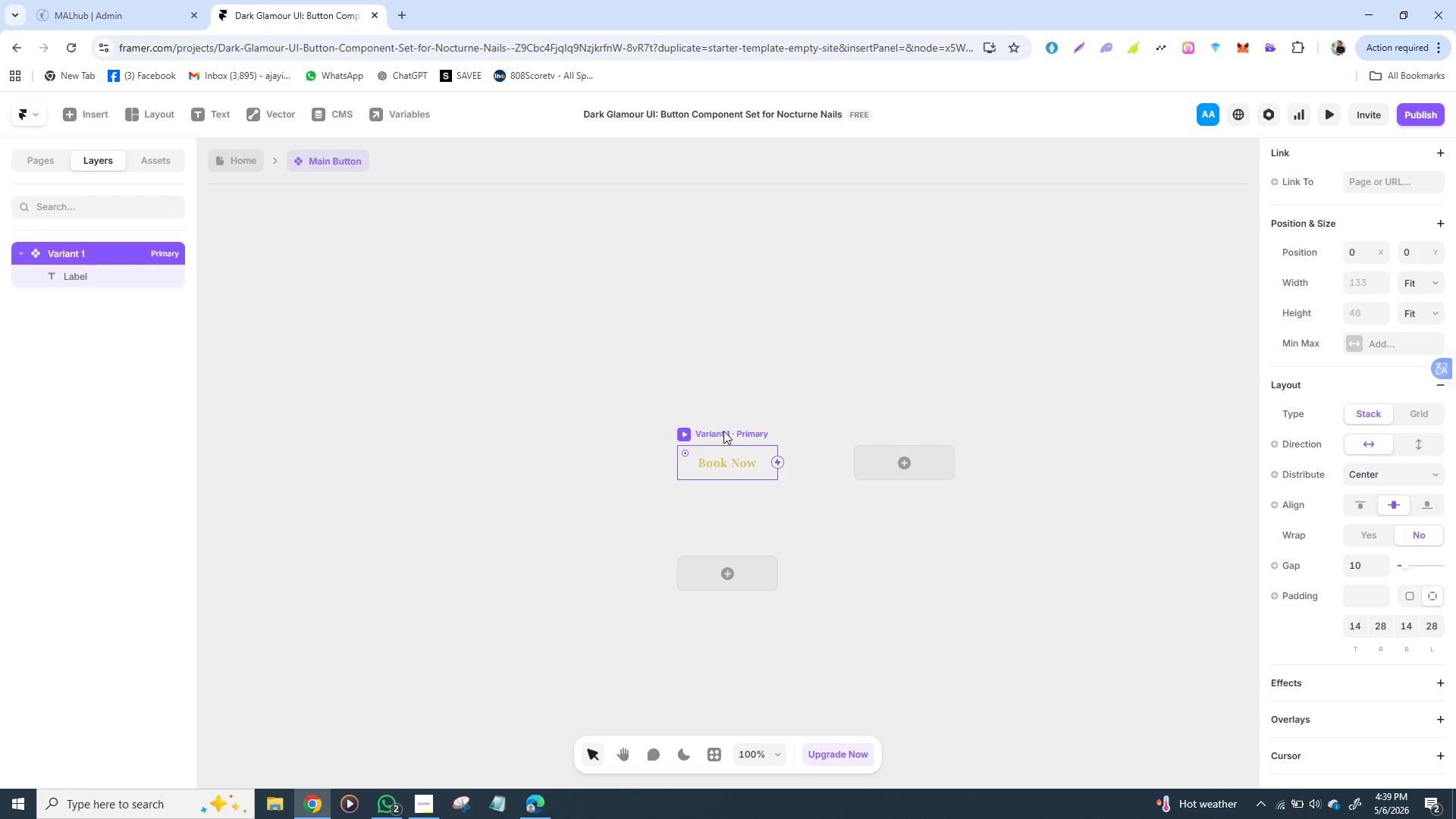 
double_click([723, 431])
 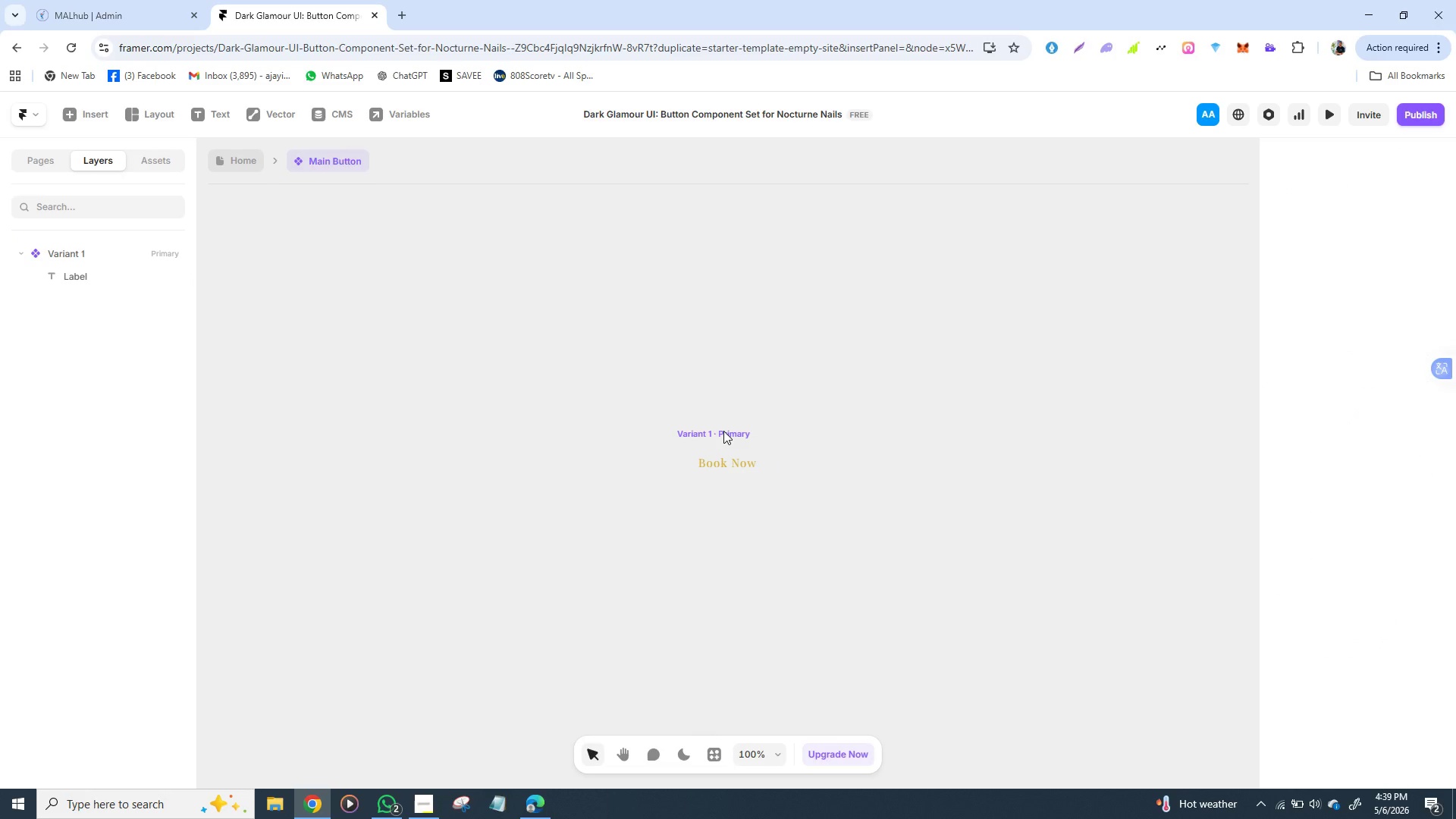 
triple_click([723, 431])
 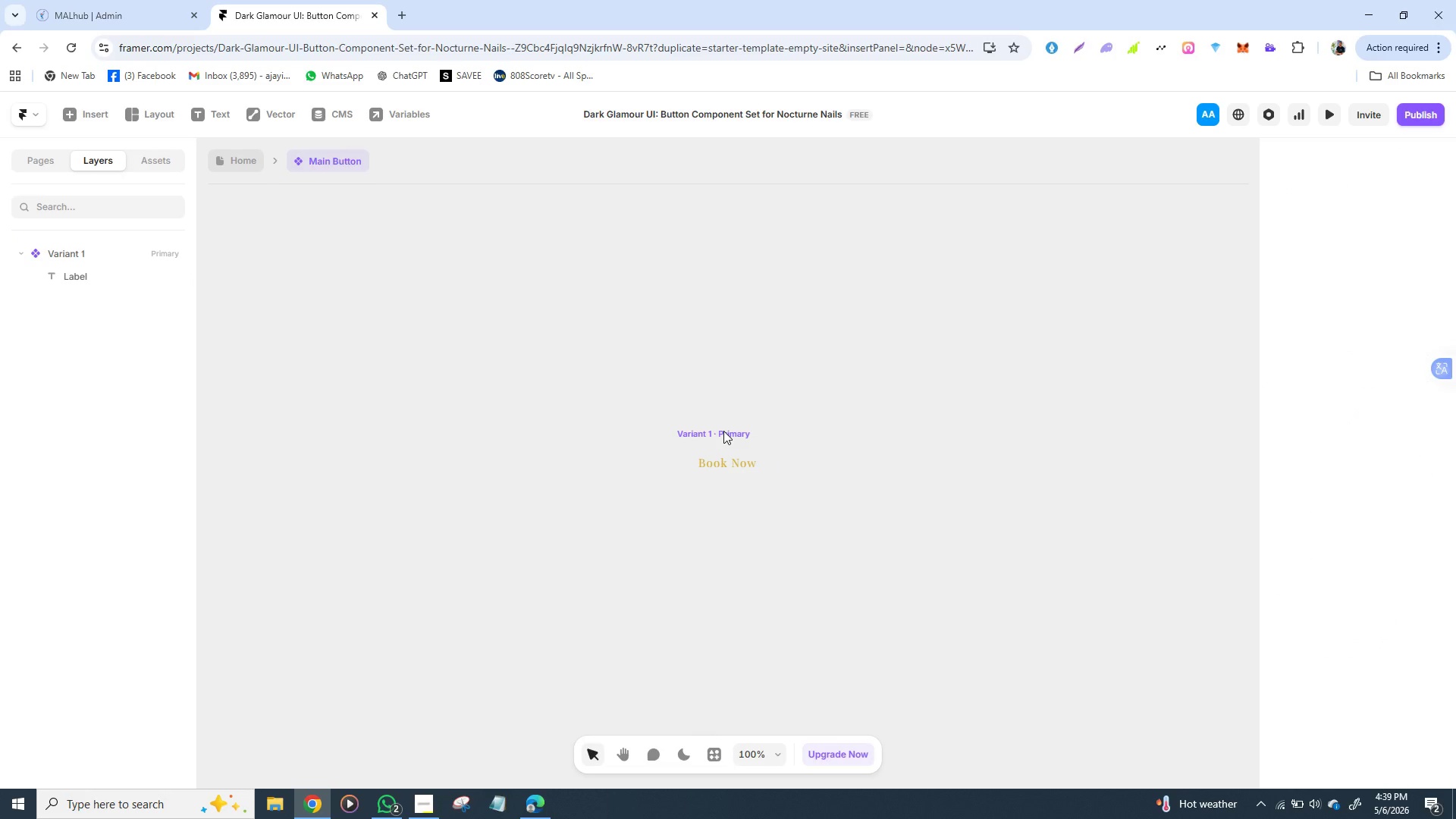 
triple_click([723, 431])
 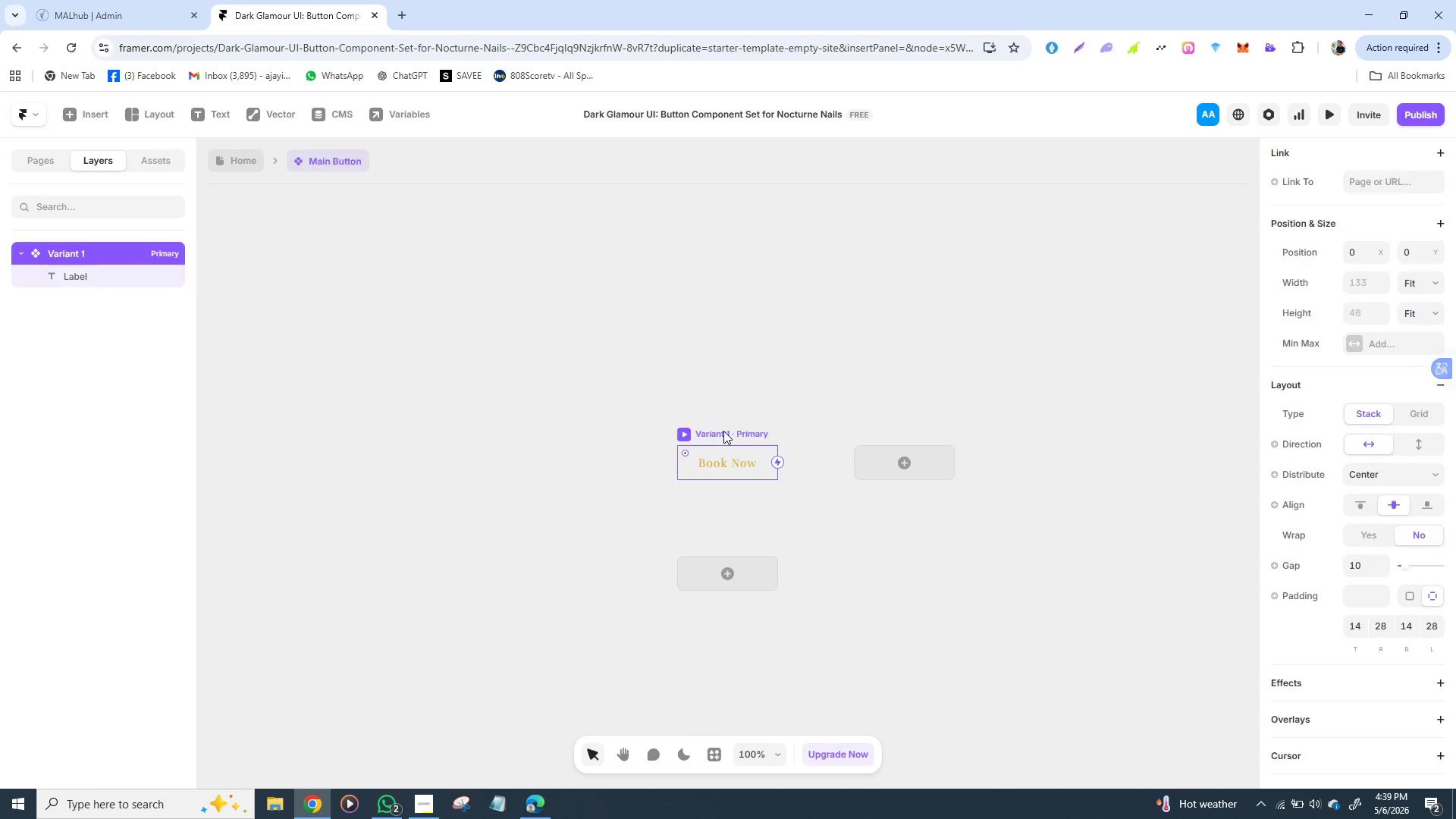 
triple_click([723, 431])
 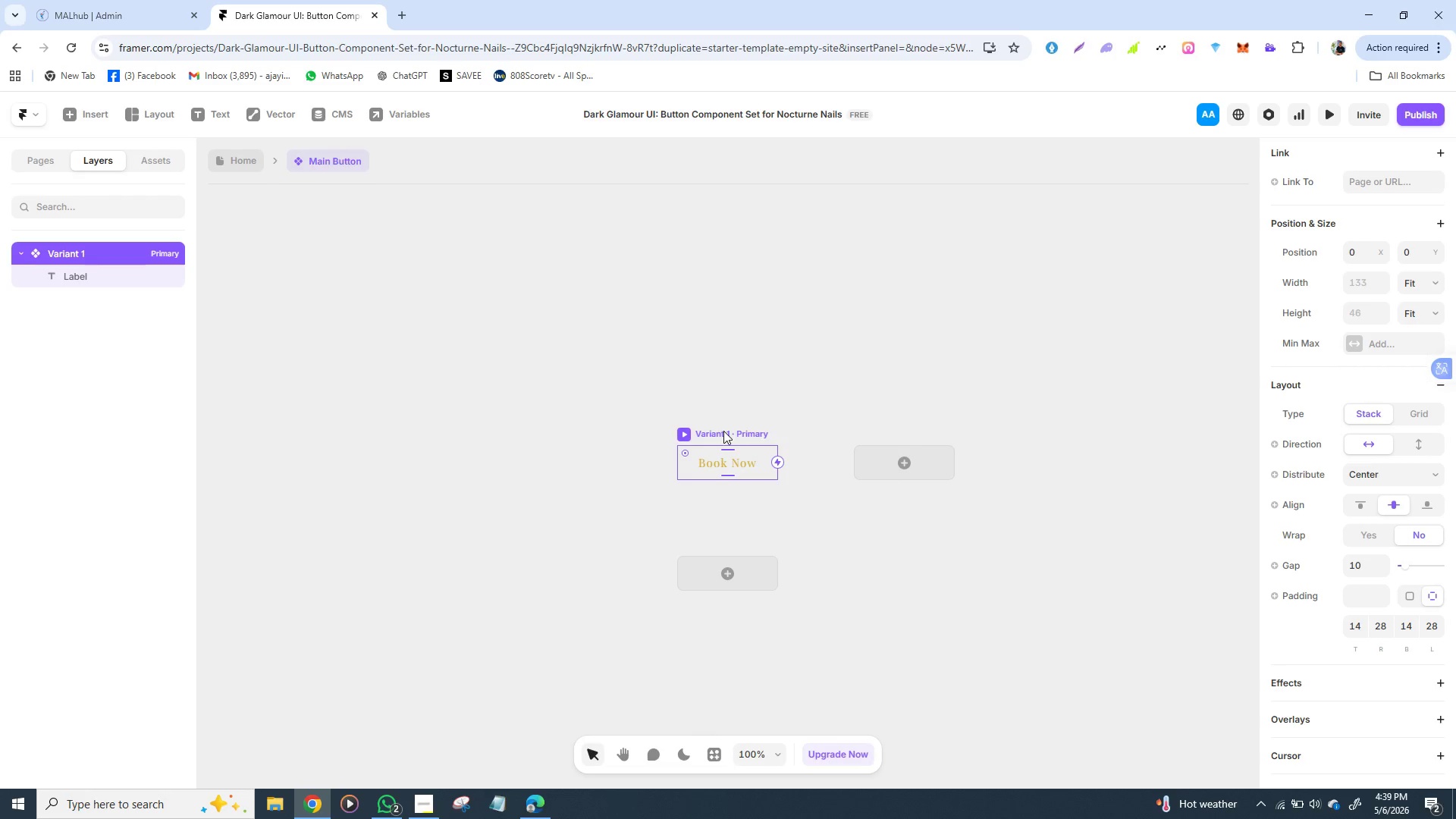 
triple_click([723, 431])
 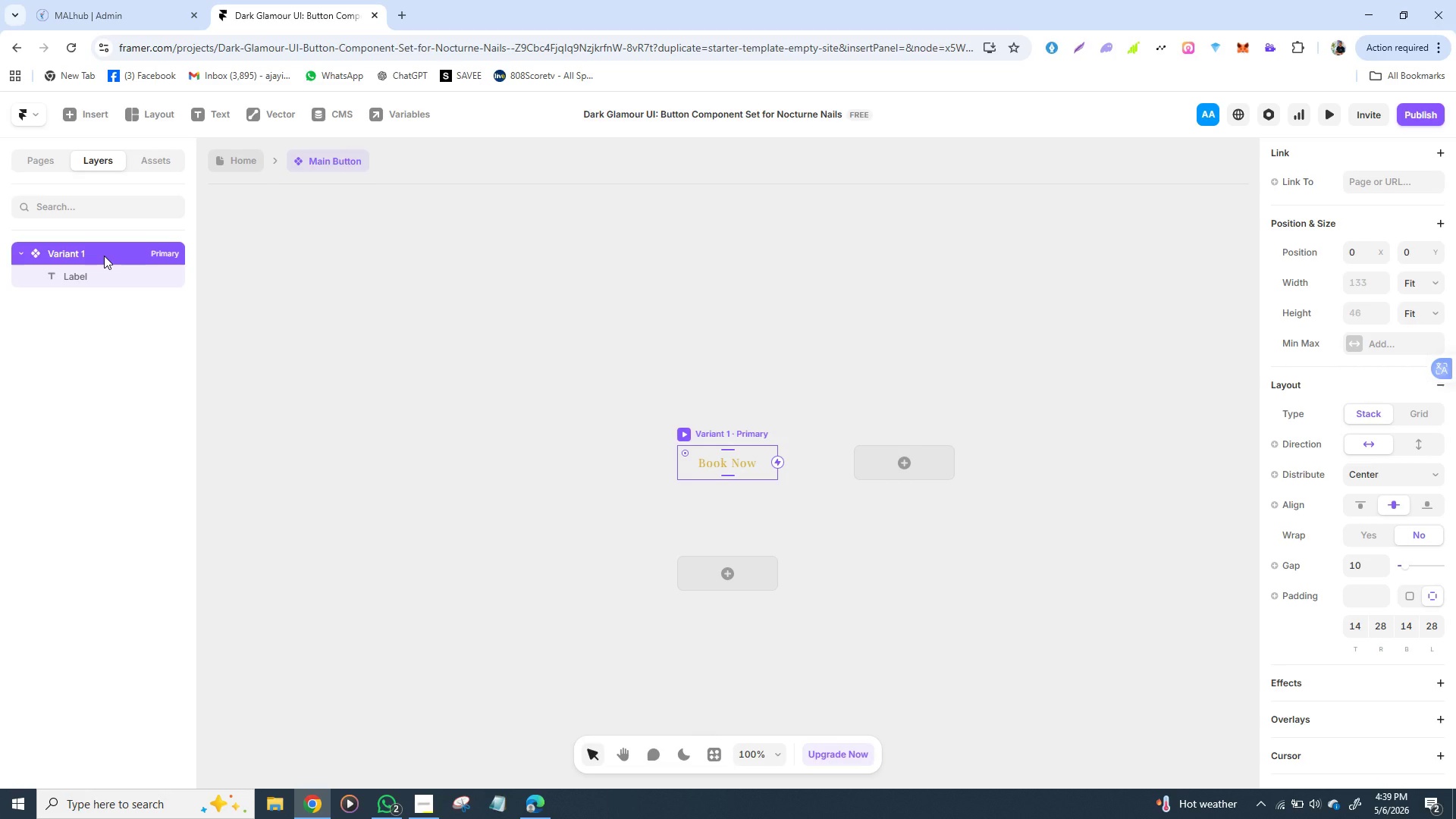 
double_click([104, 256])
 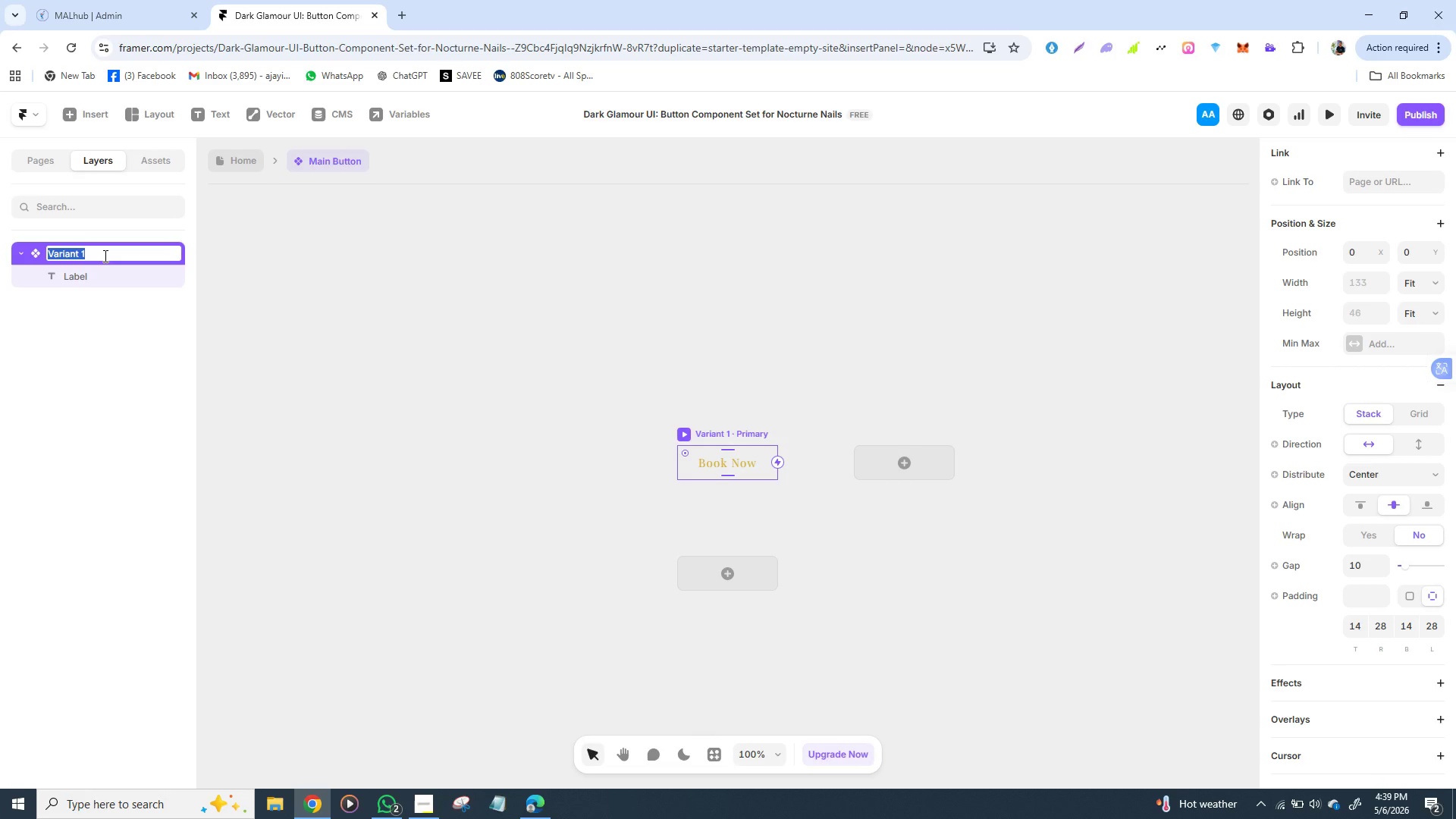 
triple_click([104, 256])
 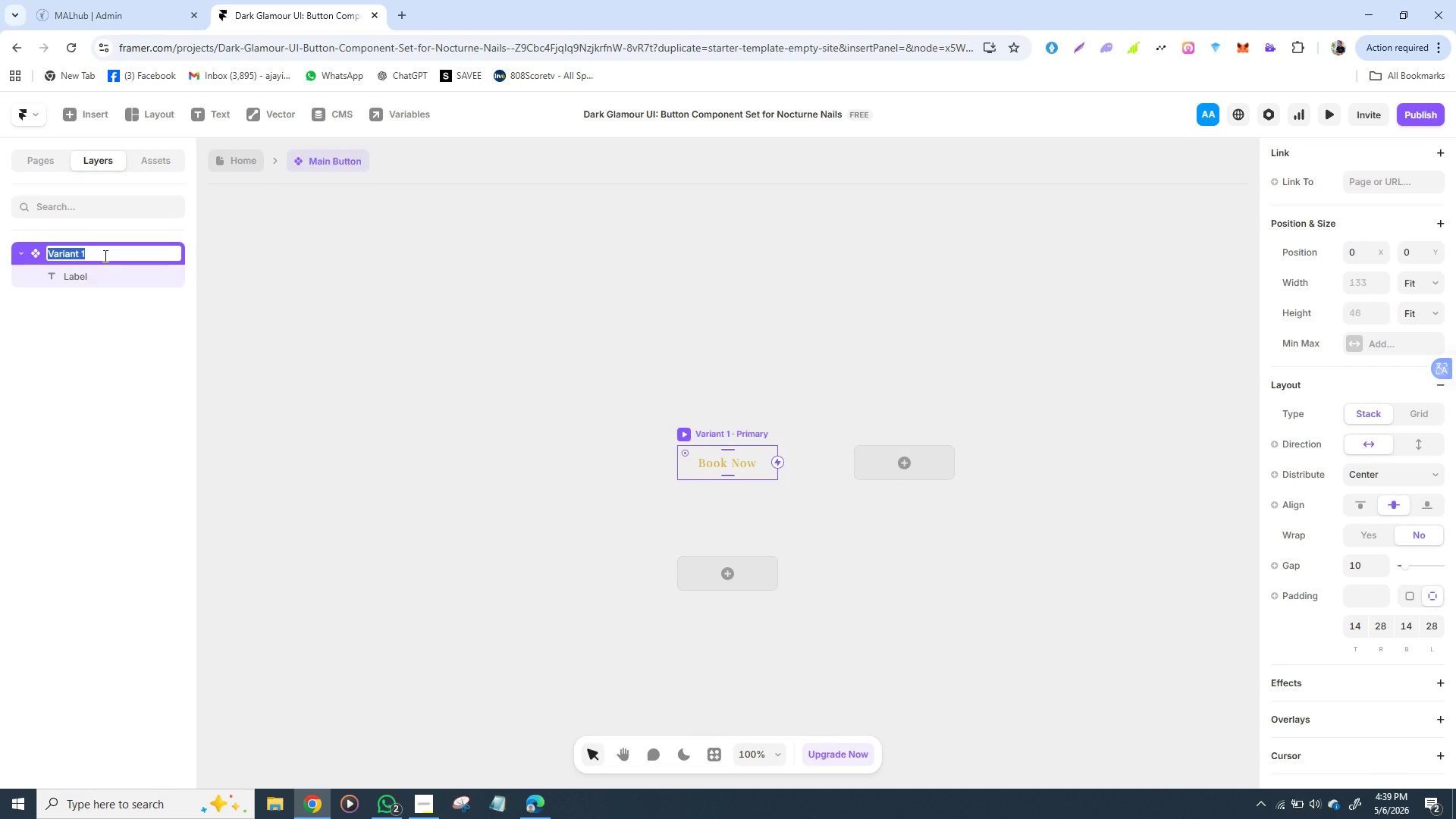 
wait(13.08)
 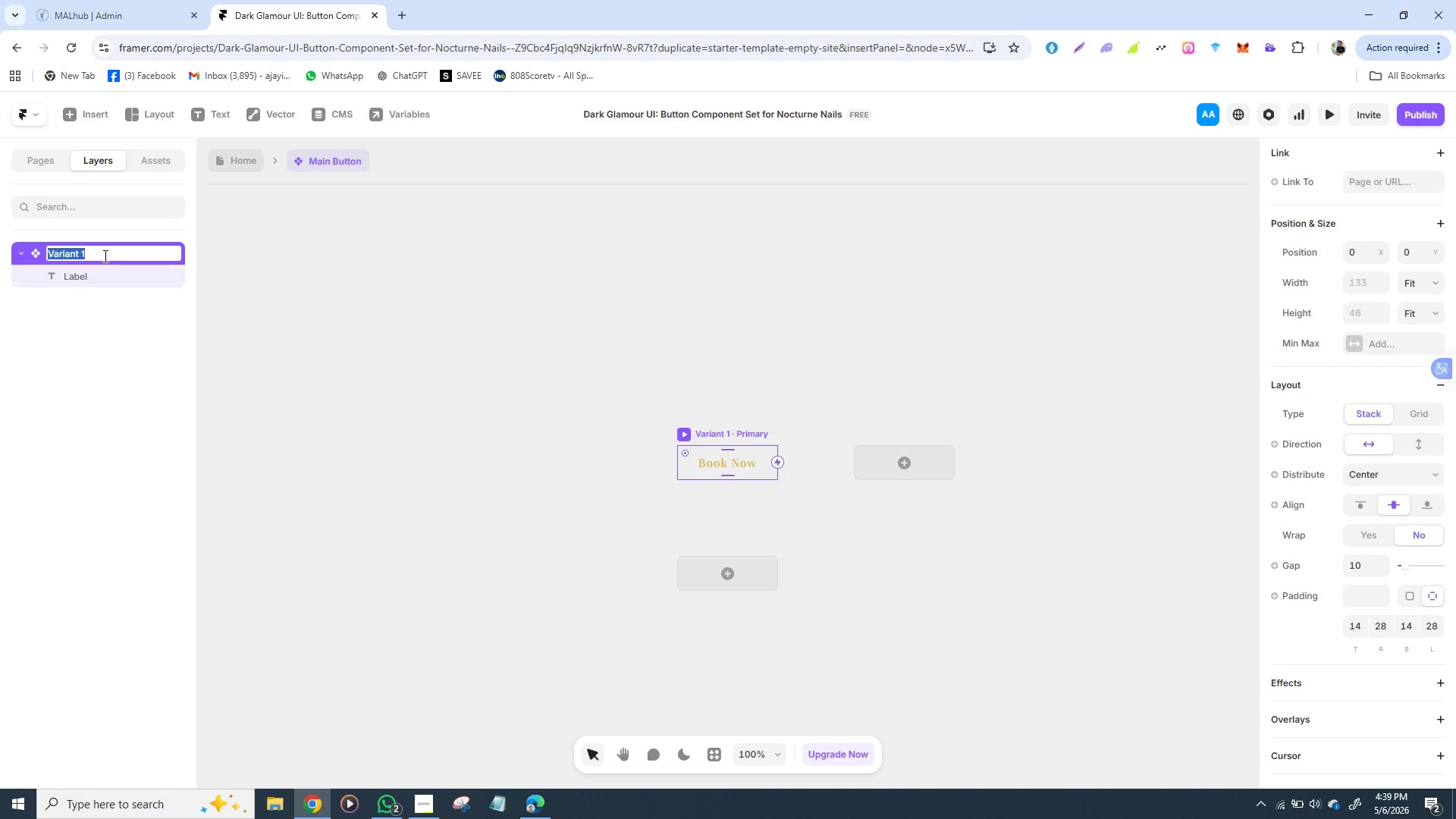 
type(p)
key(Backspace)
type(Primary)
 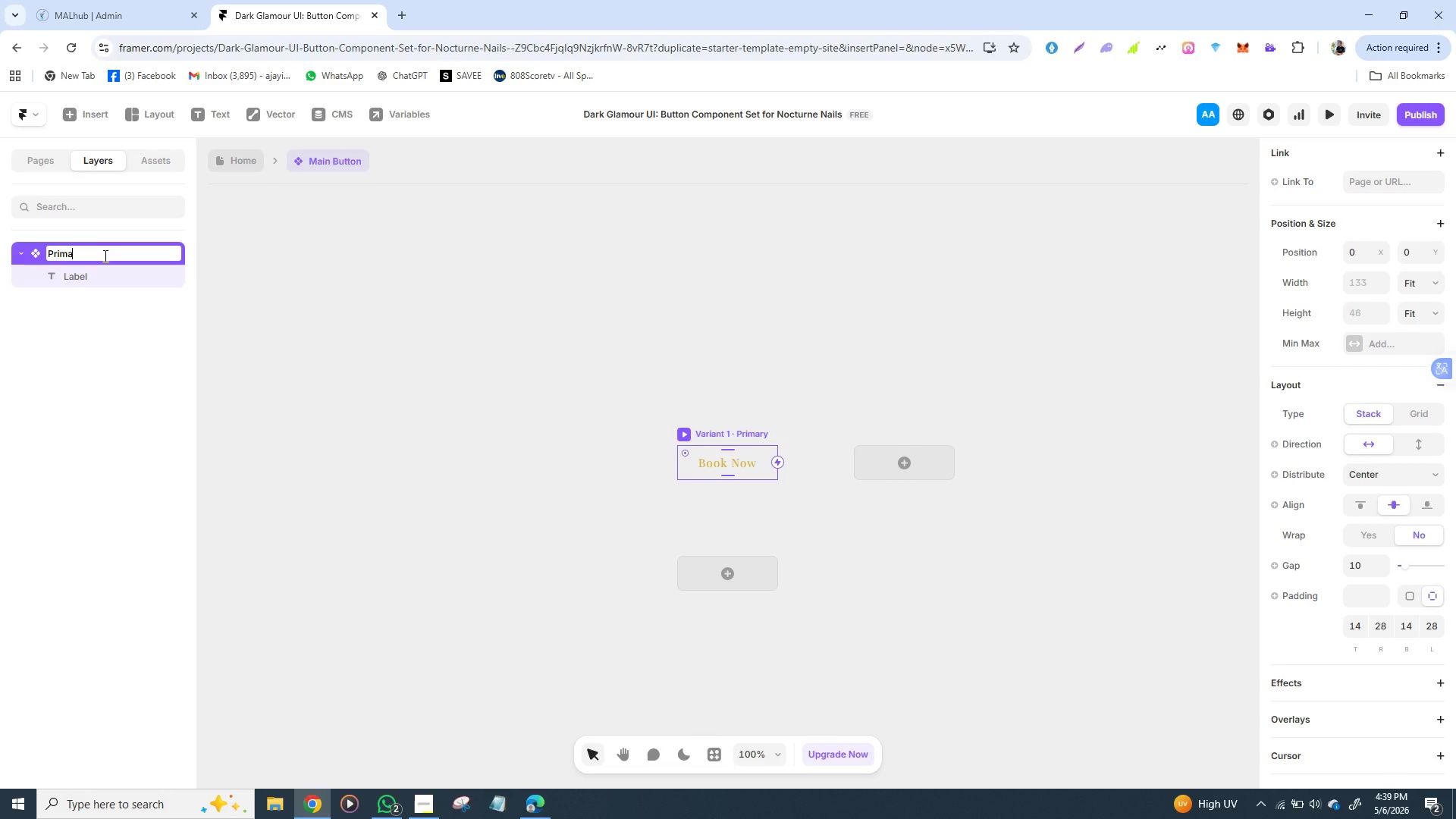 
key(Enter)
 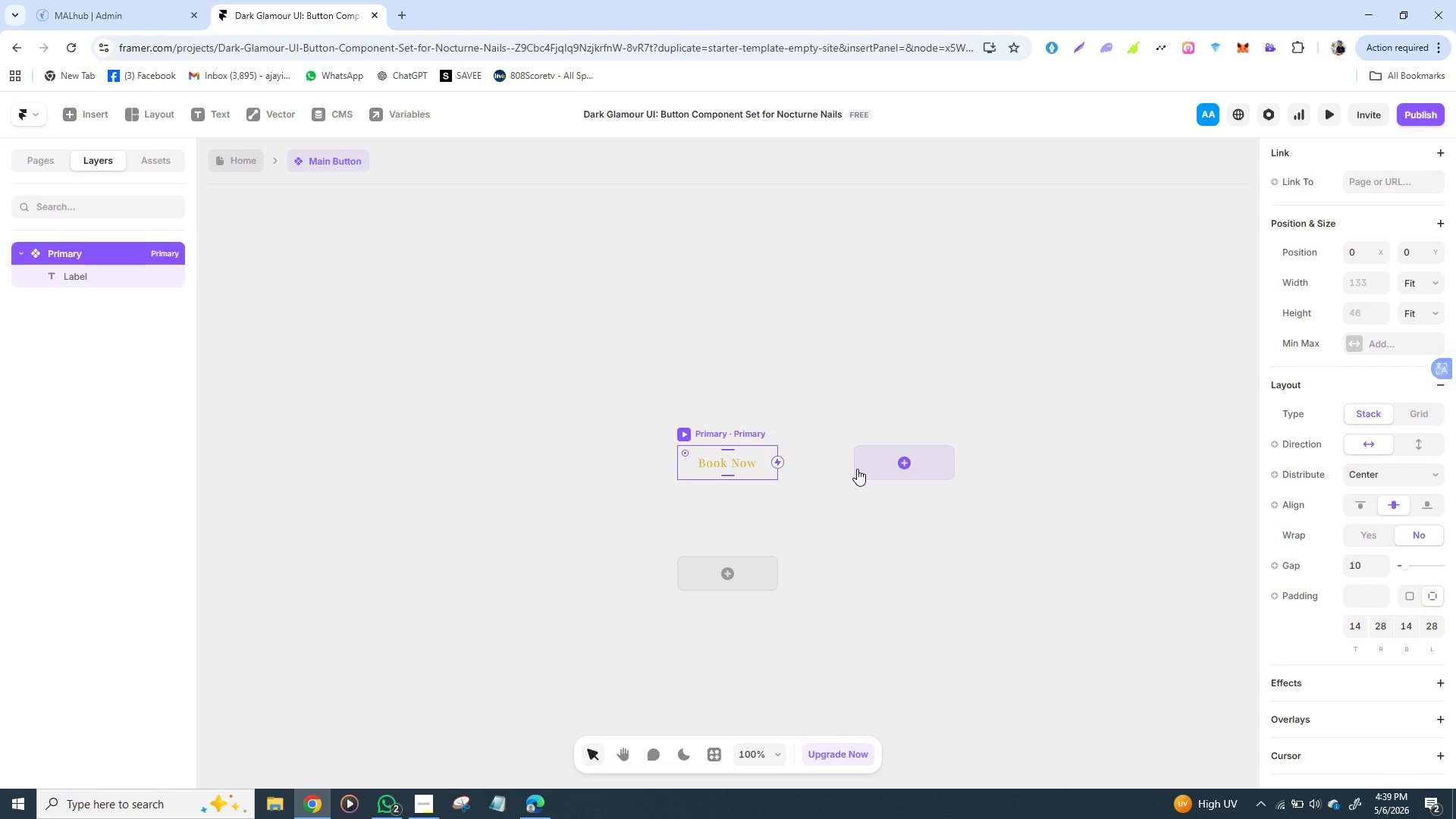 
wait(16.69)
 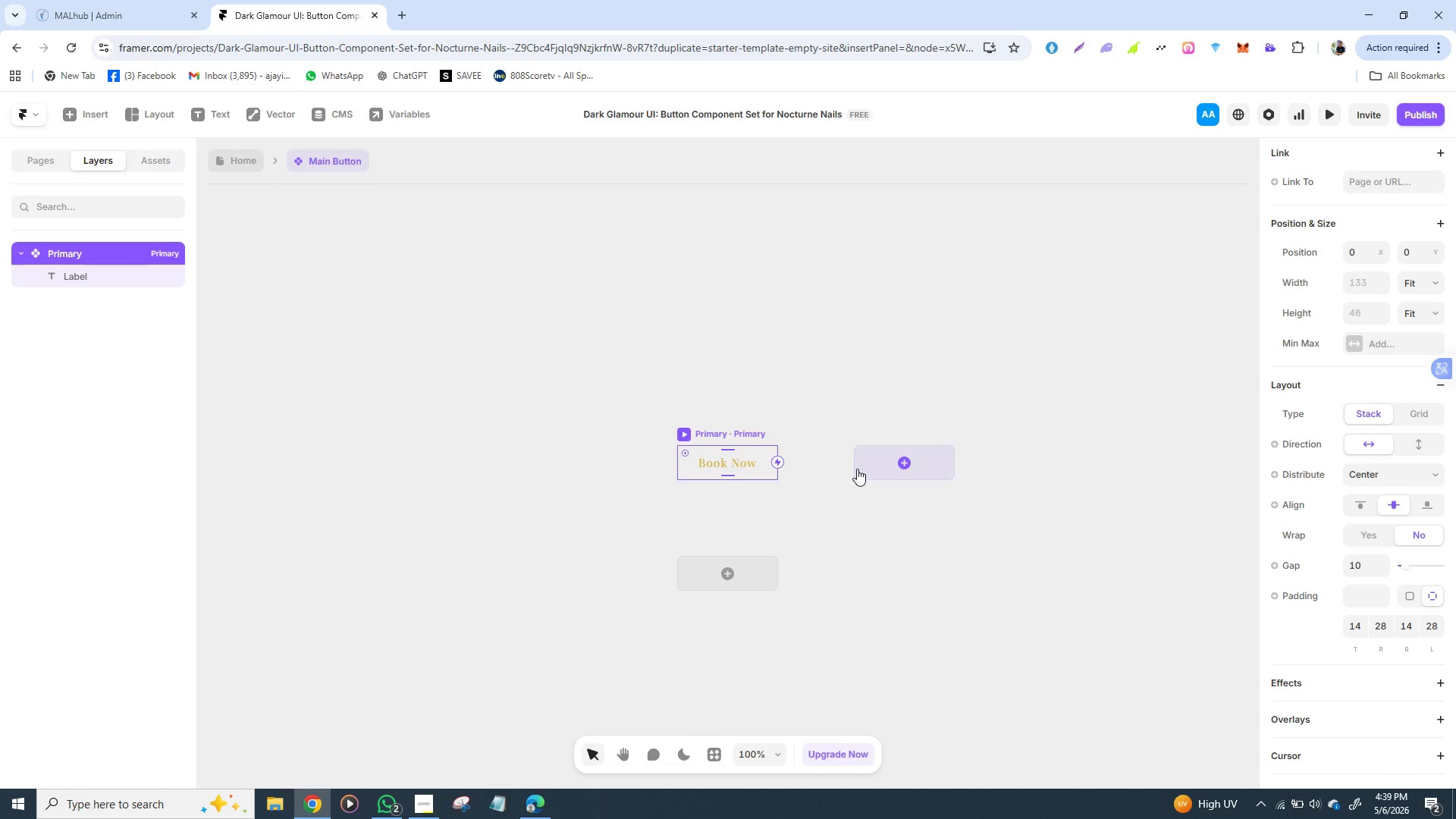 
left_click([874, 467])
 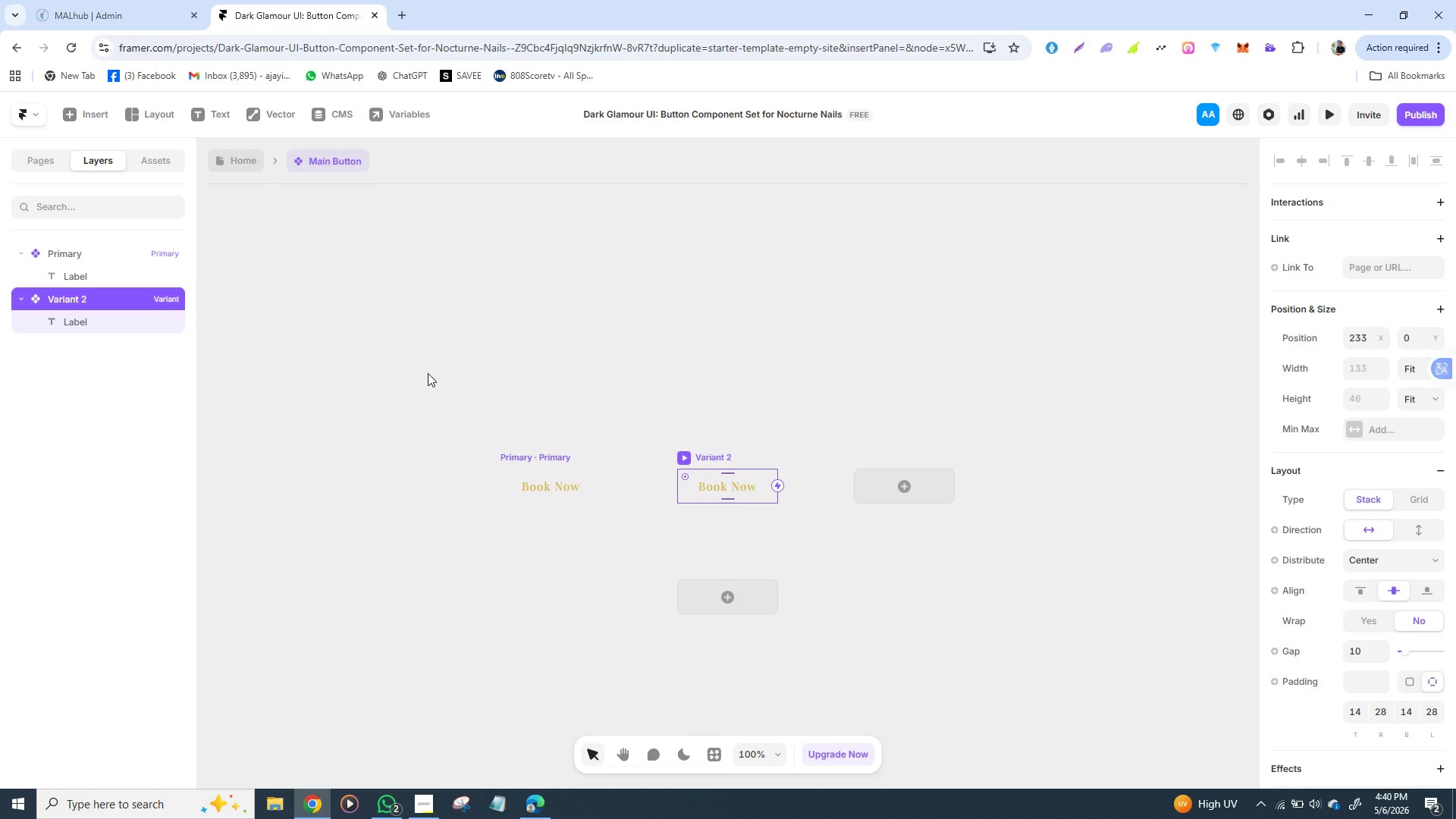 
wait(44.88)
 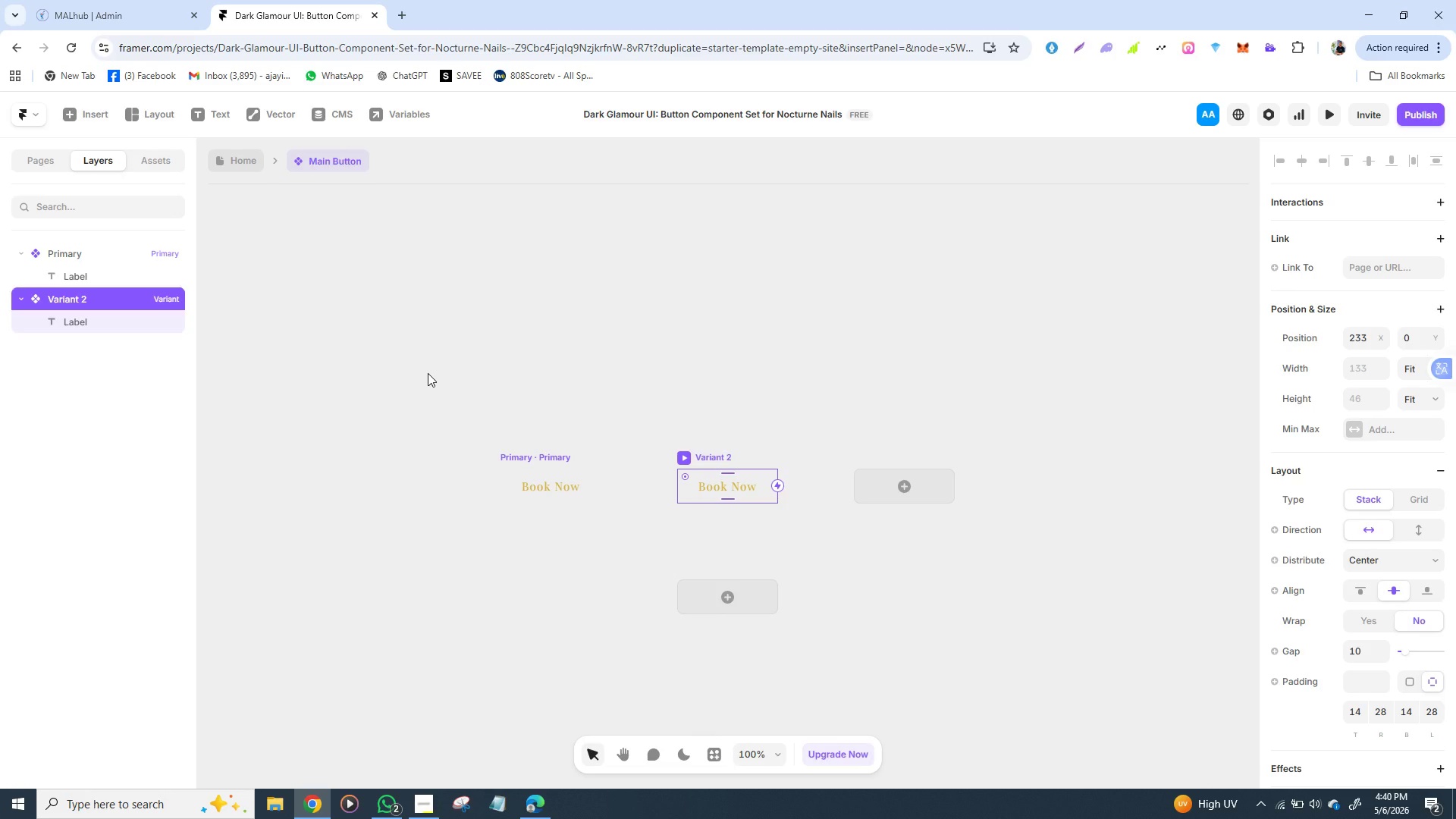 
double_click([532, 455])
 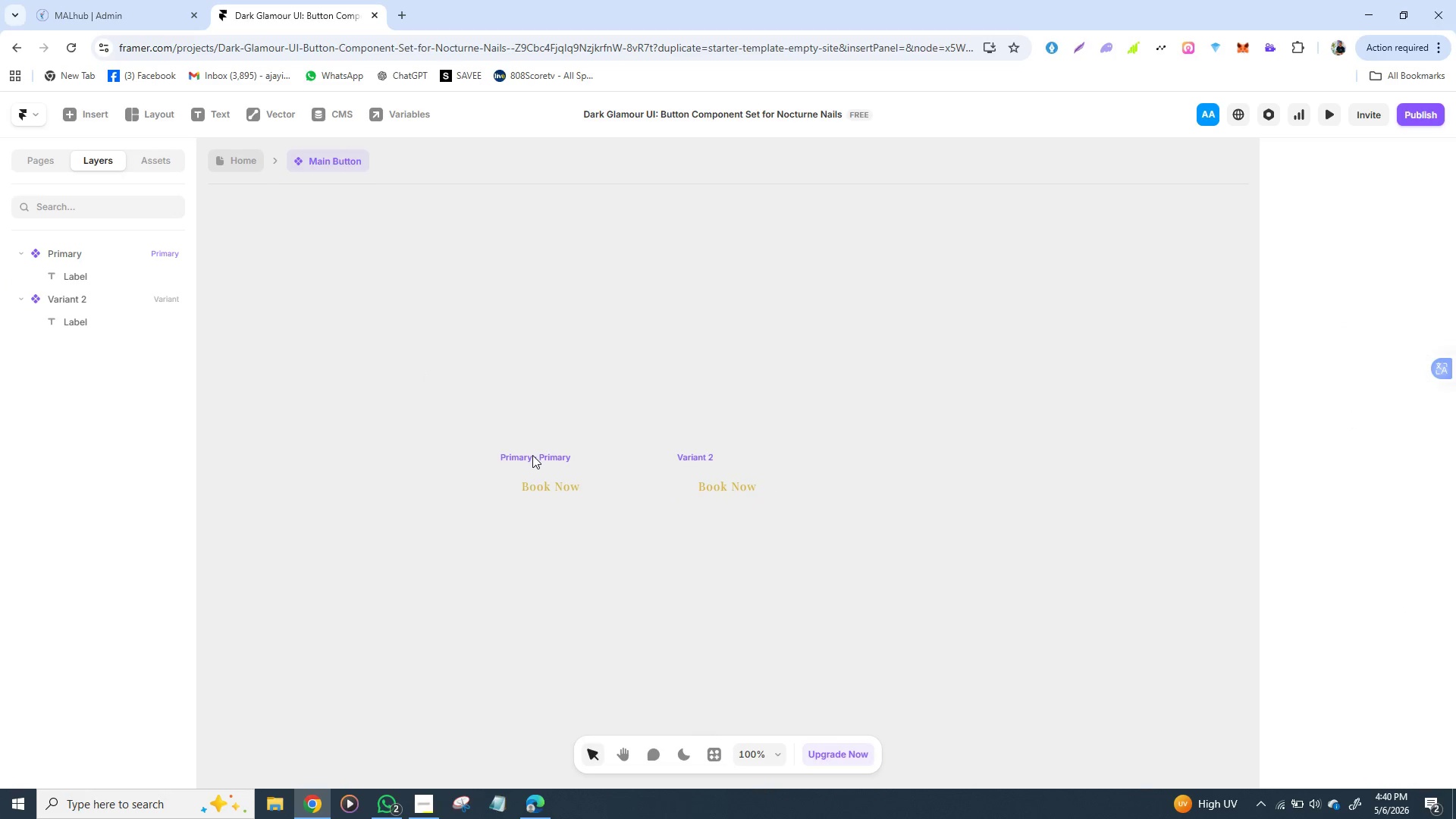 
double_click([532, 455])
 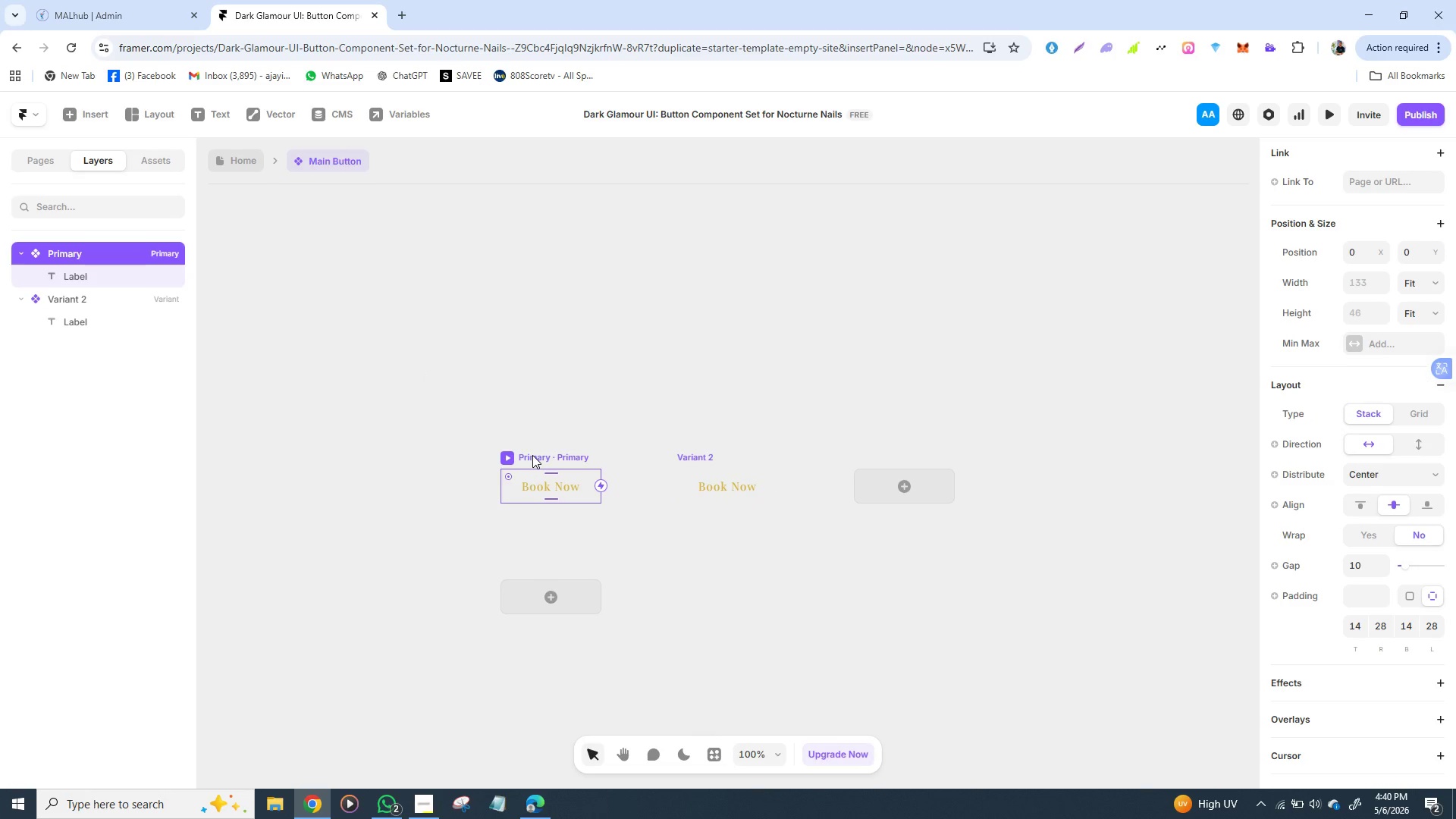 
left_click([532, 455])
 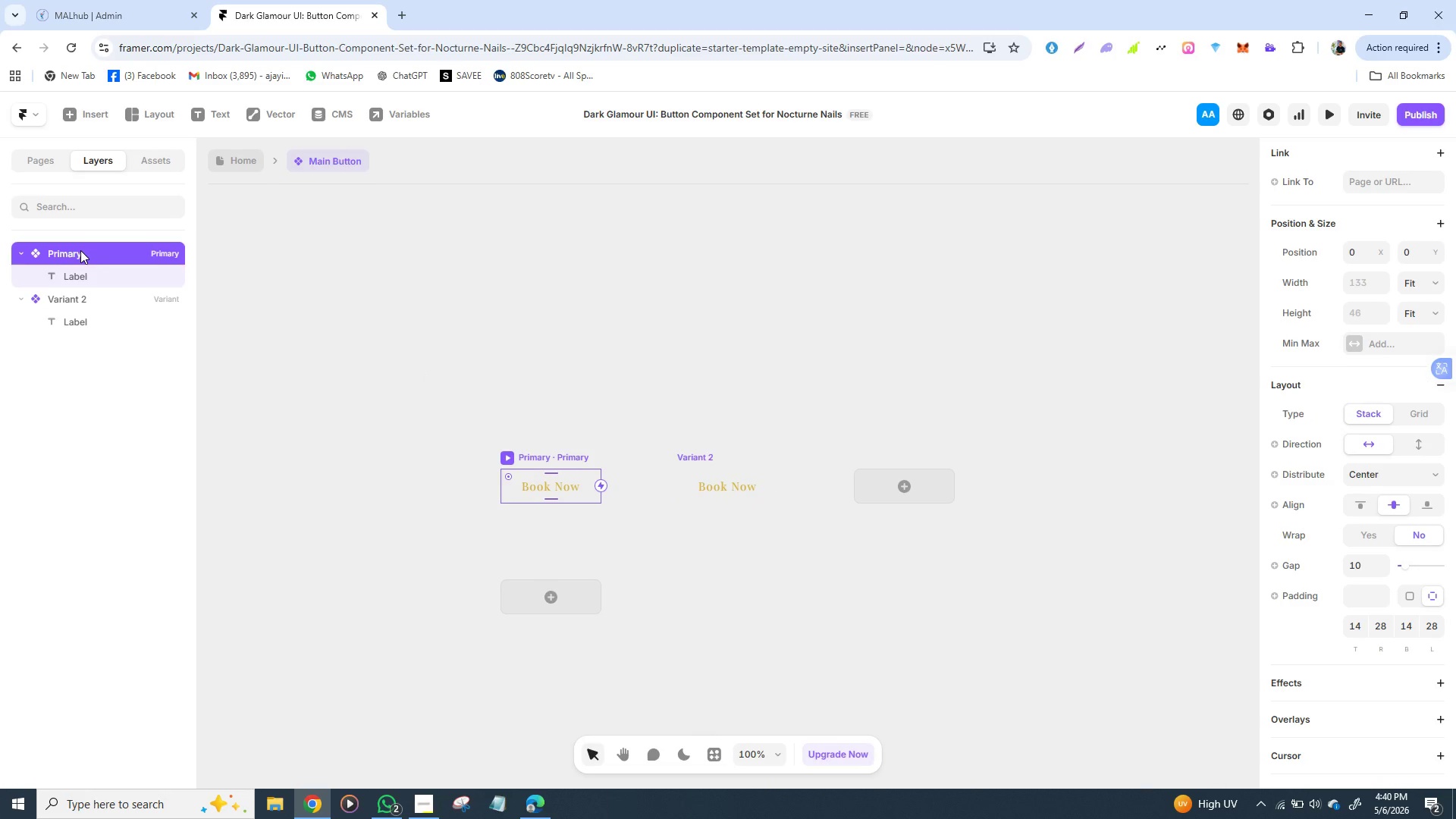 
double_click([80, 250])
 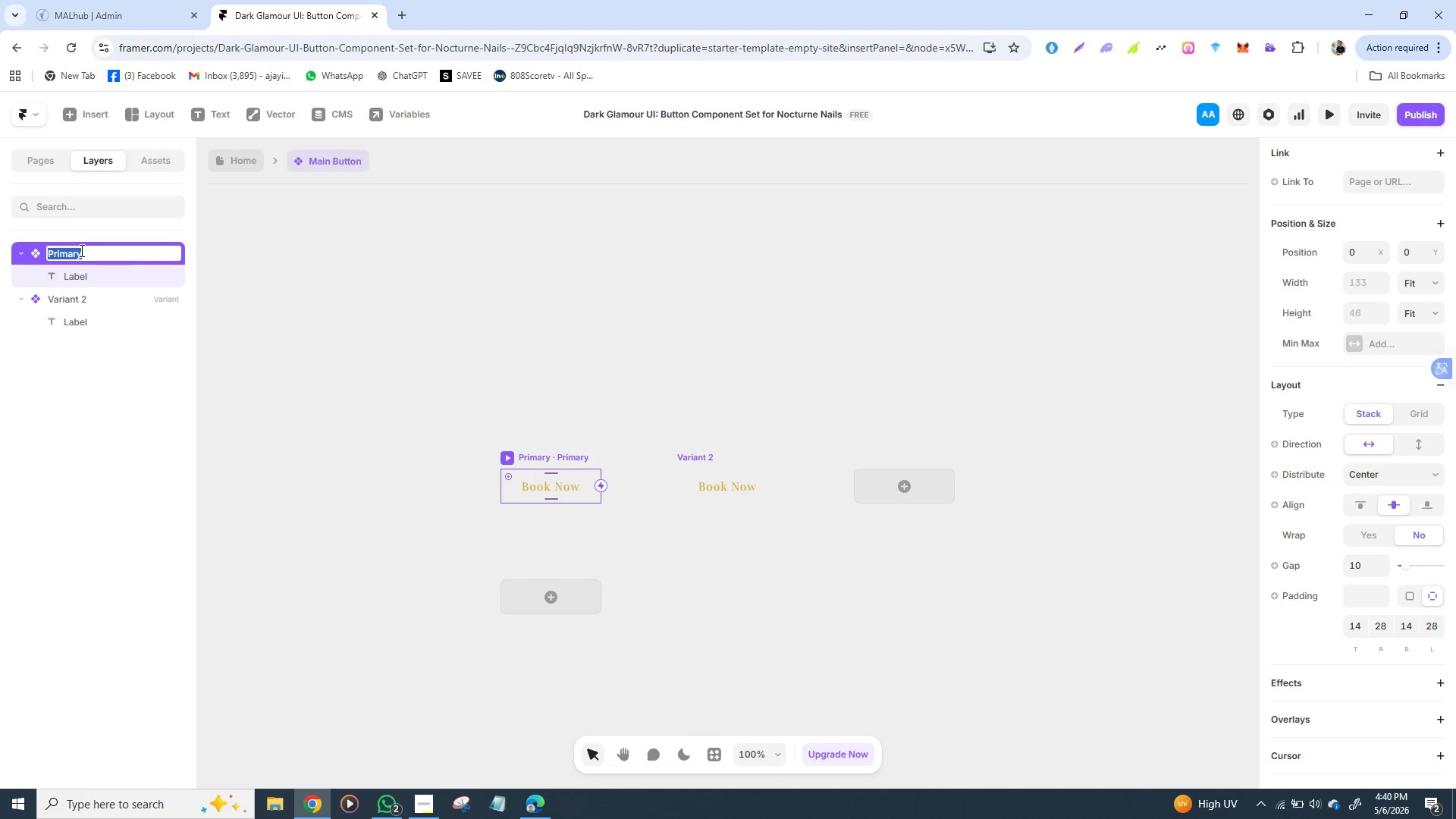 
triple_click([80, 250])
 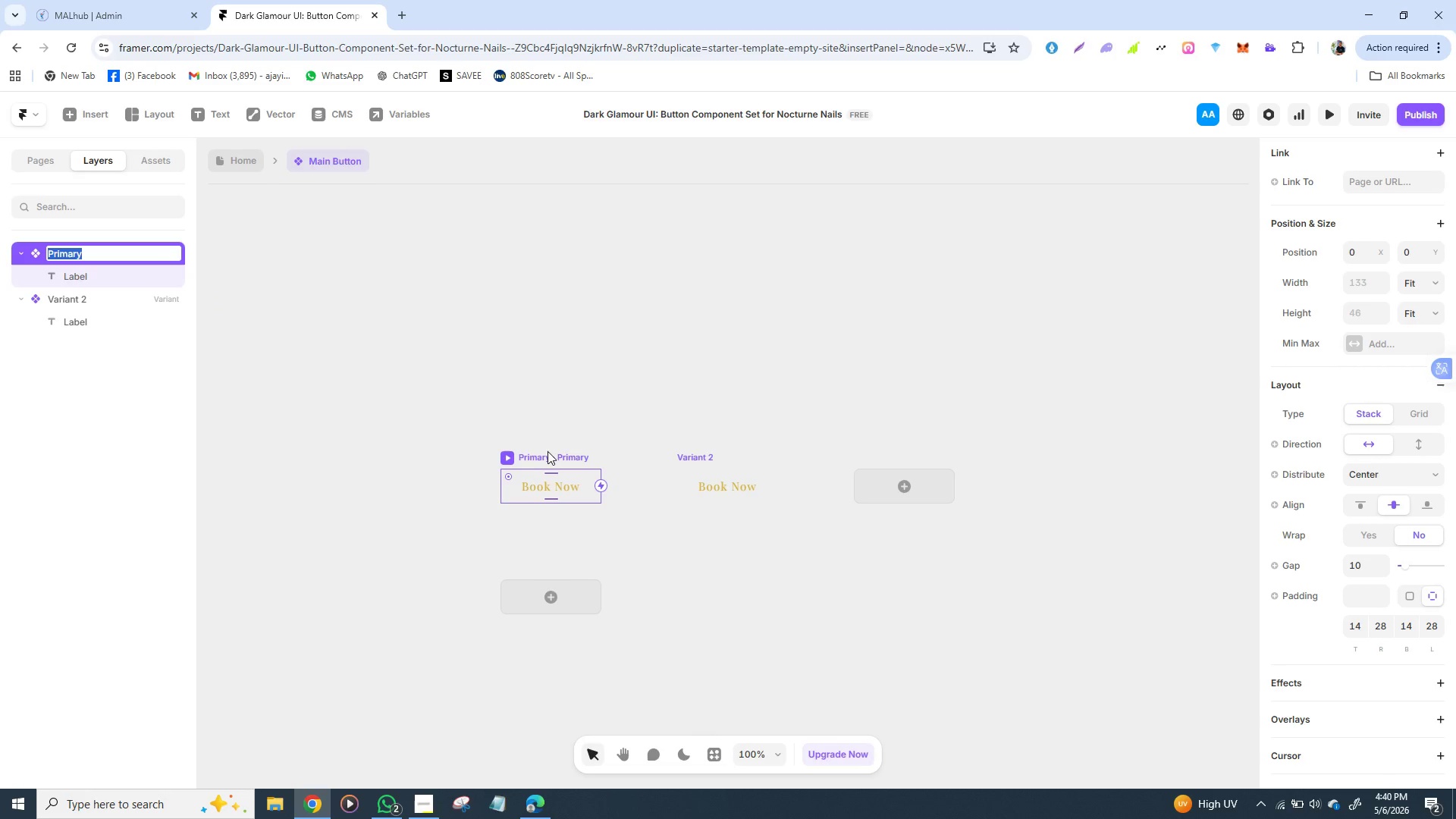 
wait(5.14)
 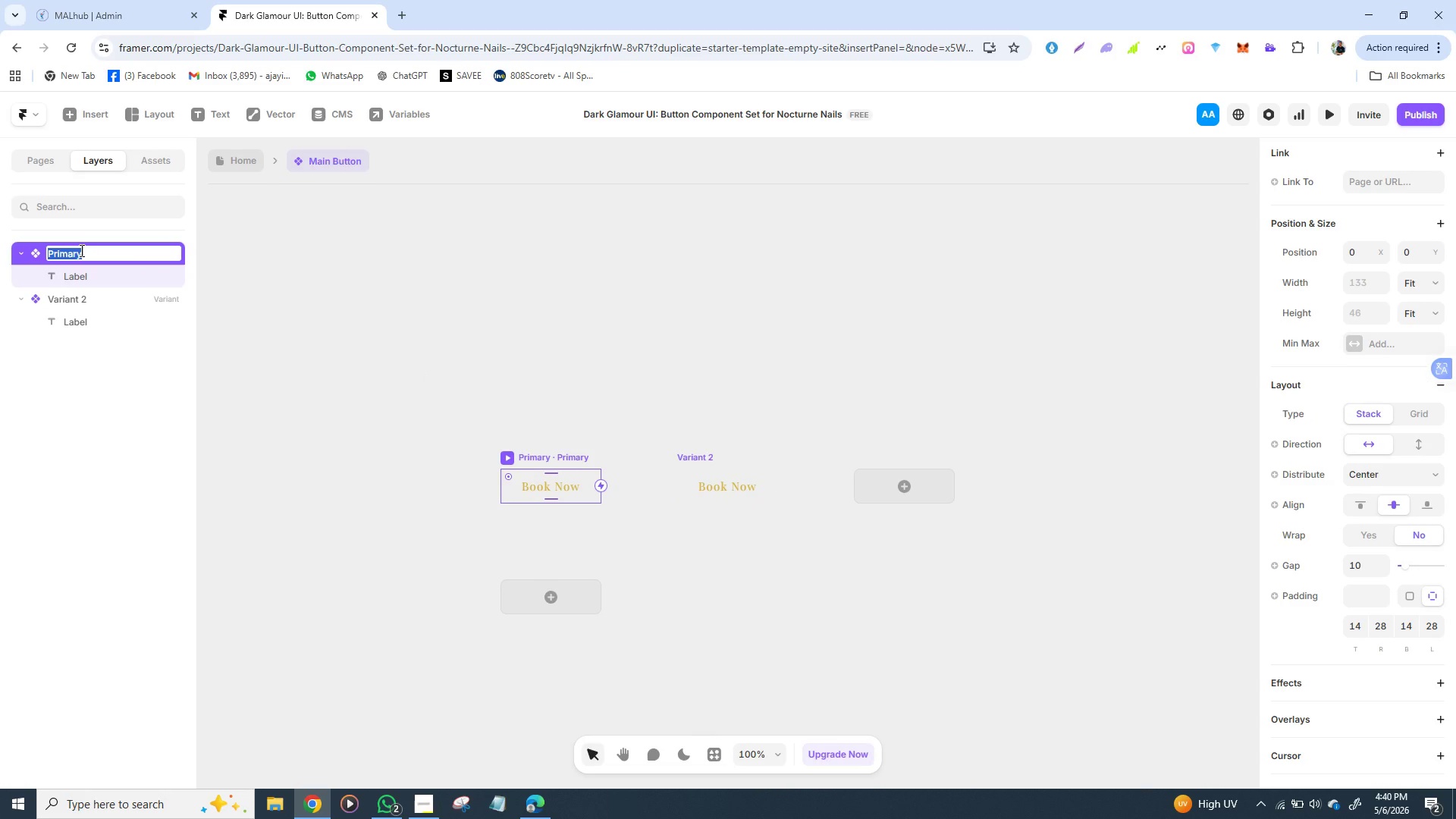 
double_click([550, 454])
 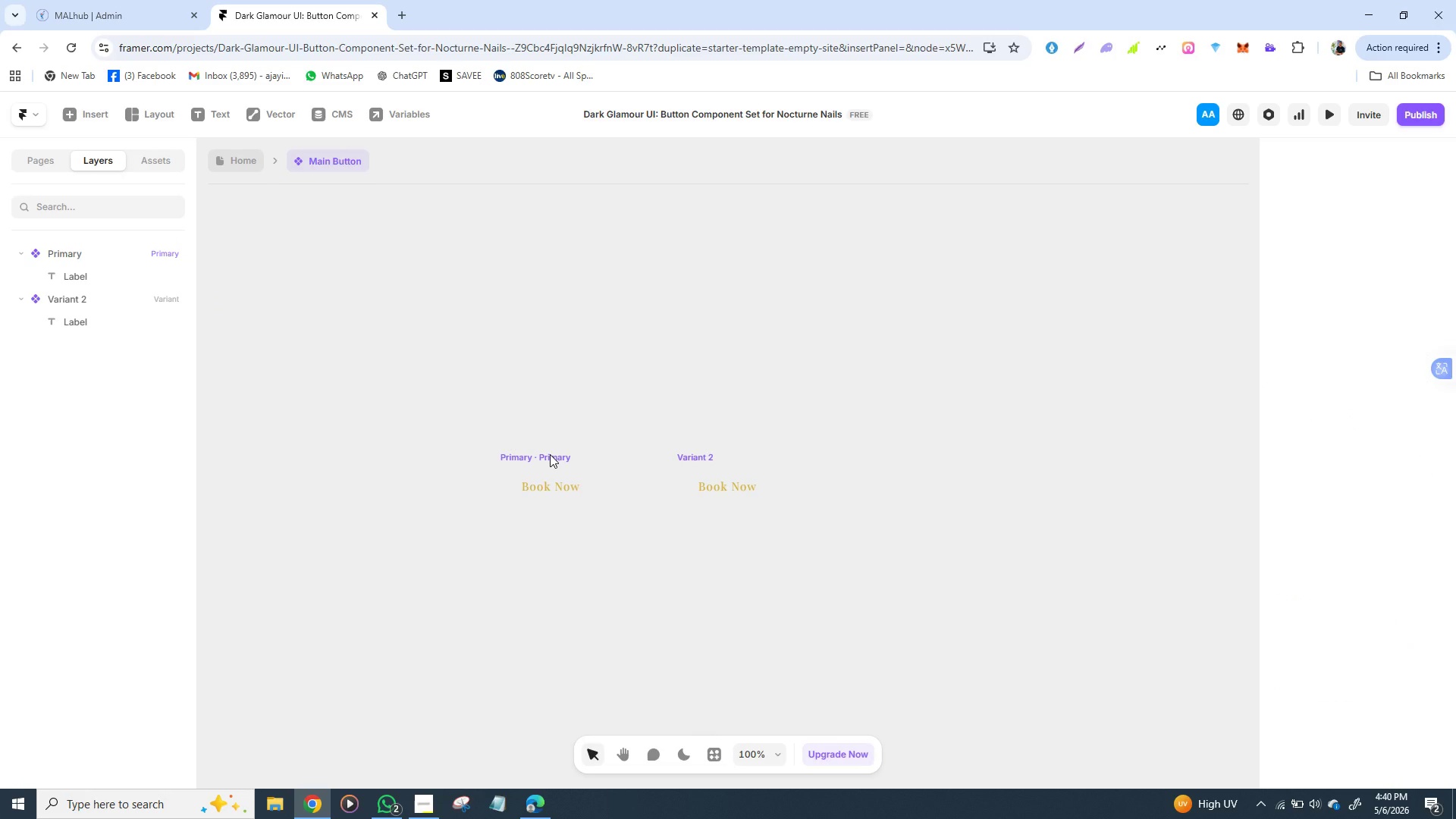 
triple_click([550, 454])
 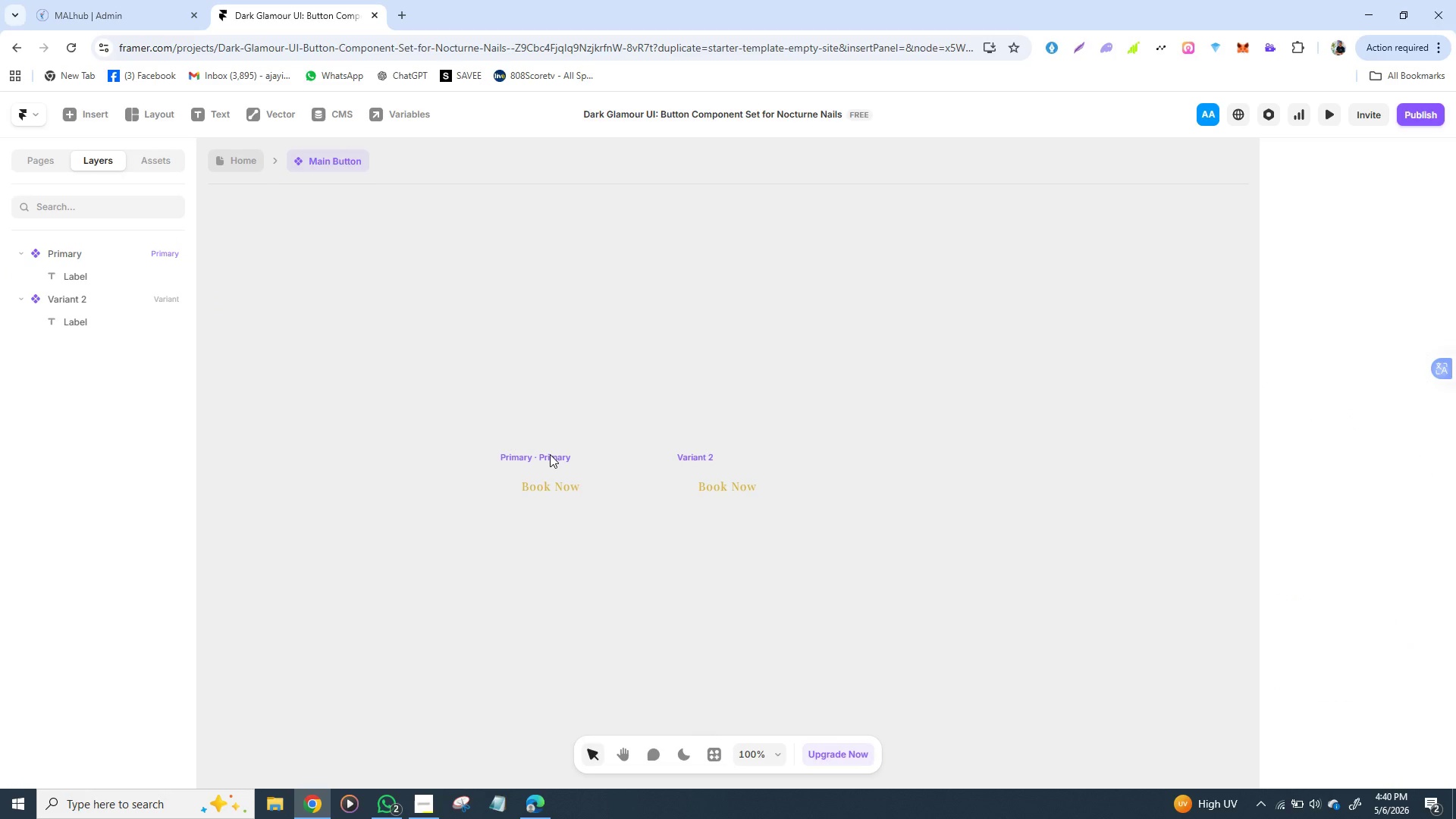 
triple_click([550, 454])
 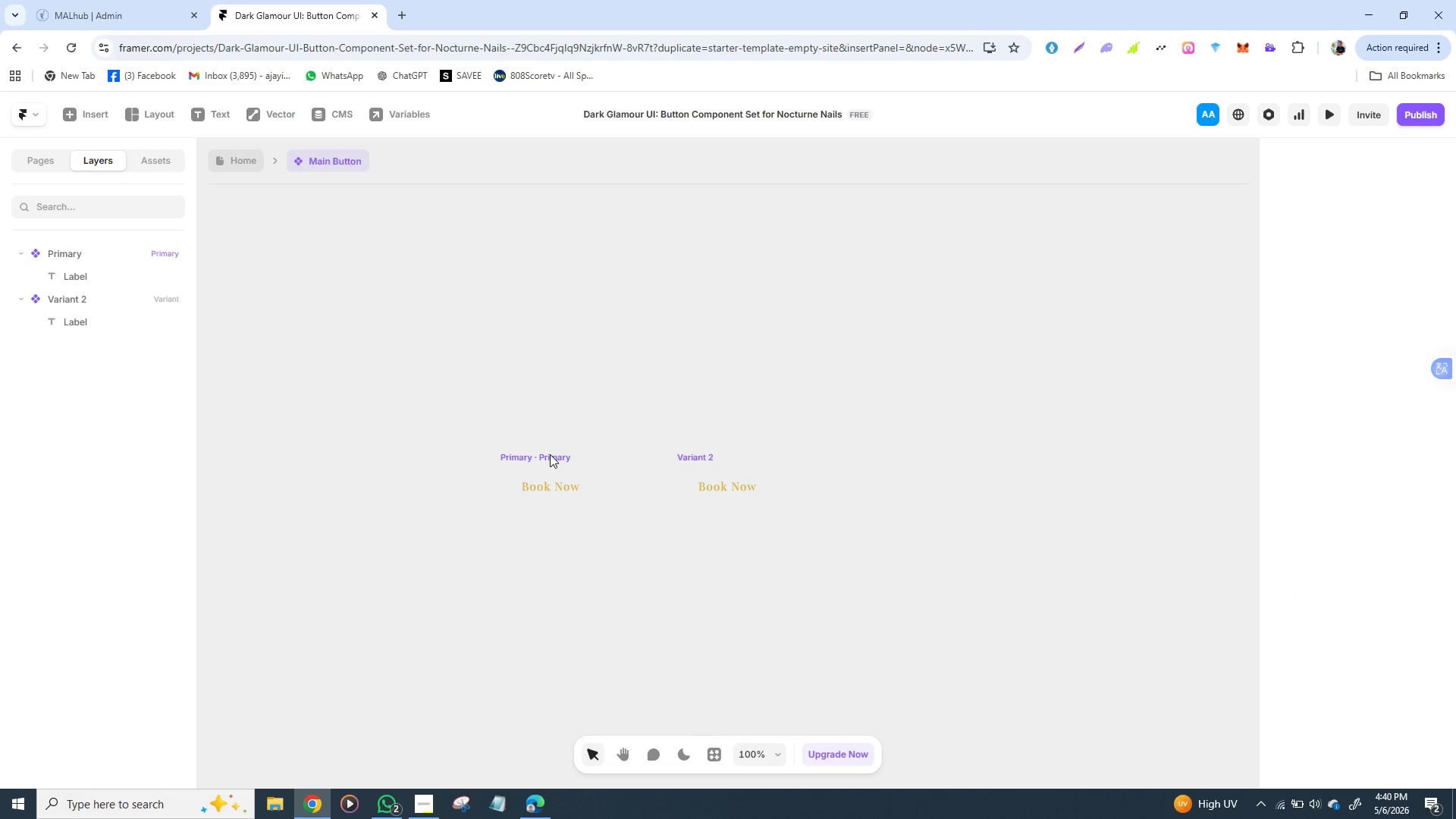 
triple_click([550, 454])
 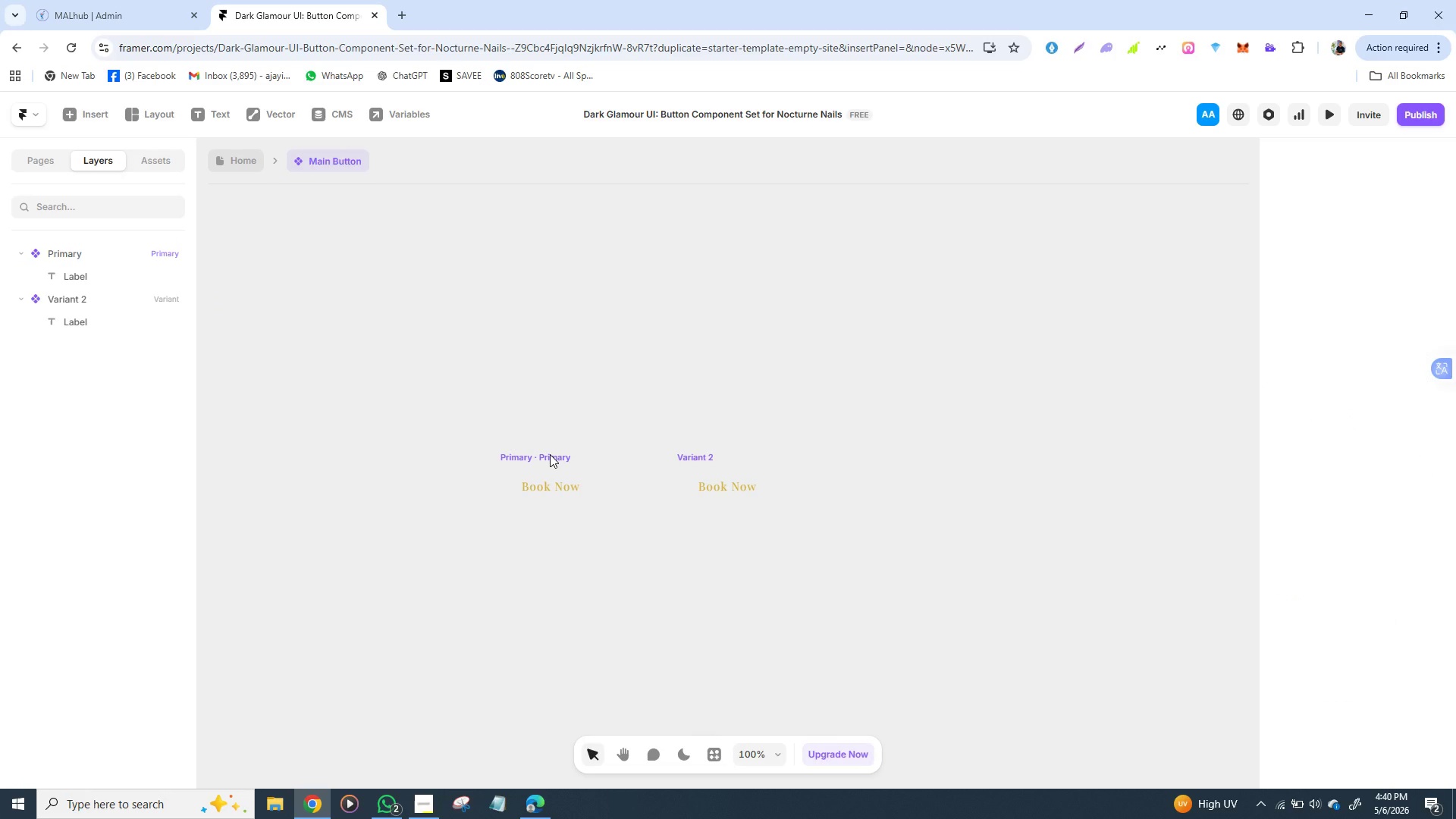 
triple_click([550, 454])
 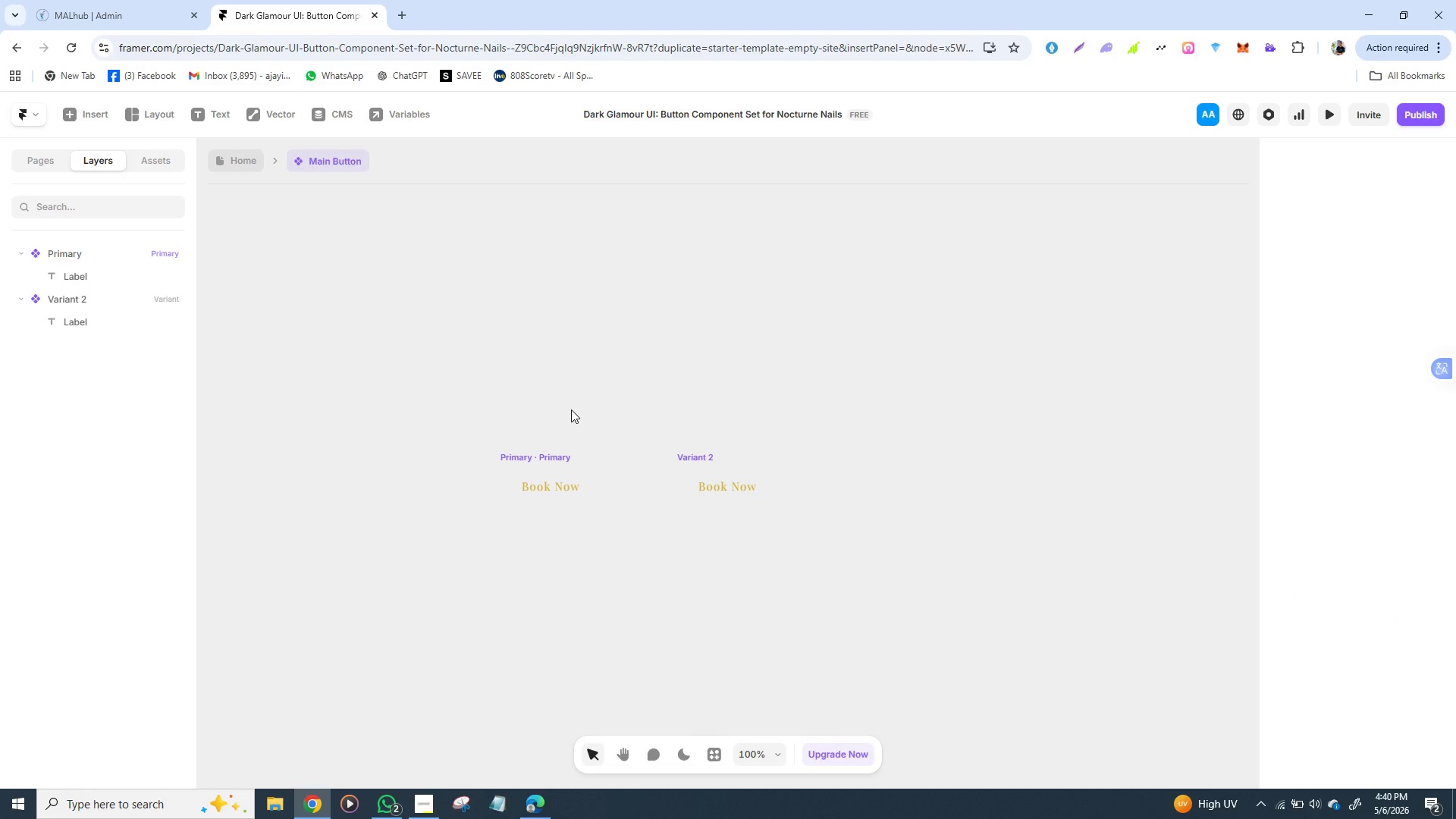 
left_click([571, 410])
 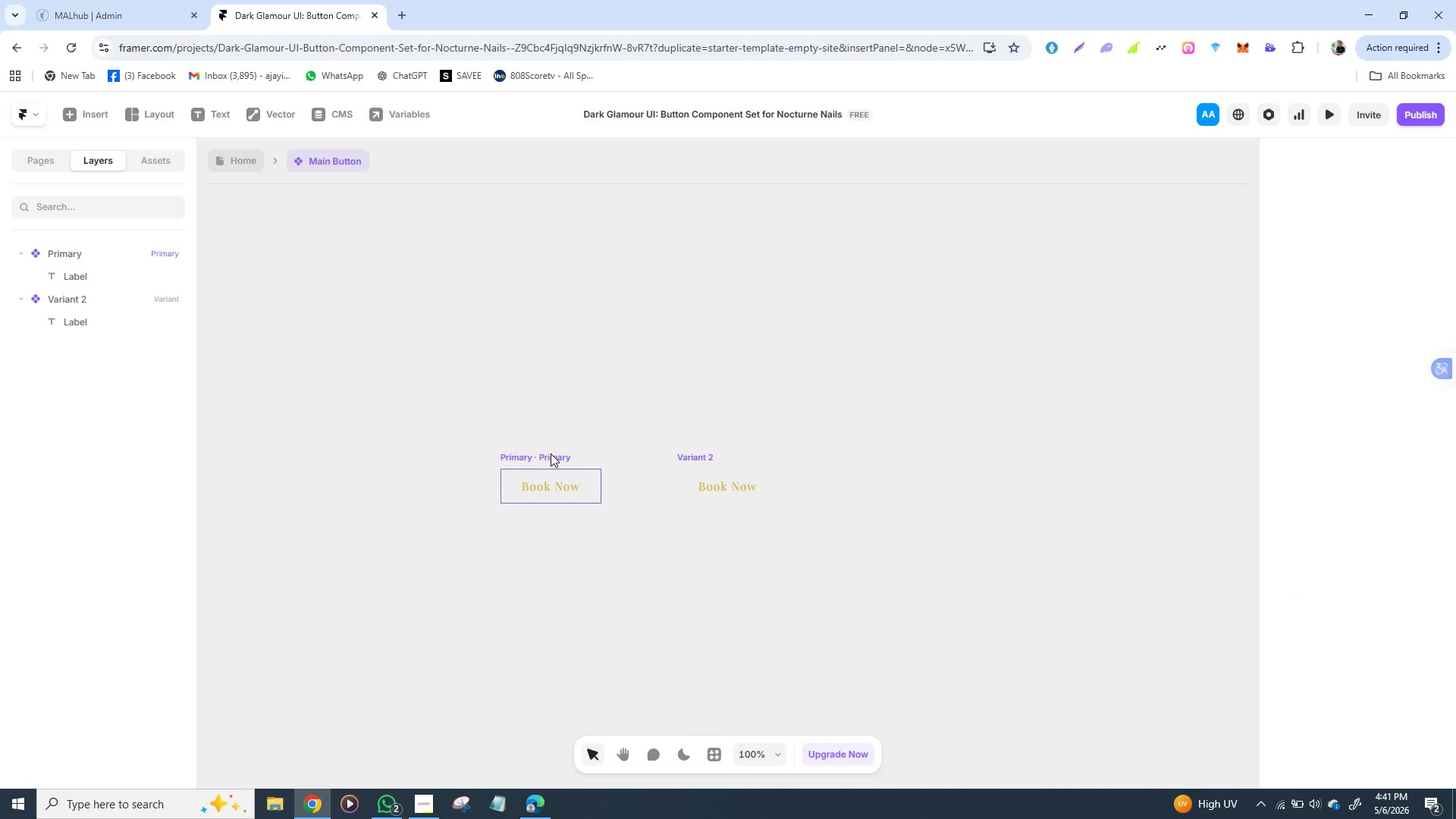 
right_click([551, 453])
 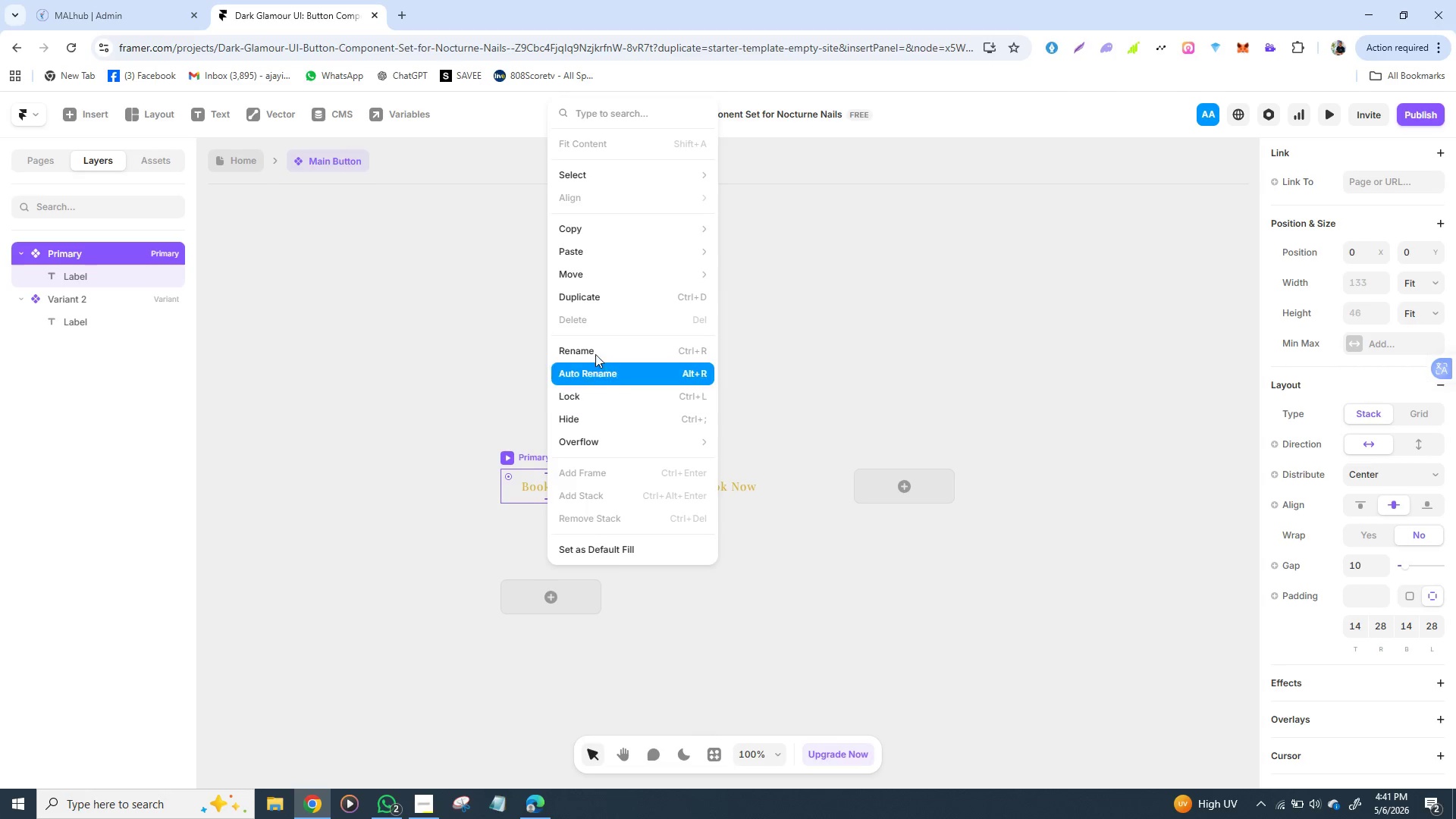 
left_click([595, 346])
 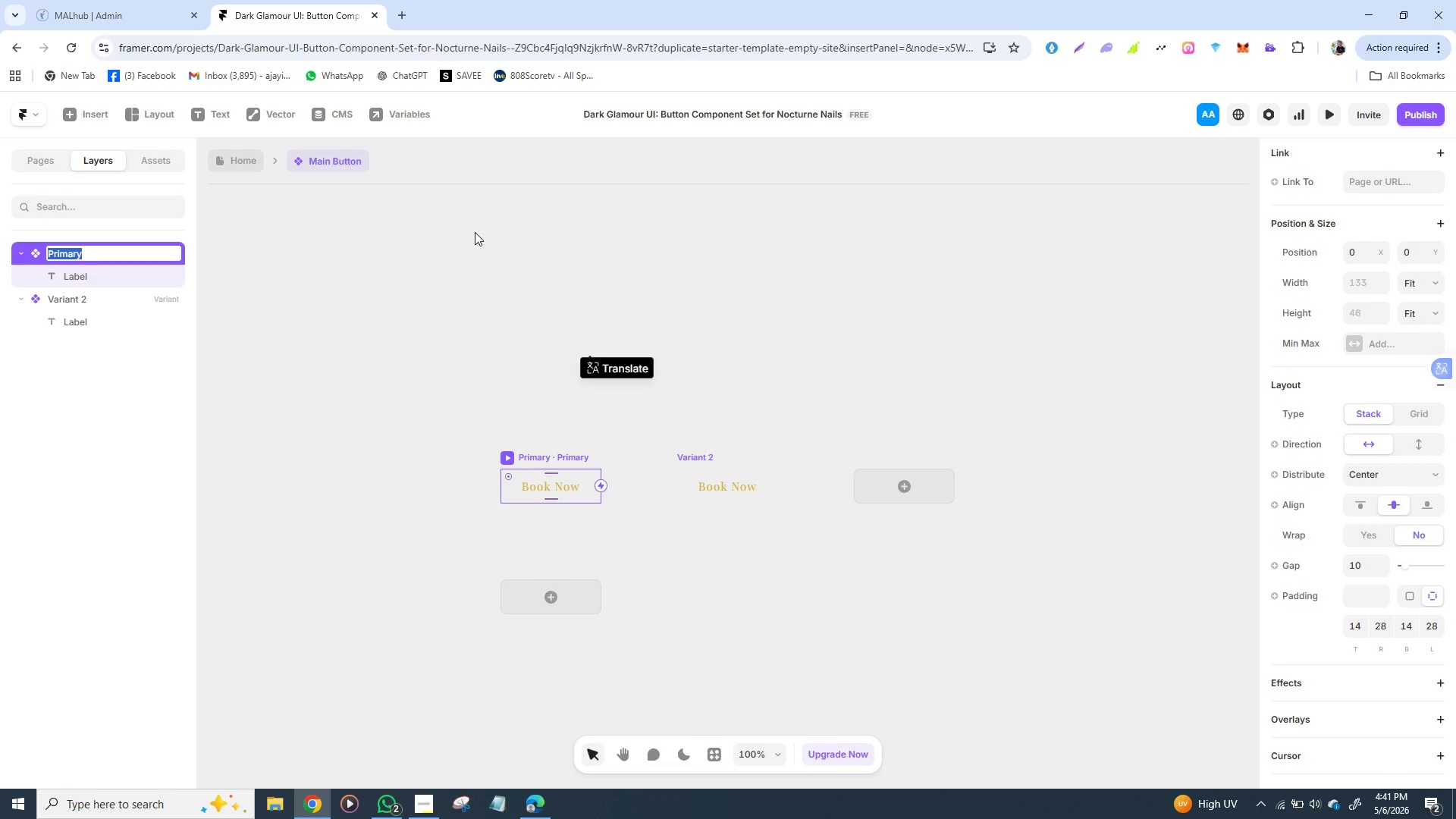 
type(Main Botton)
 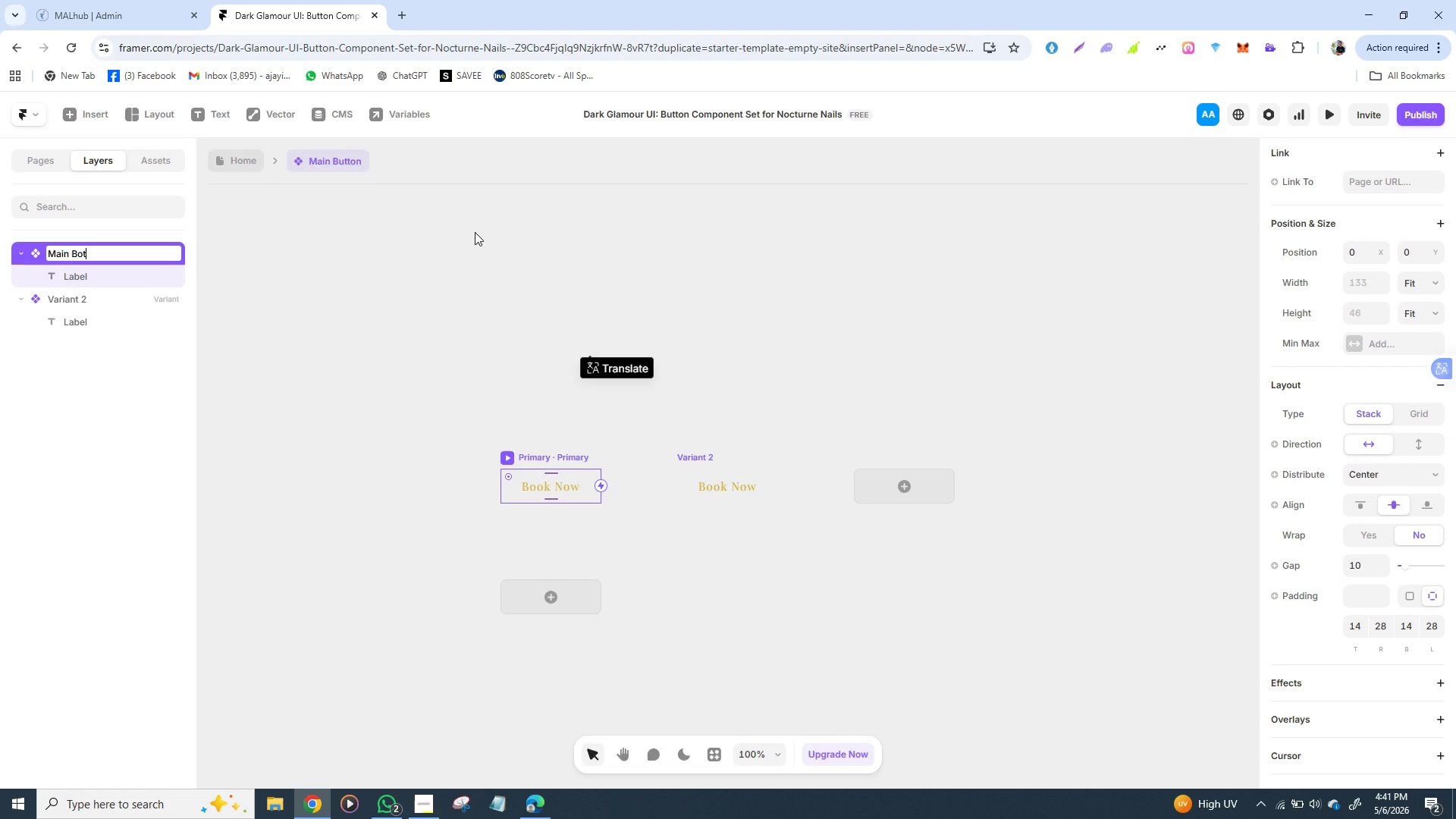 
key(Enter)
 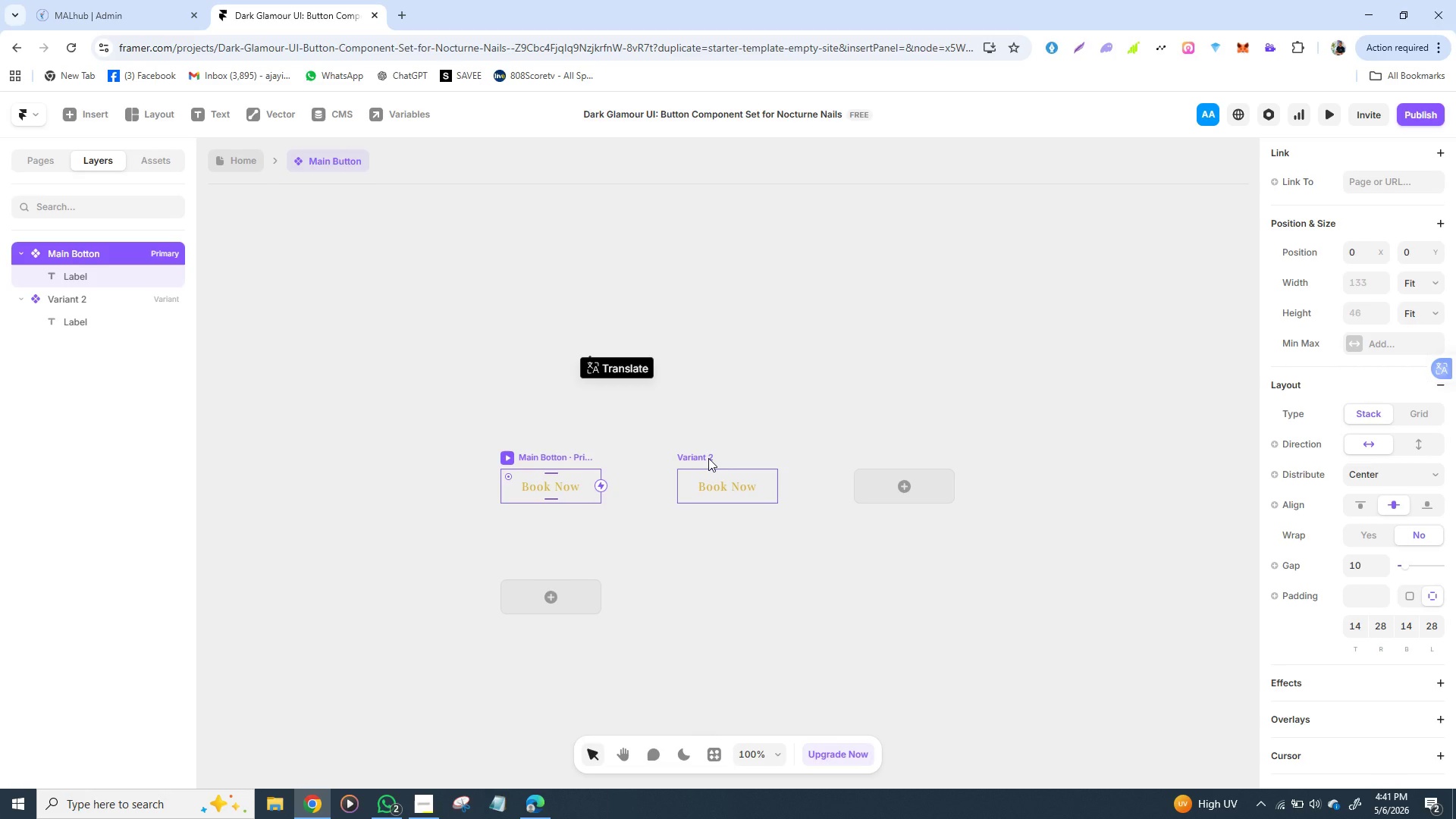 
wait(7.45)
 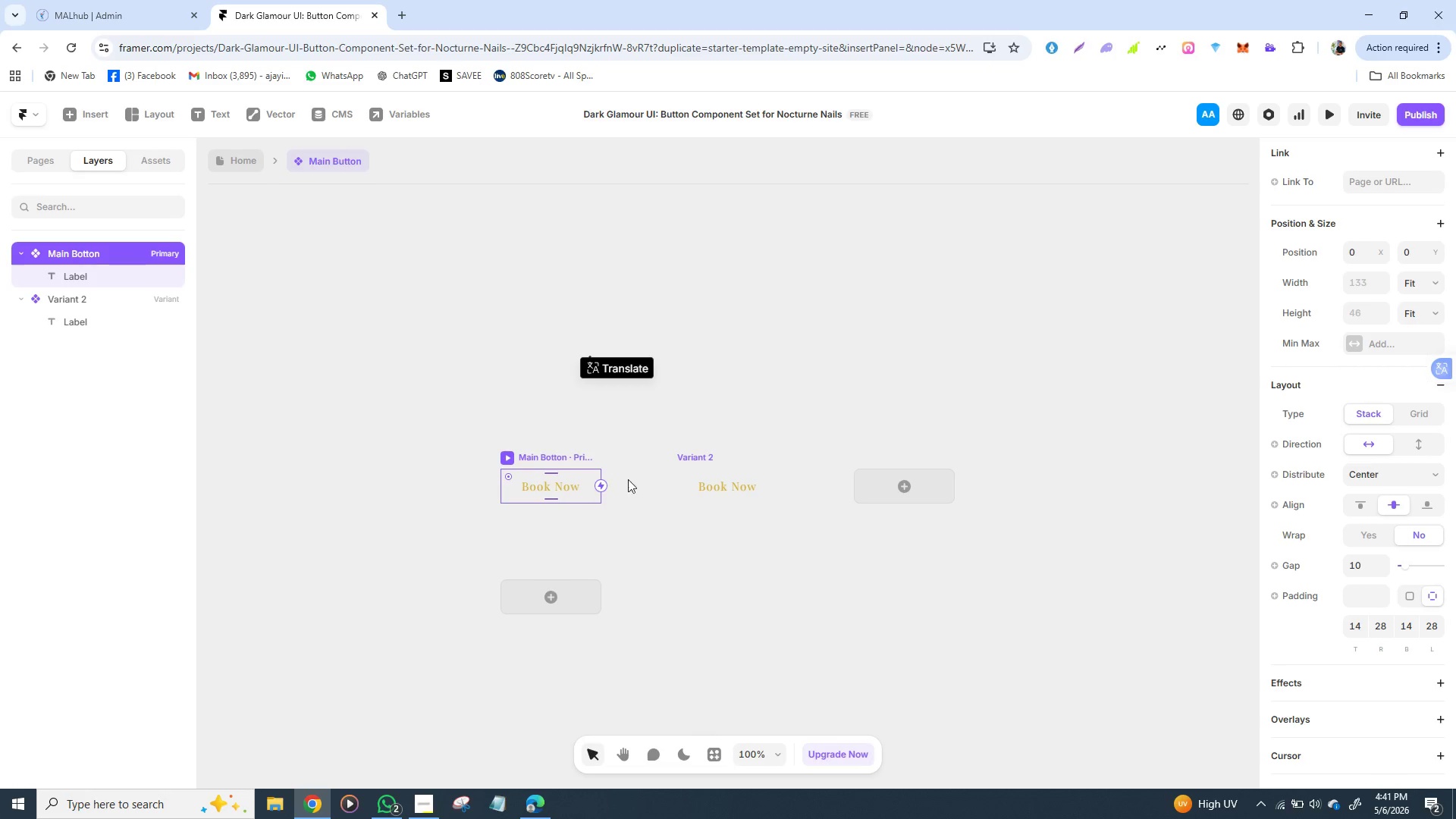 
left_click([882, 486])
 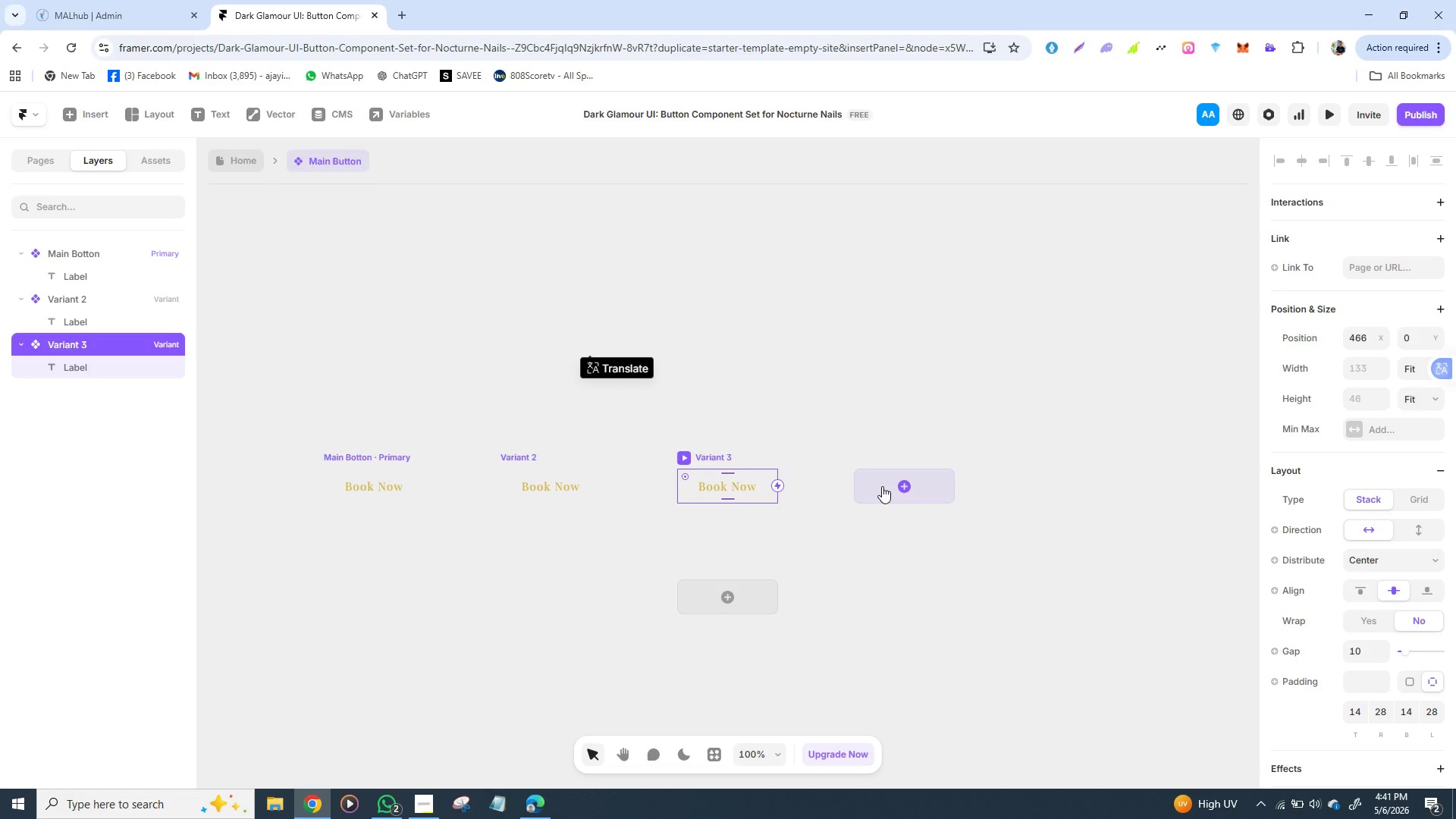 
left_click([882, 486])
 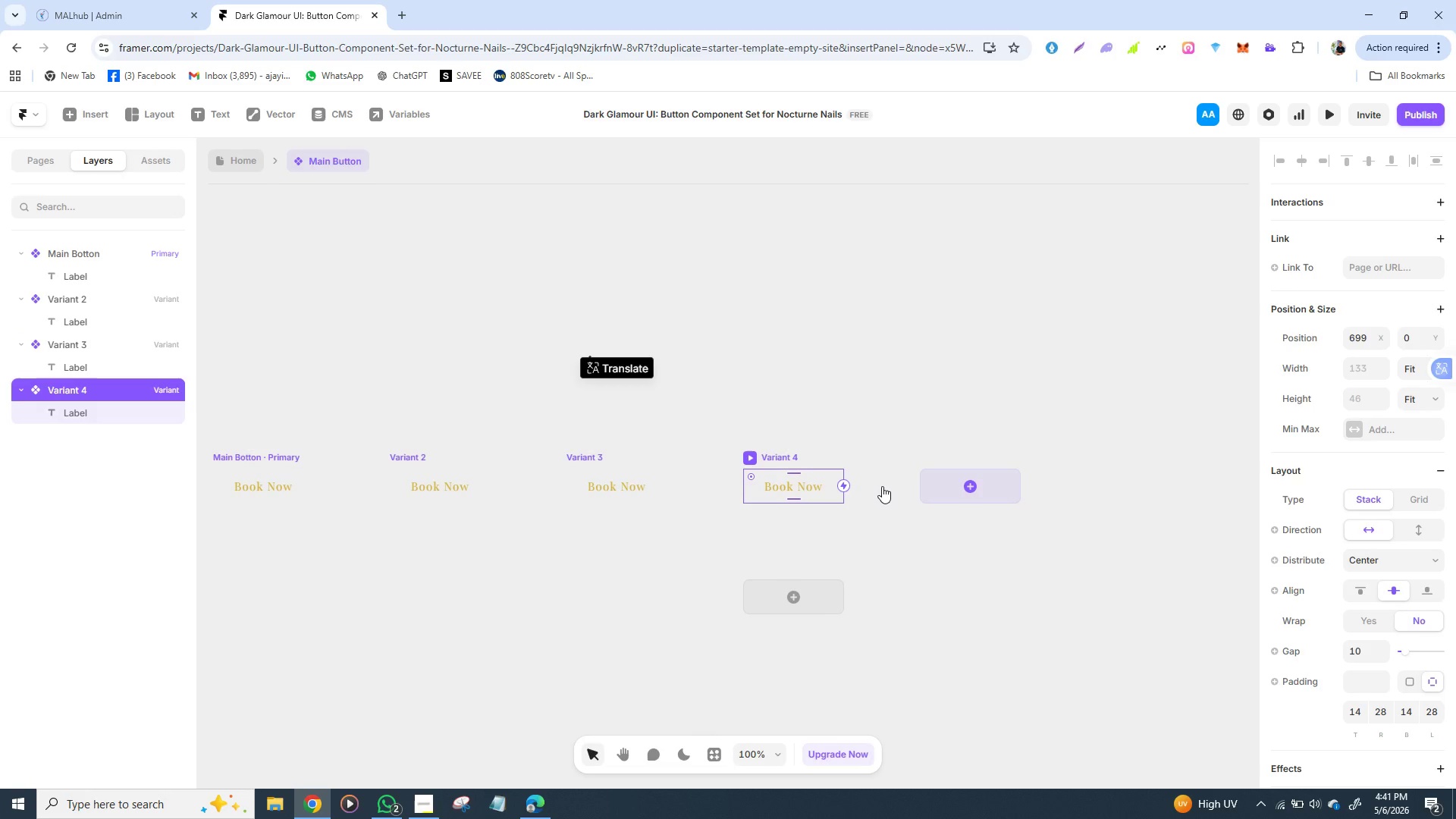 
wait(13.22)
 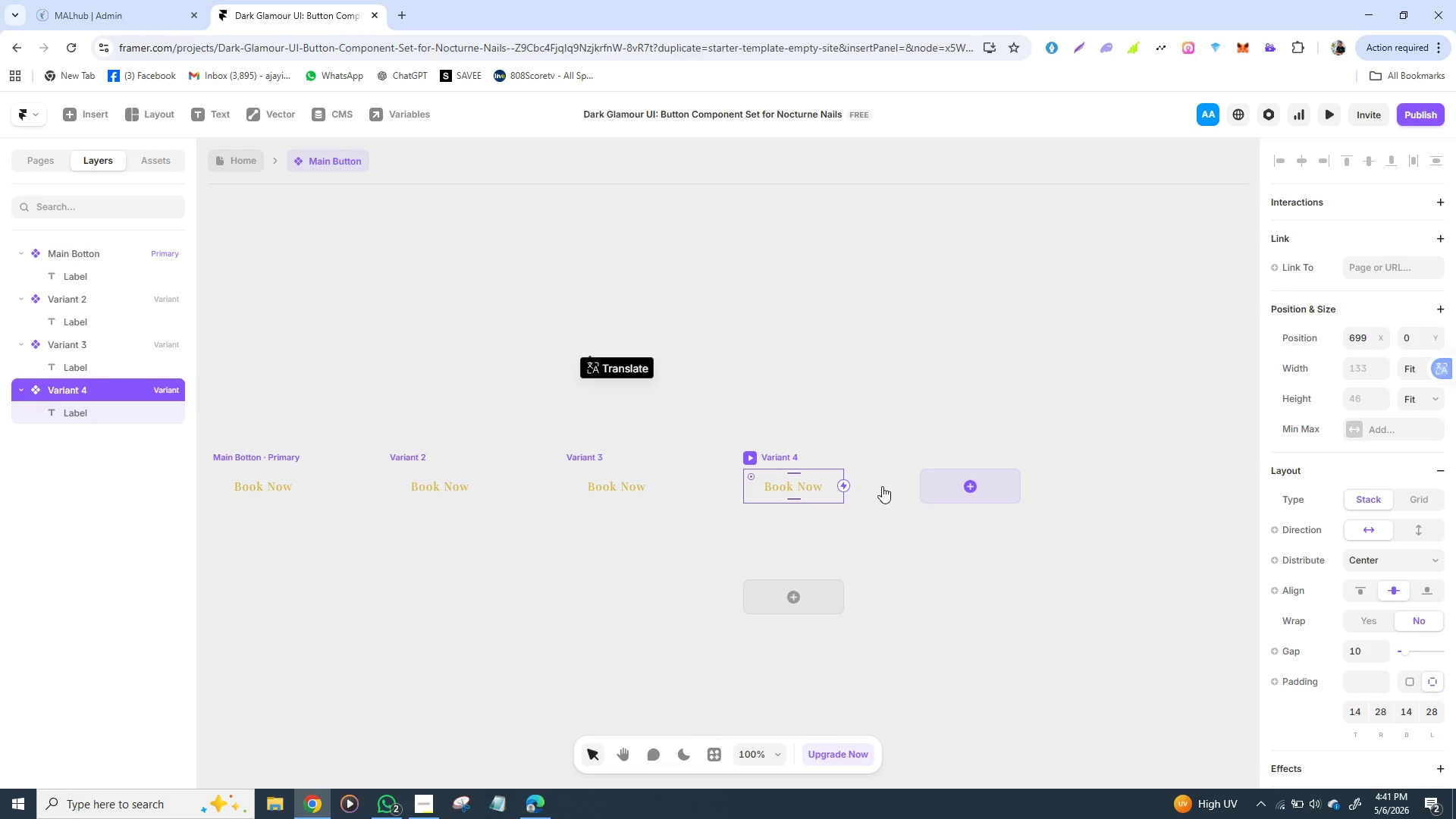 
key(Control+Z)
 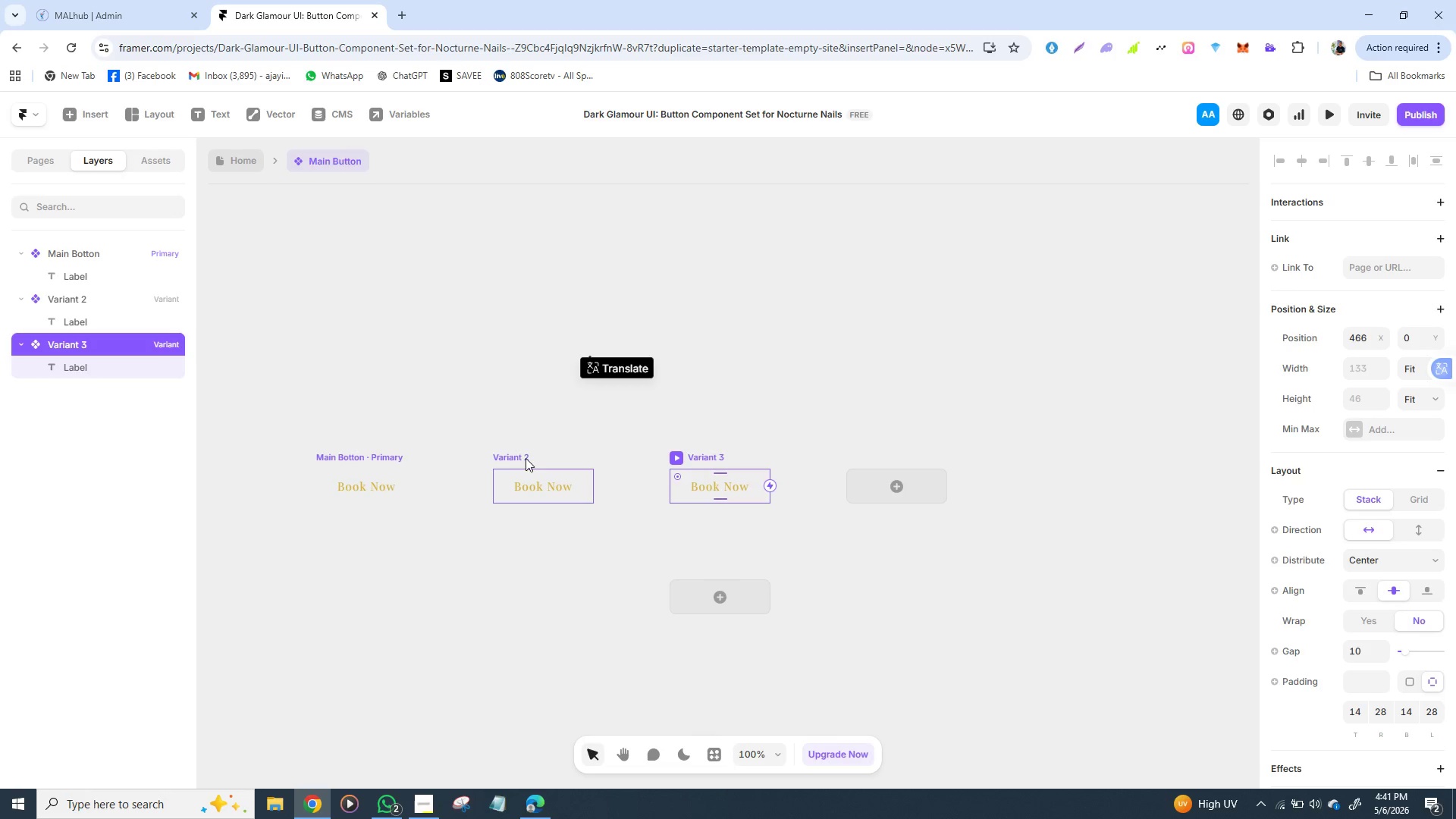 
left_click([520, 451])
 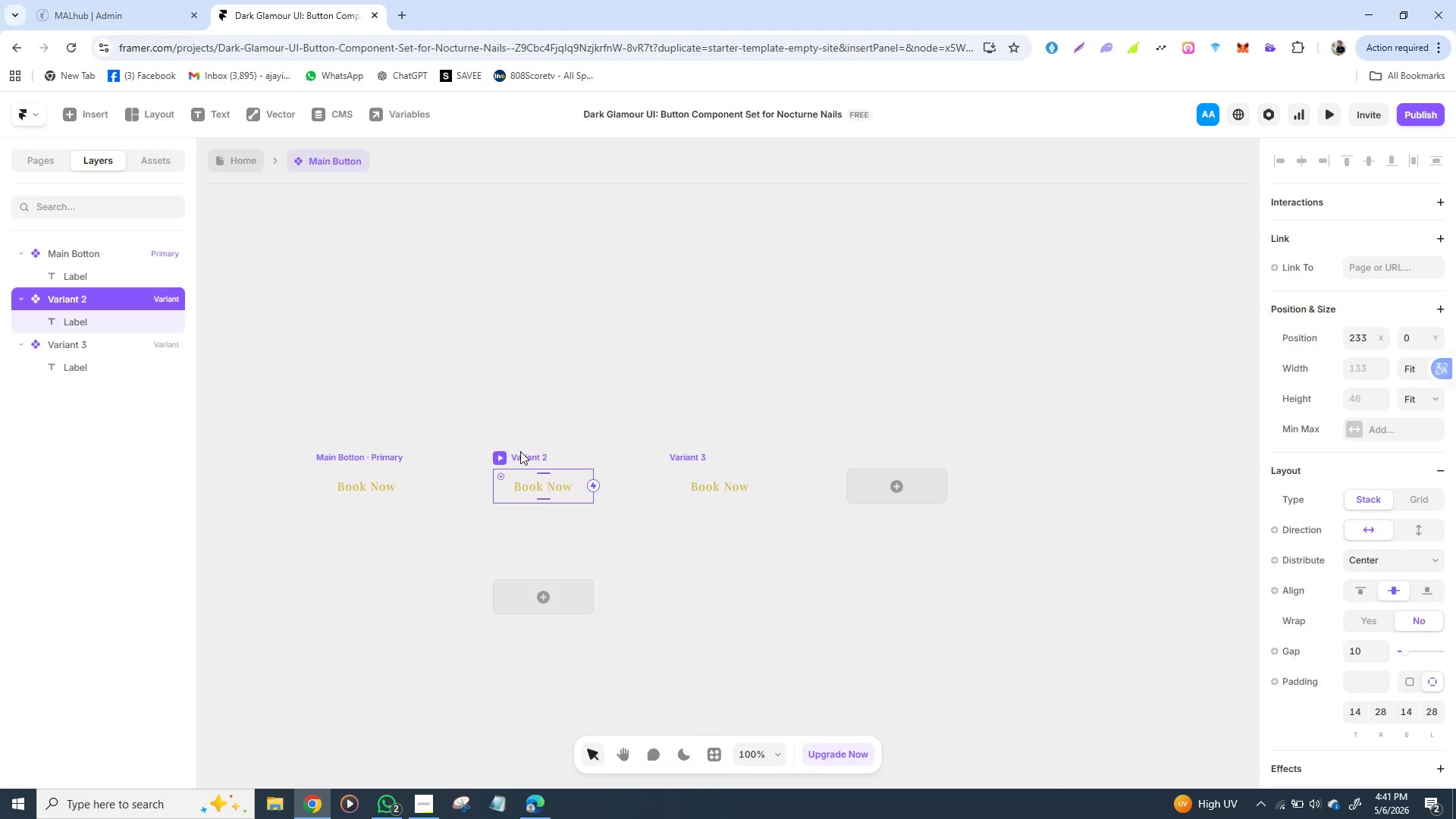 
right_click([520, 451])
 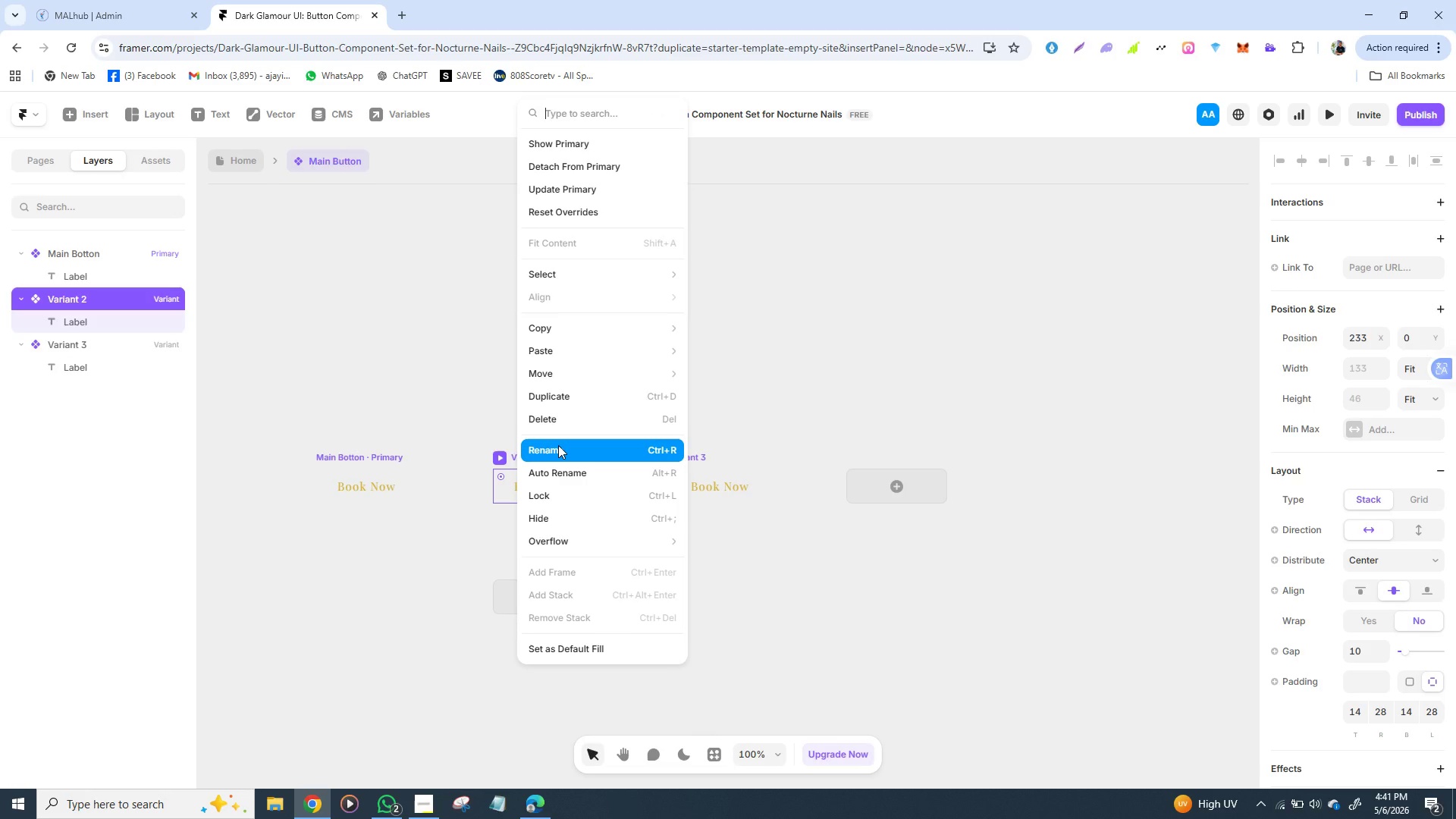 
left_click([558, 445])
 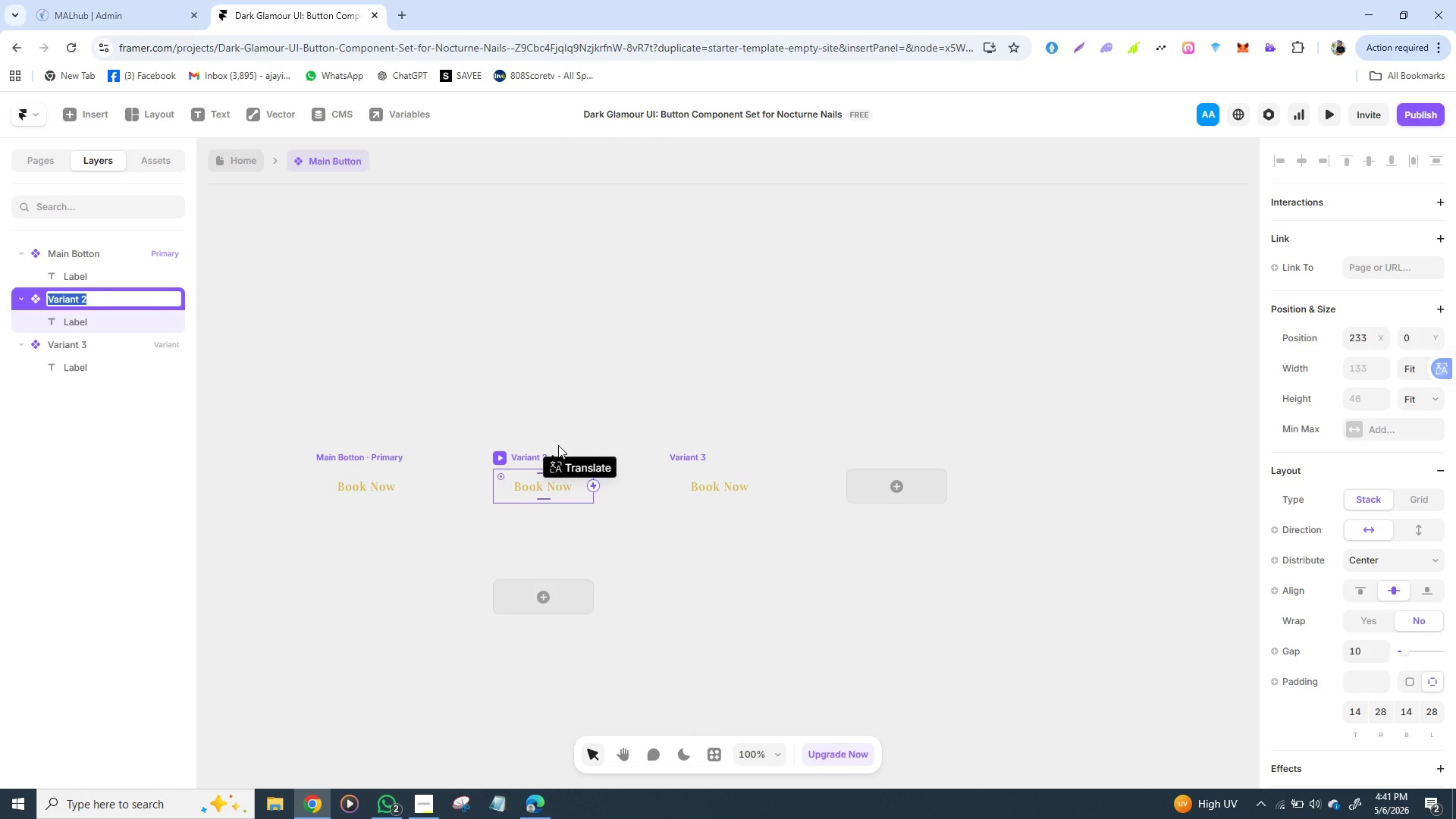 
type(Secondary)
 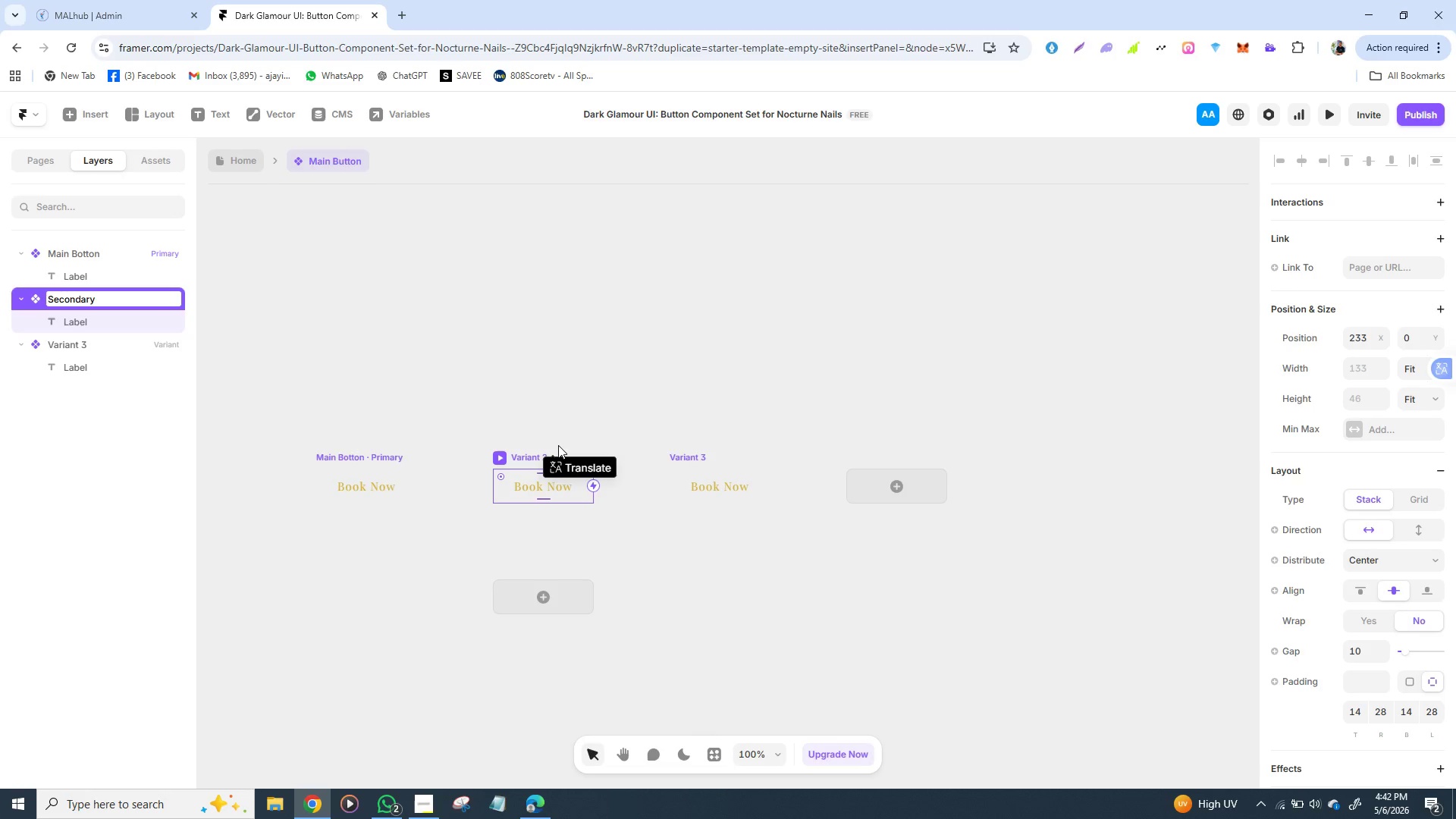 
key(Enter)
 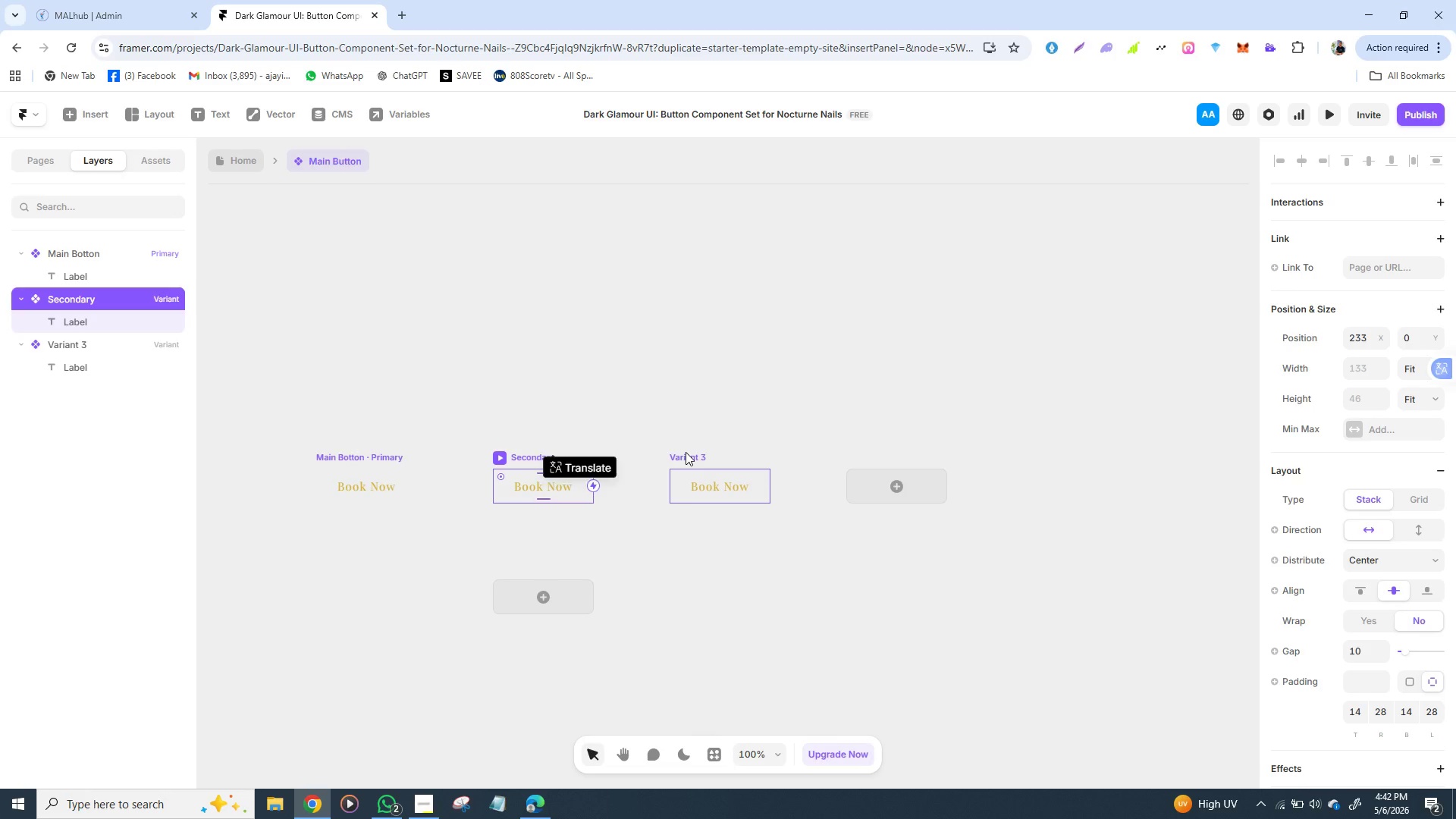 
left_click([686, 452])
 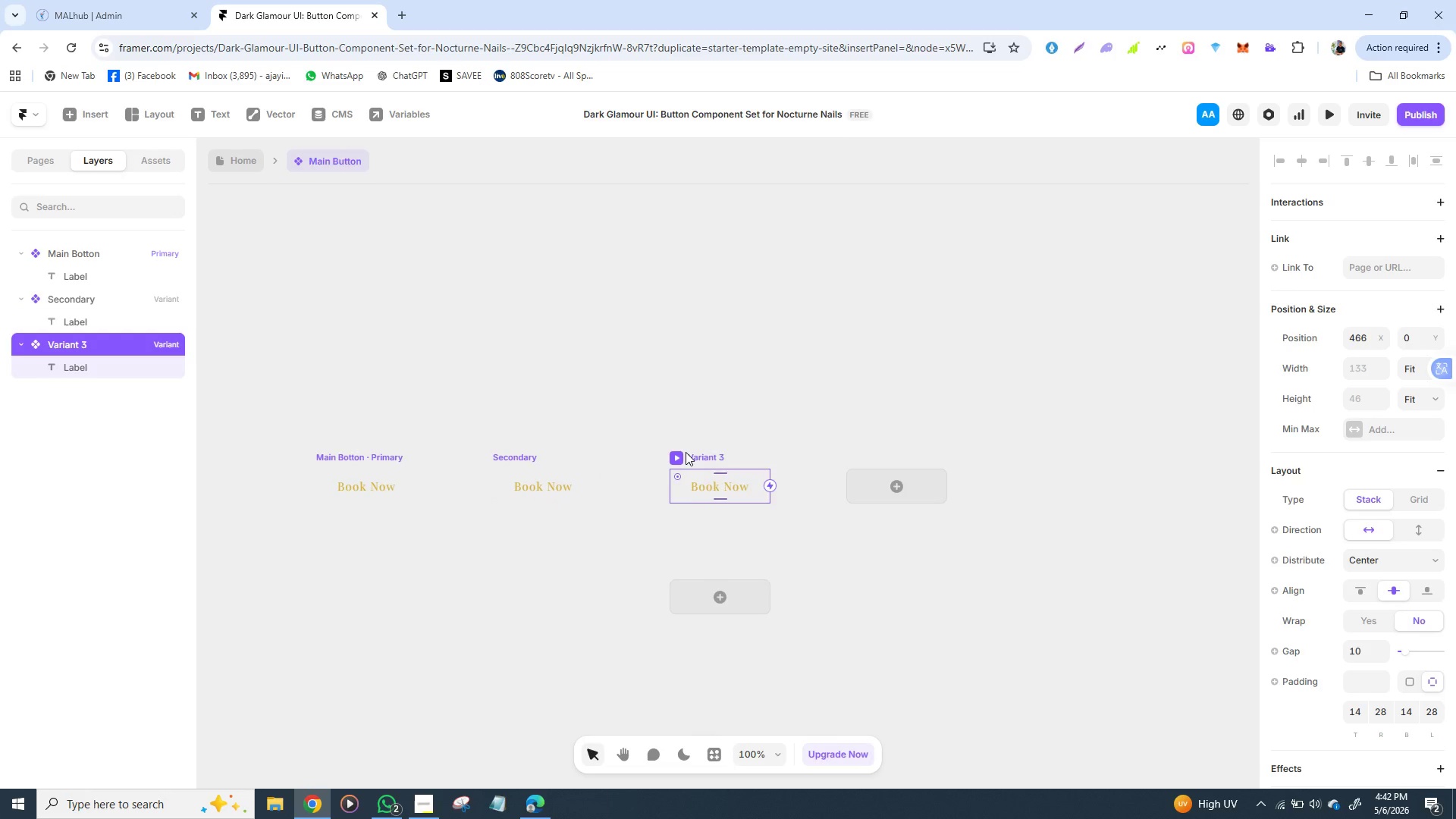 
right_click([686, 452])
 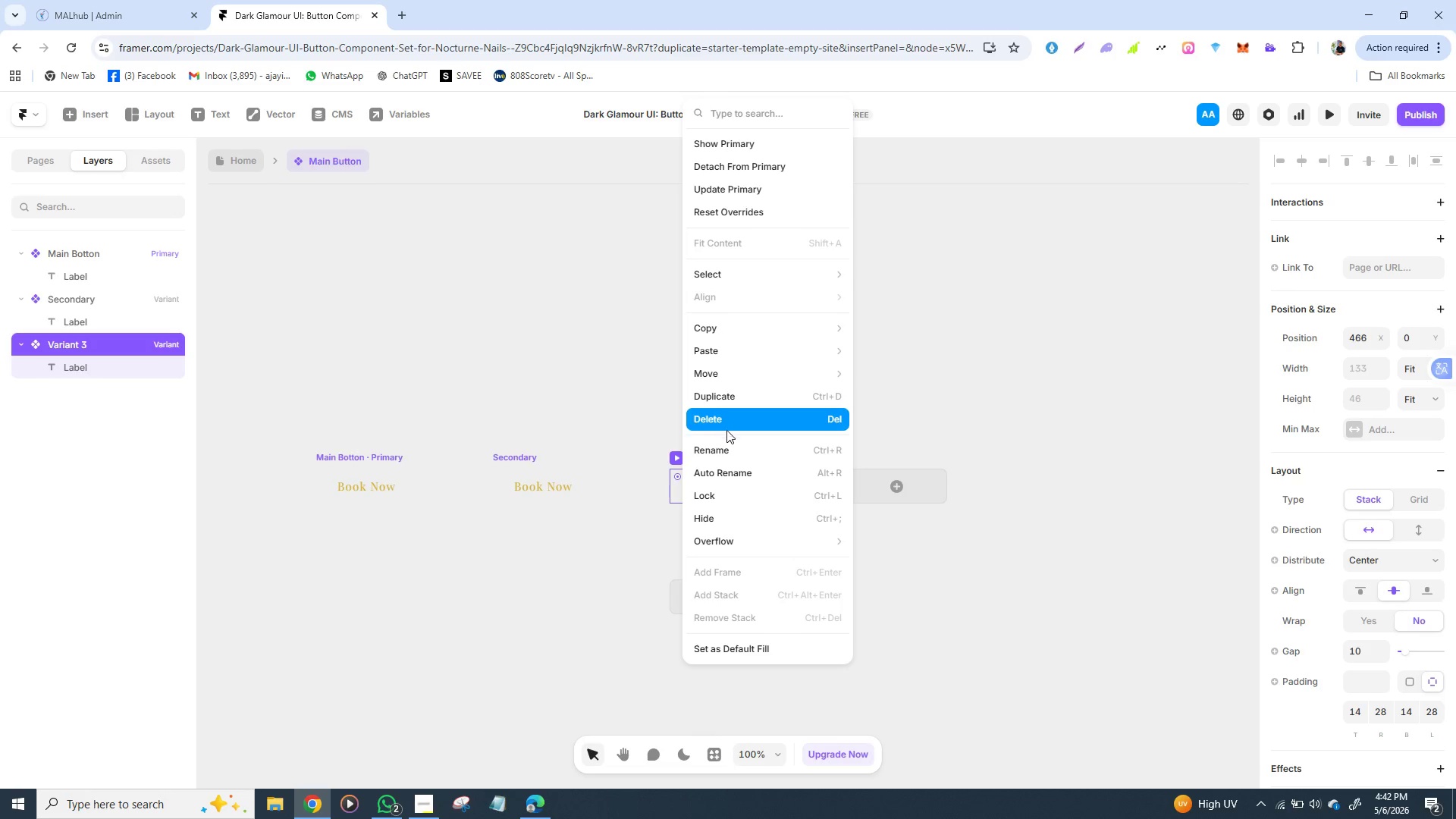 
left_click([726, 447])
 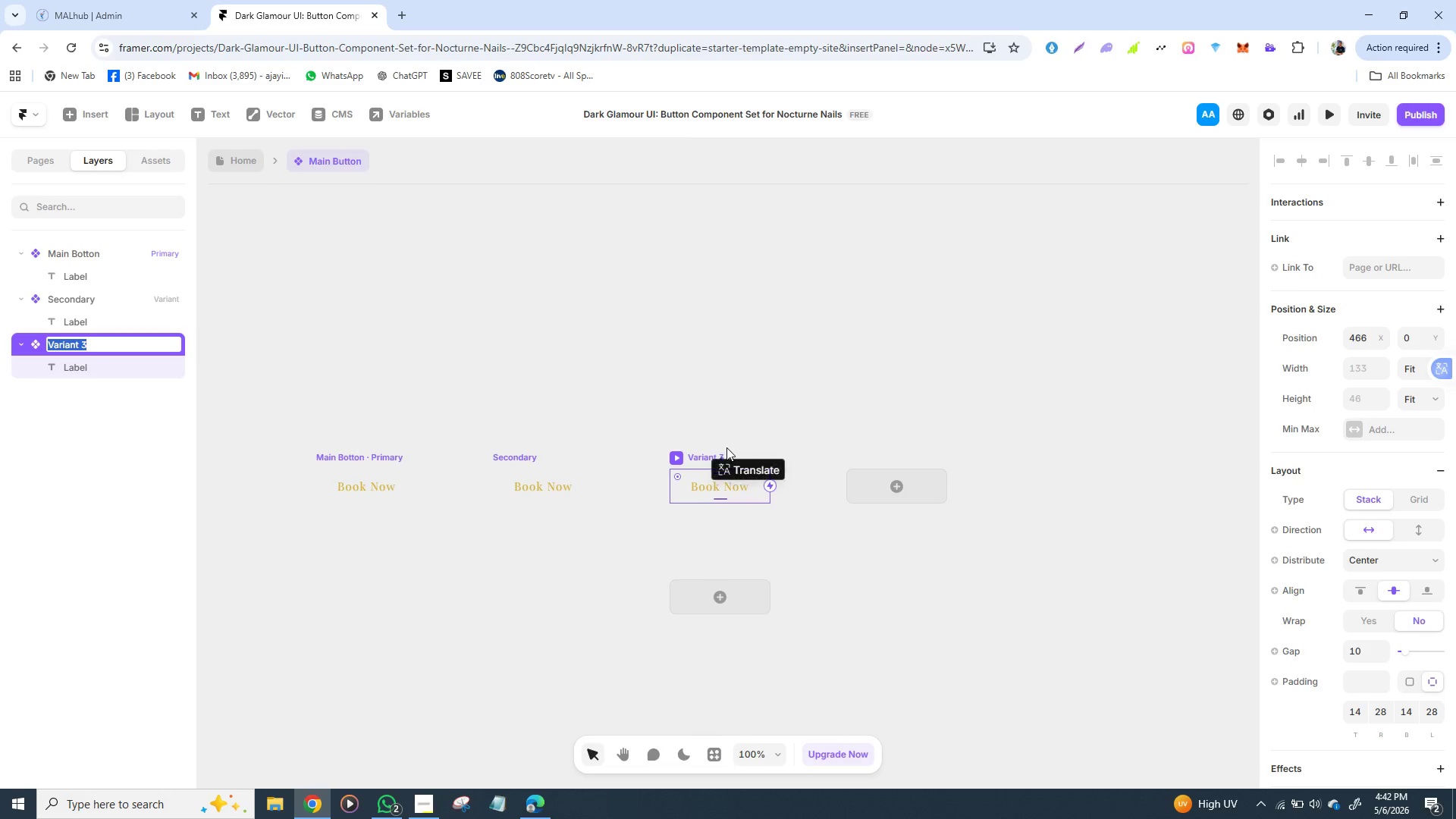 
type(Ghi)
key(Backspace)
type(ost)
 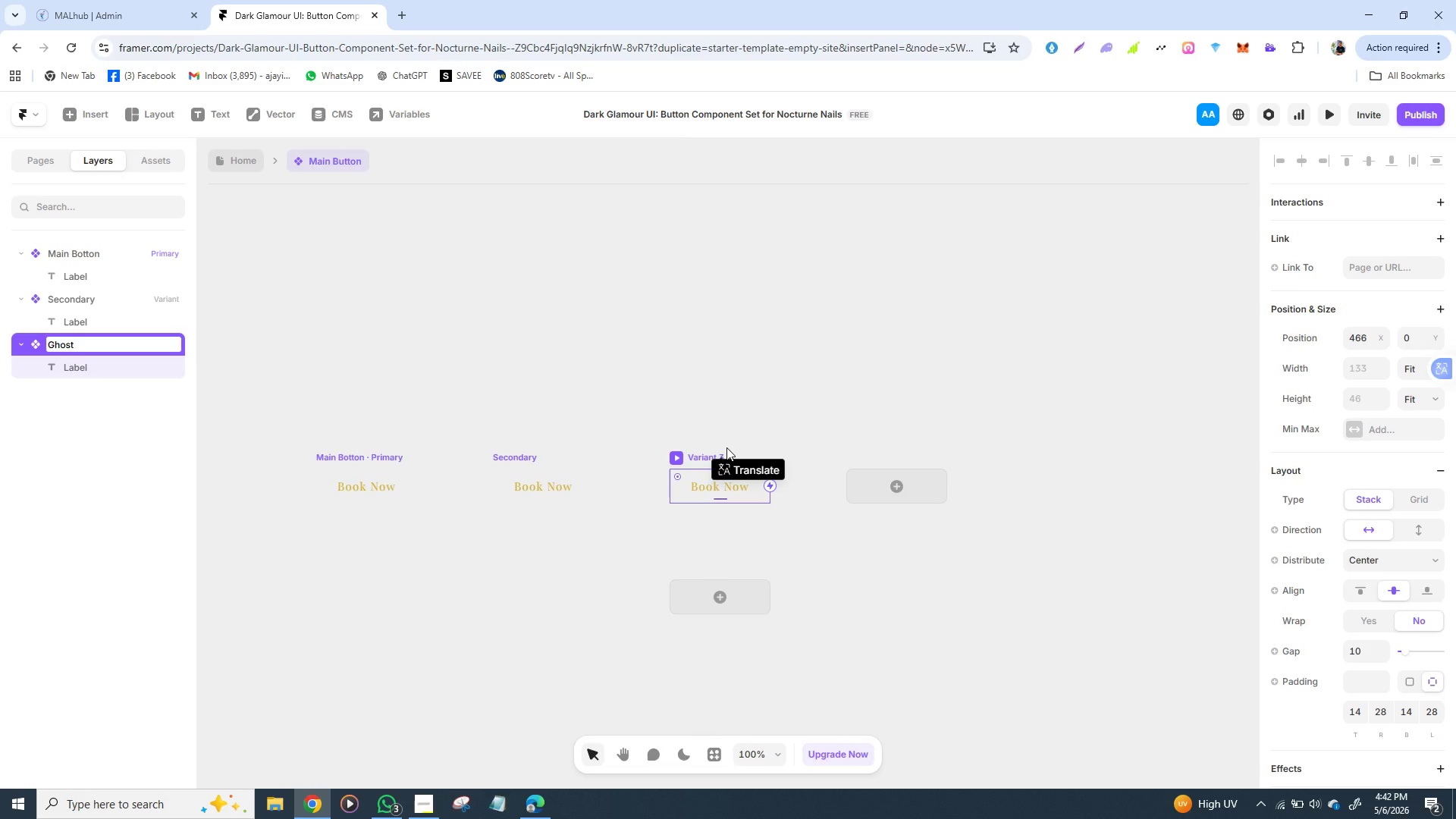 
key(Enter)
 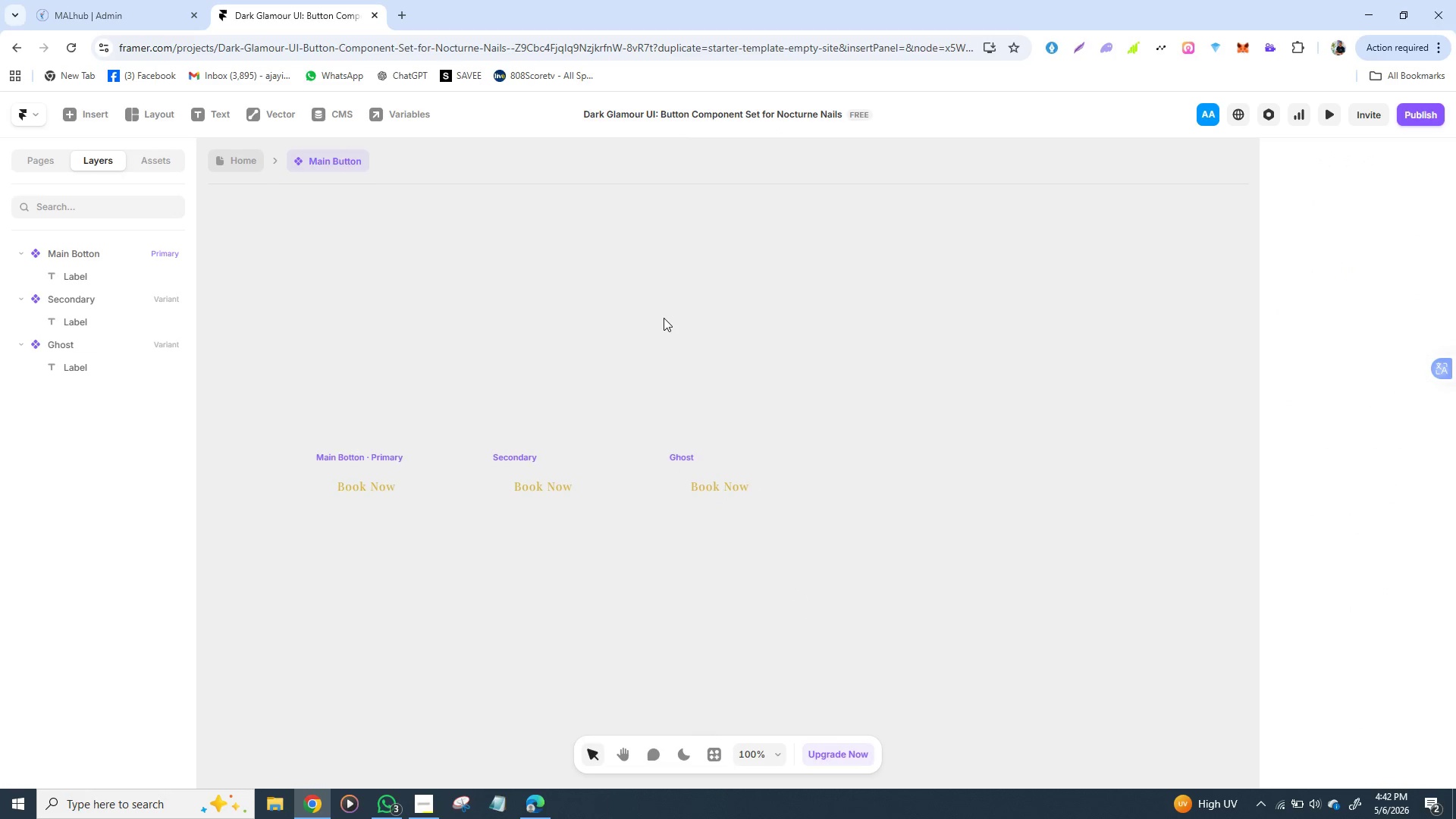 
left_click([664, 318])
 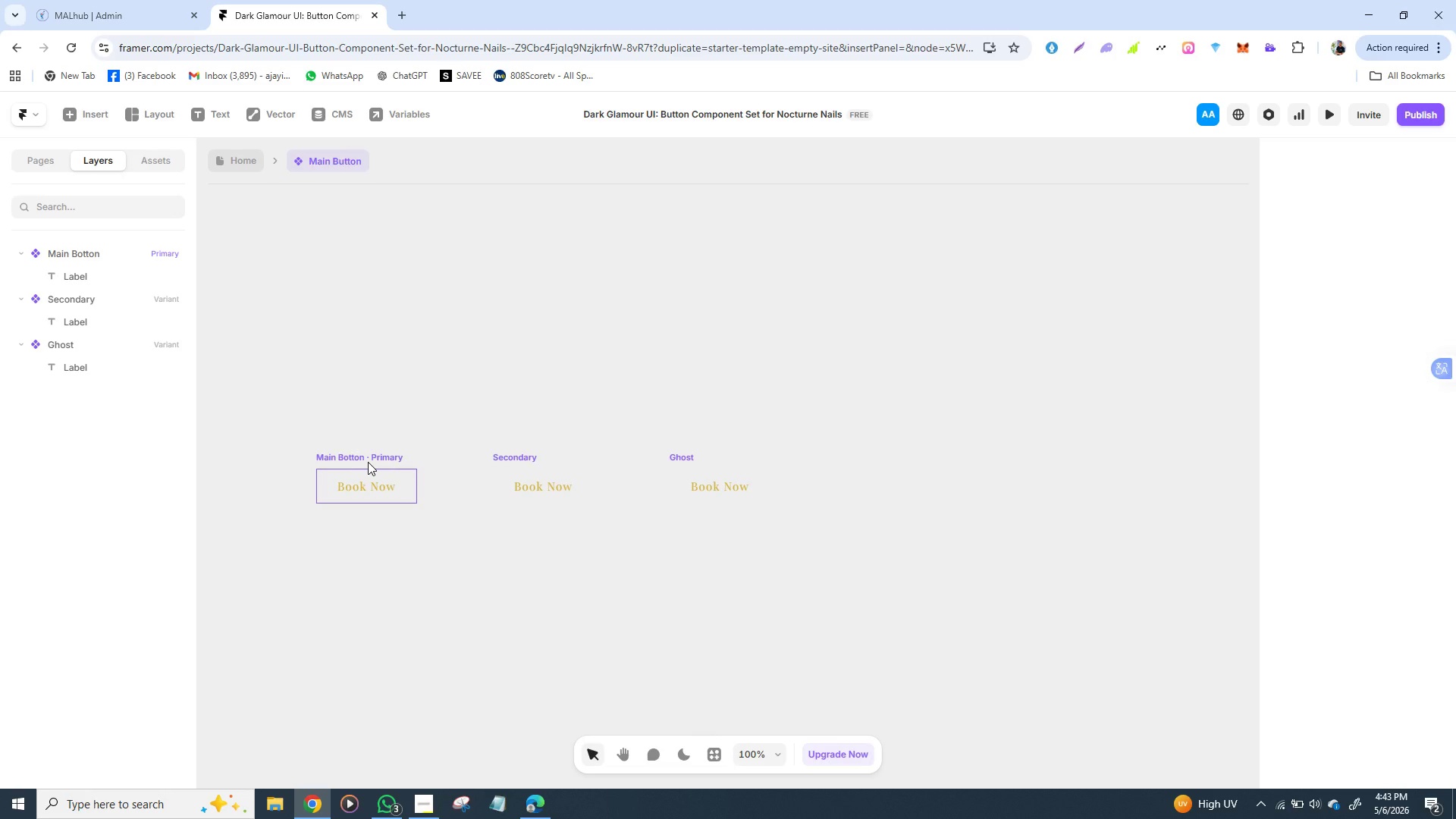 
wait(54.41)
 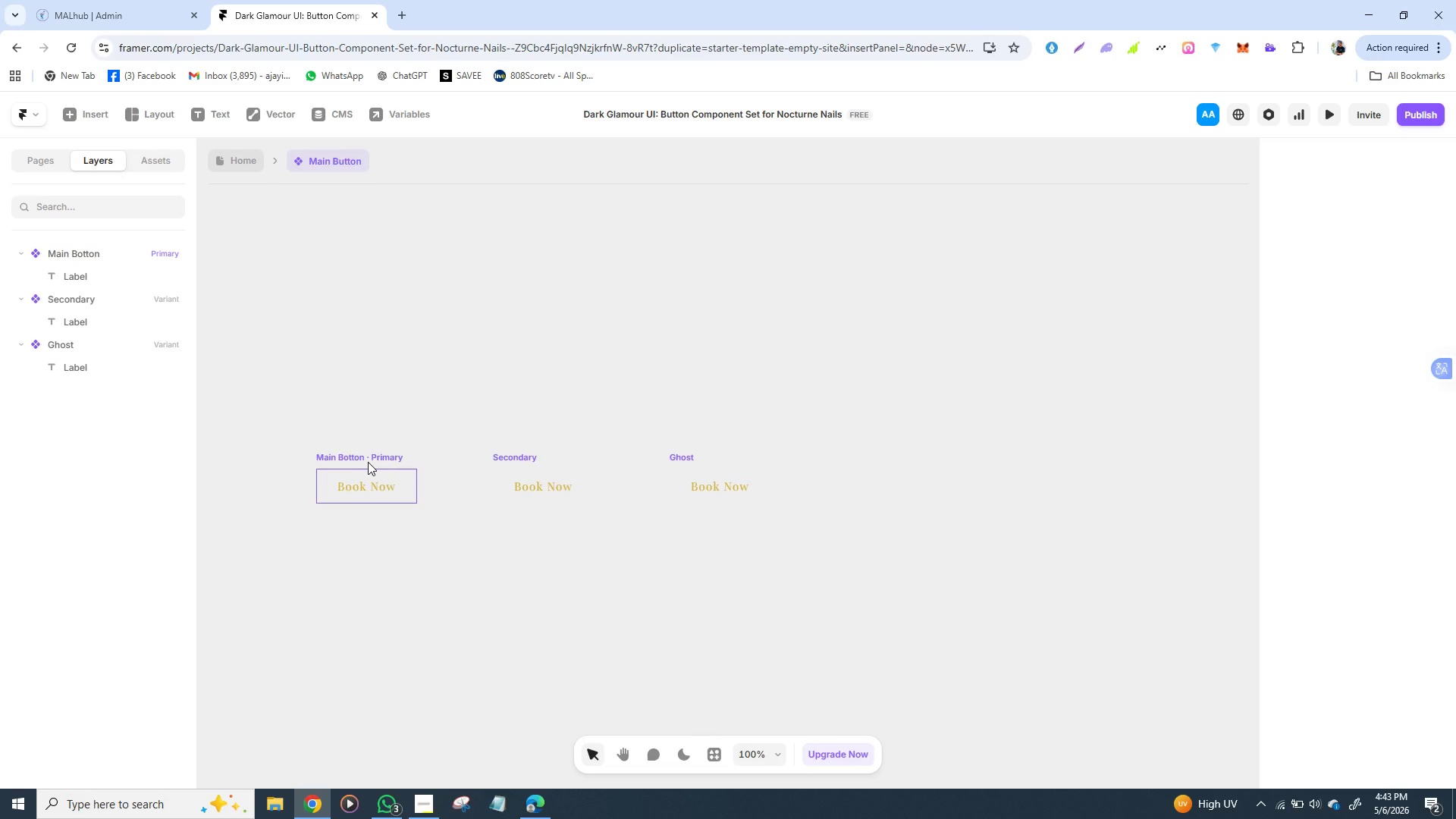 
left_click([337, 469])
 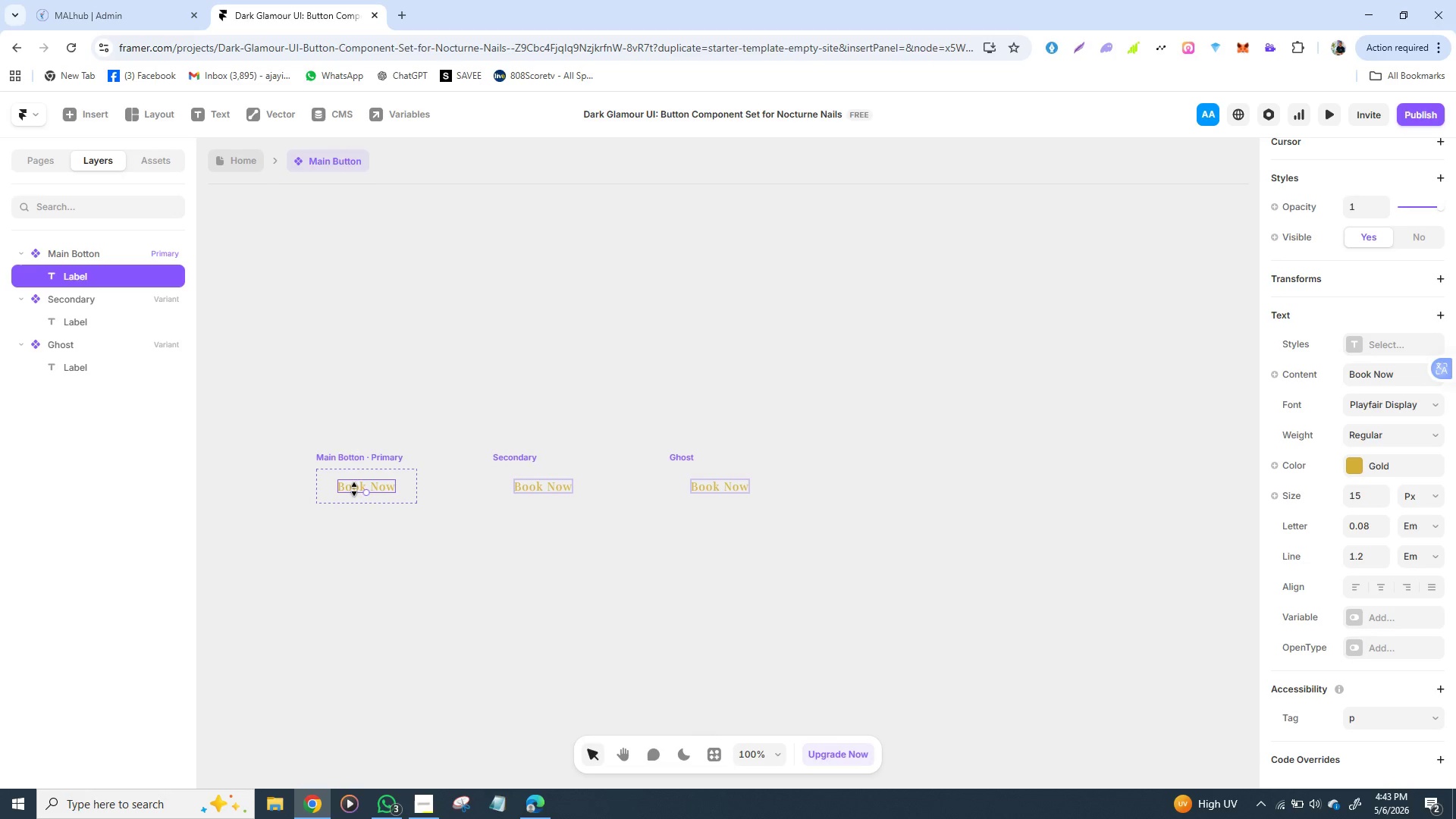 
left_click([354, 489])
 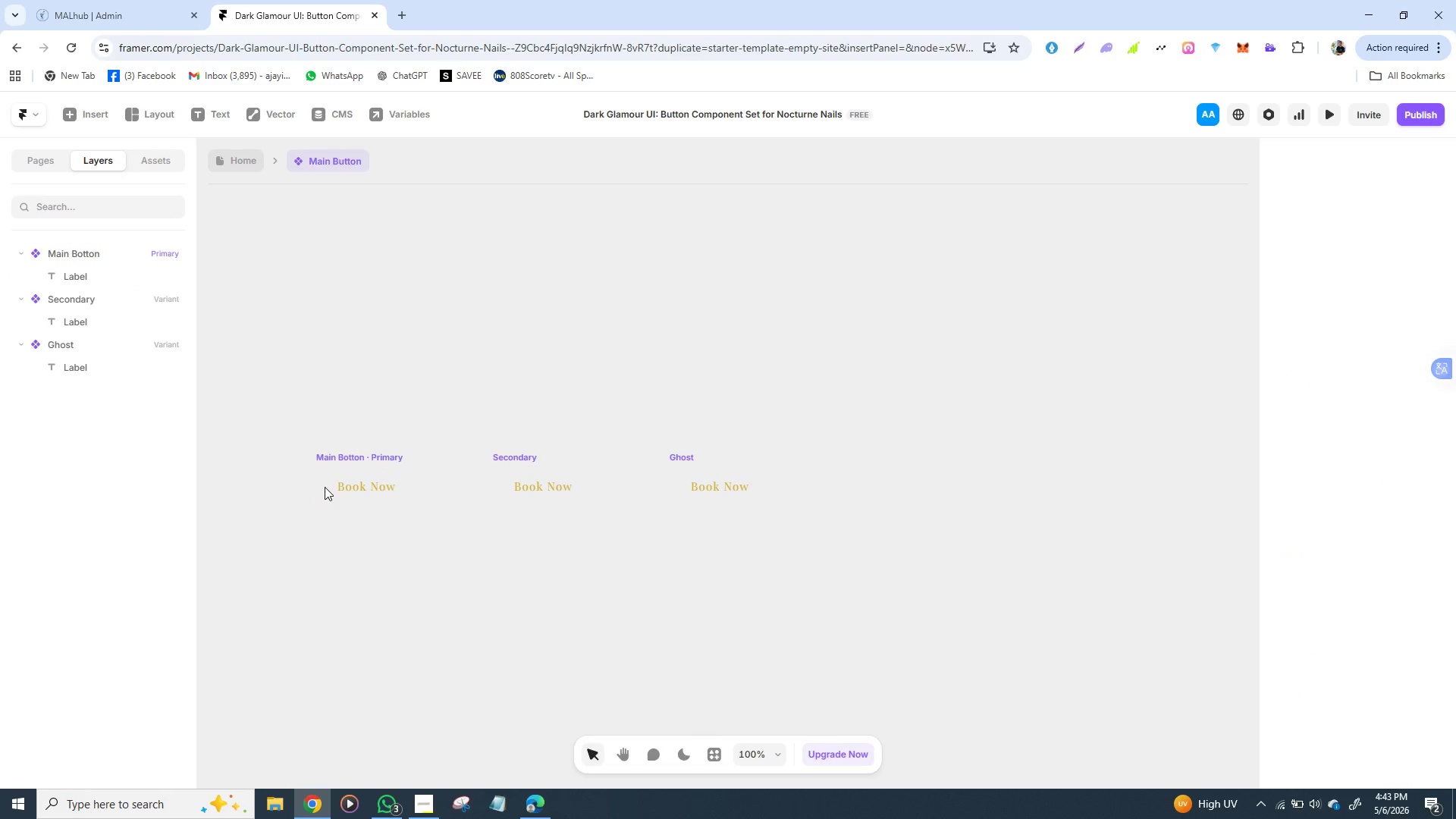 
left_click([325, 487])
 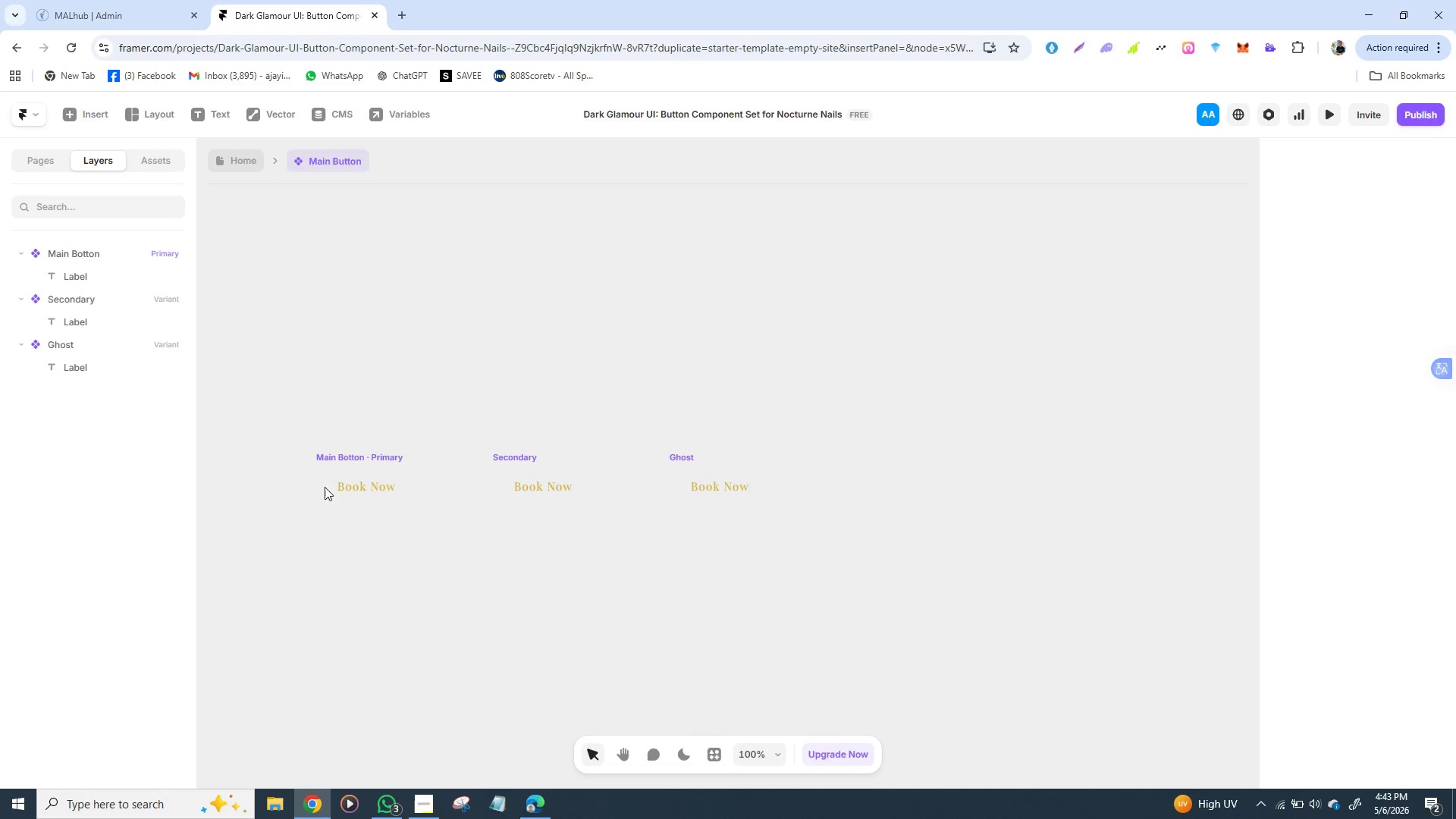 
left_click([325, 487])
 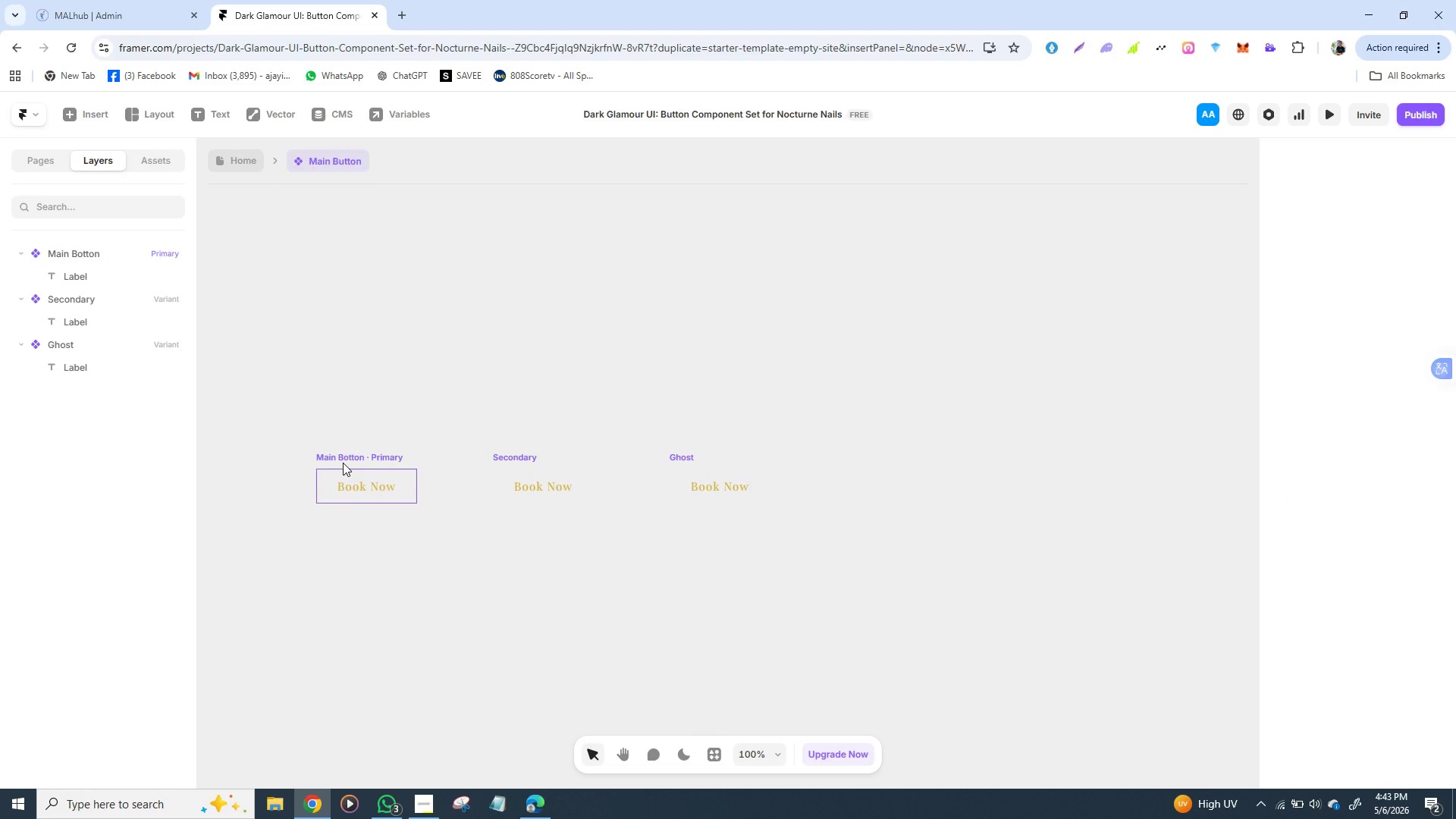 
left_click([343, 463])
 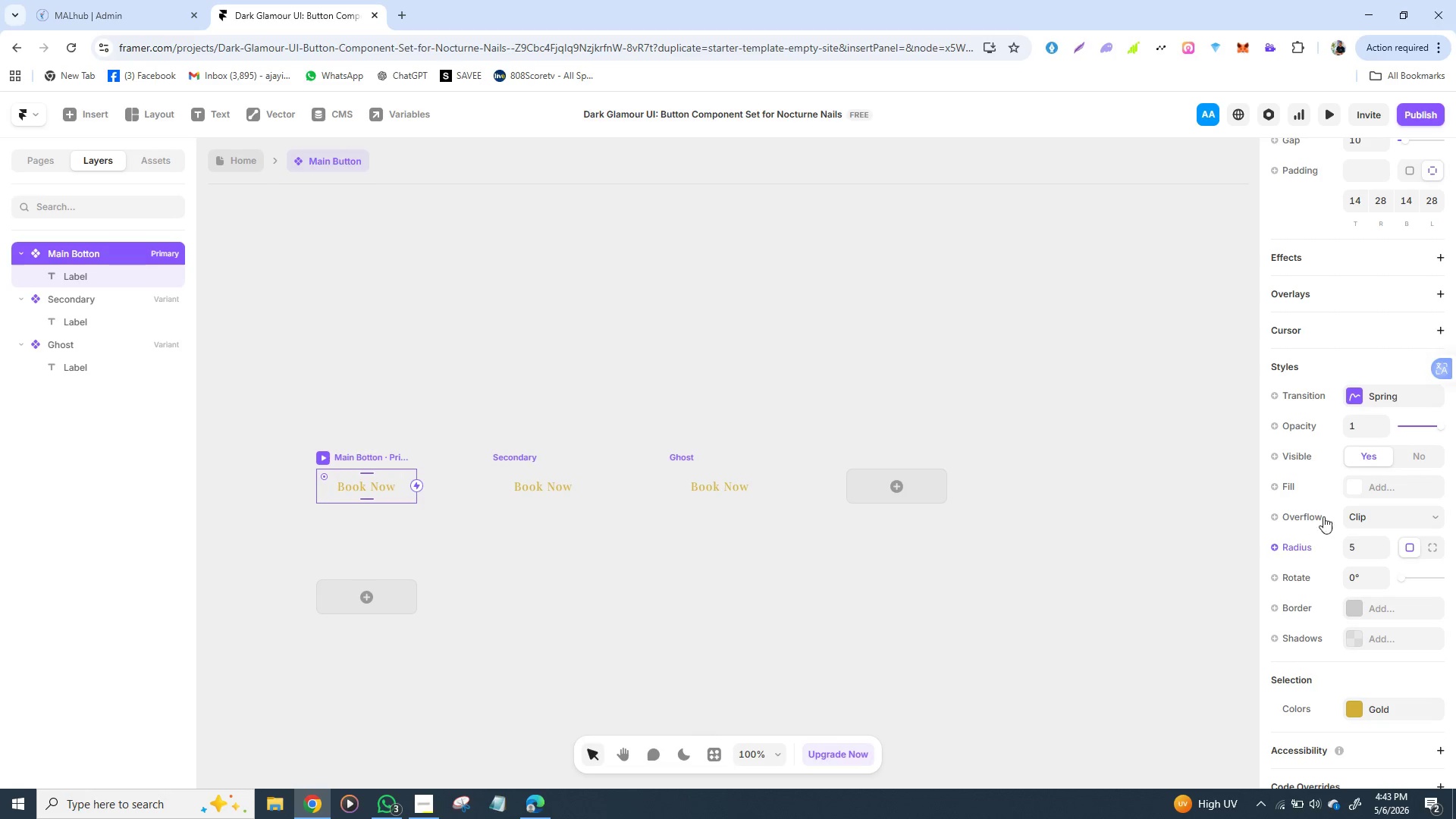 
wait(29.48)
 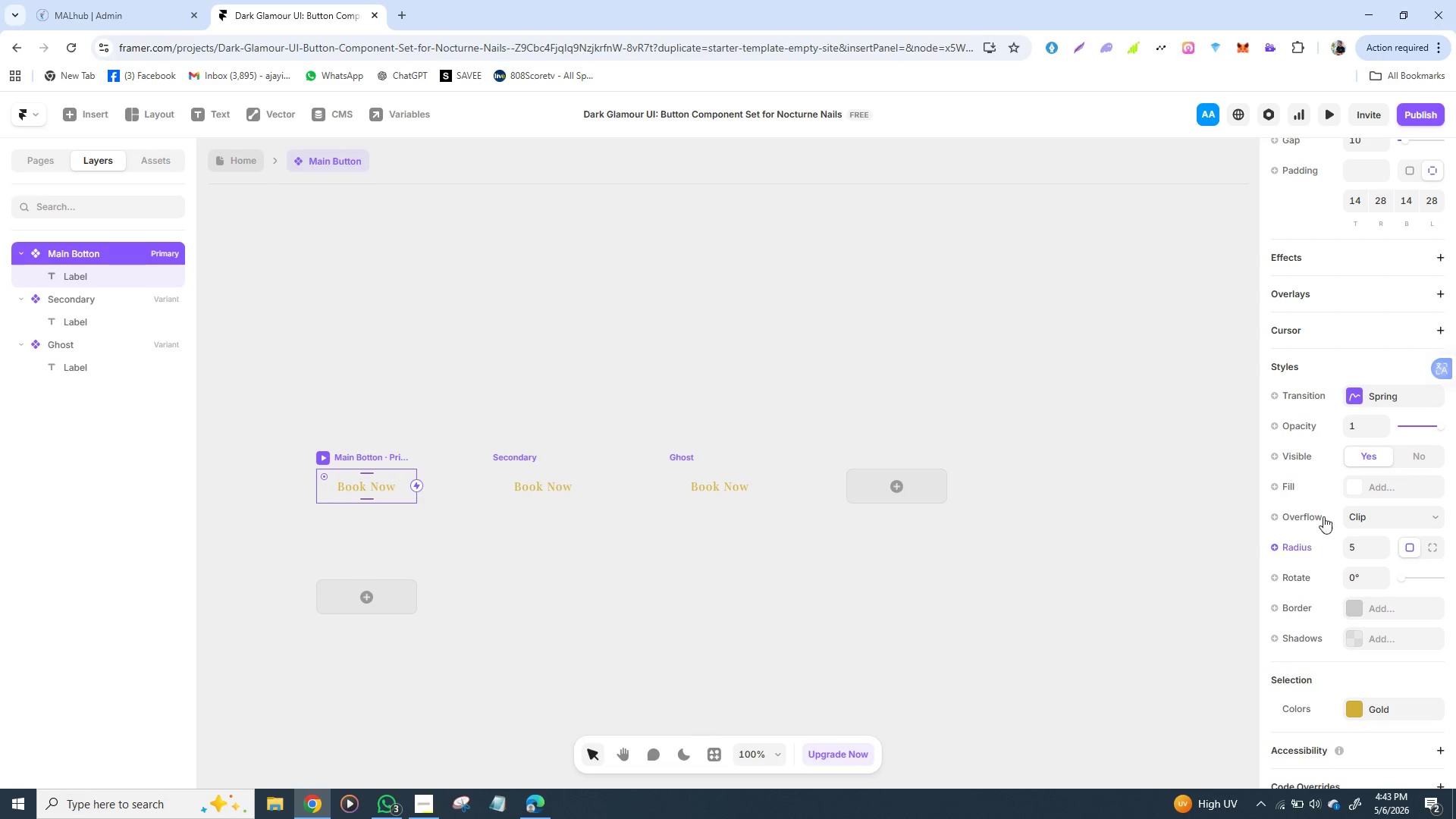 
left_click([1359, 483])
 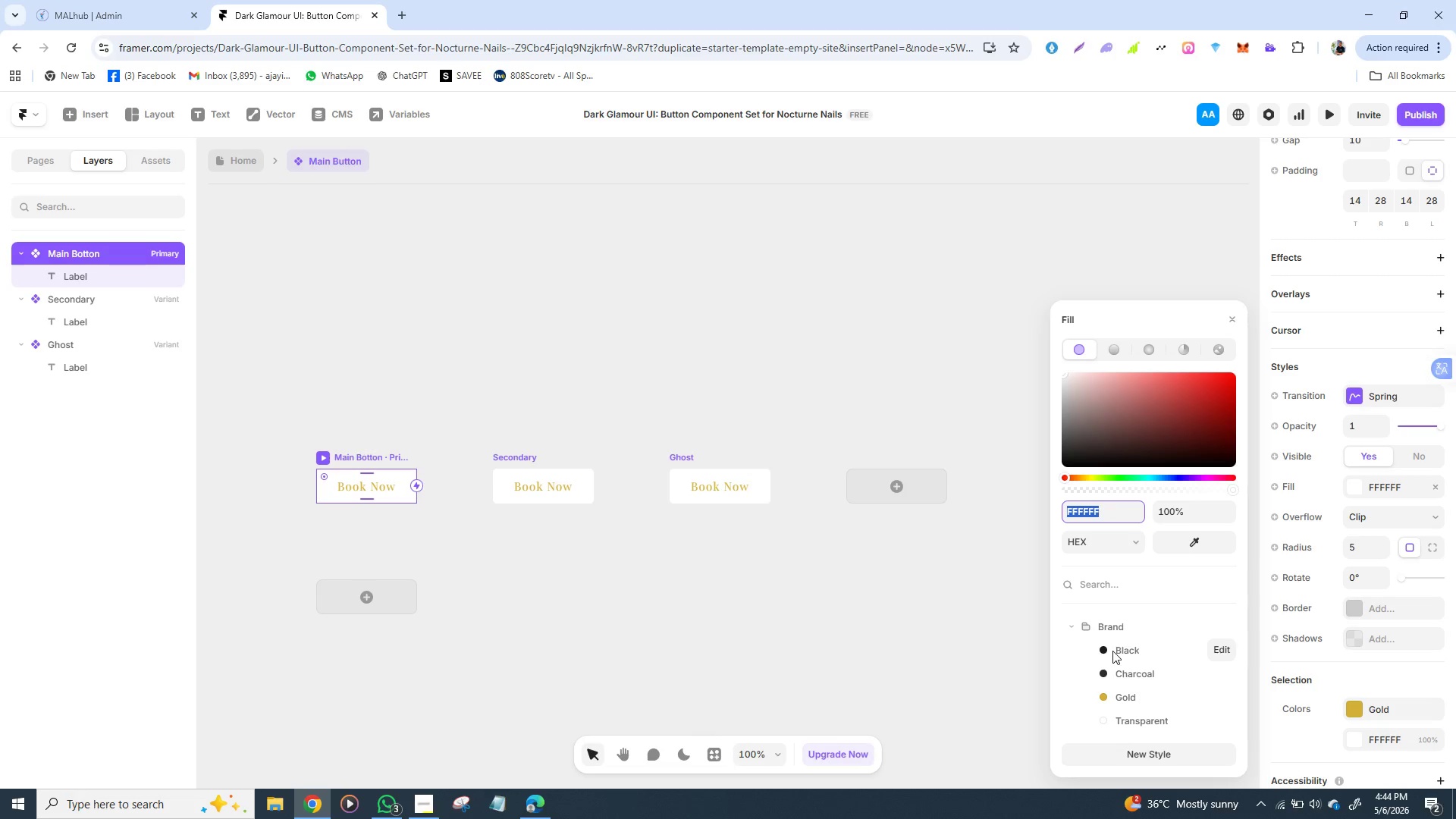 
wait(21.97)
 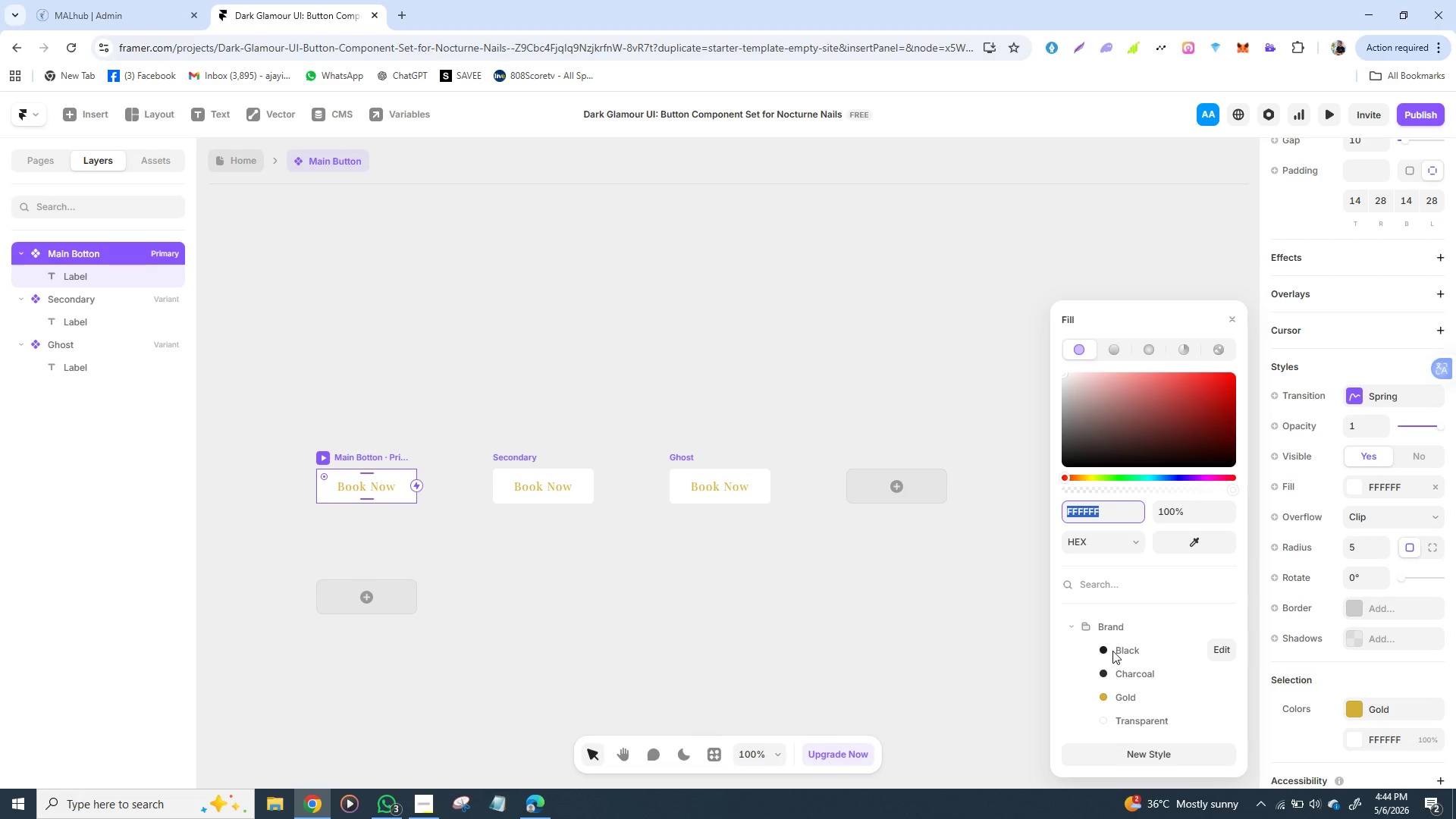 
left_click([1117, 650])
 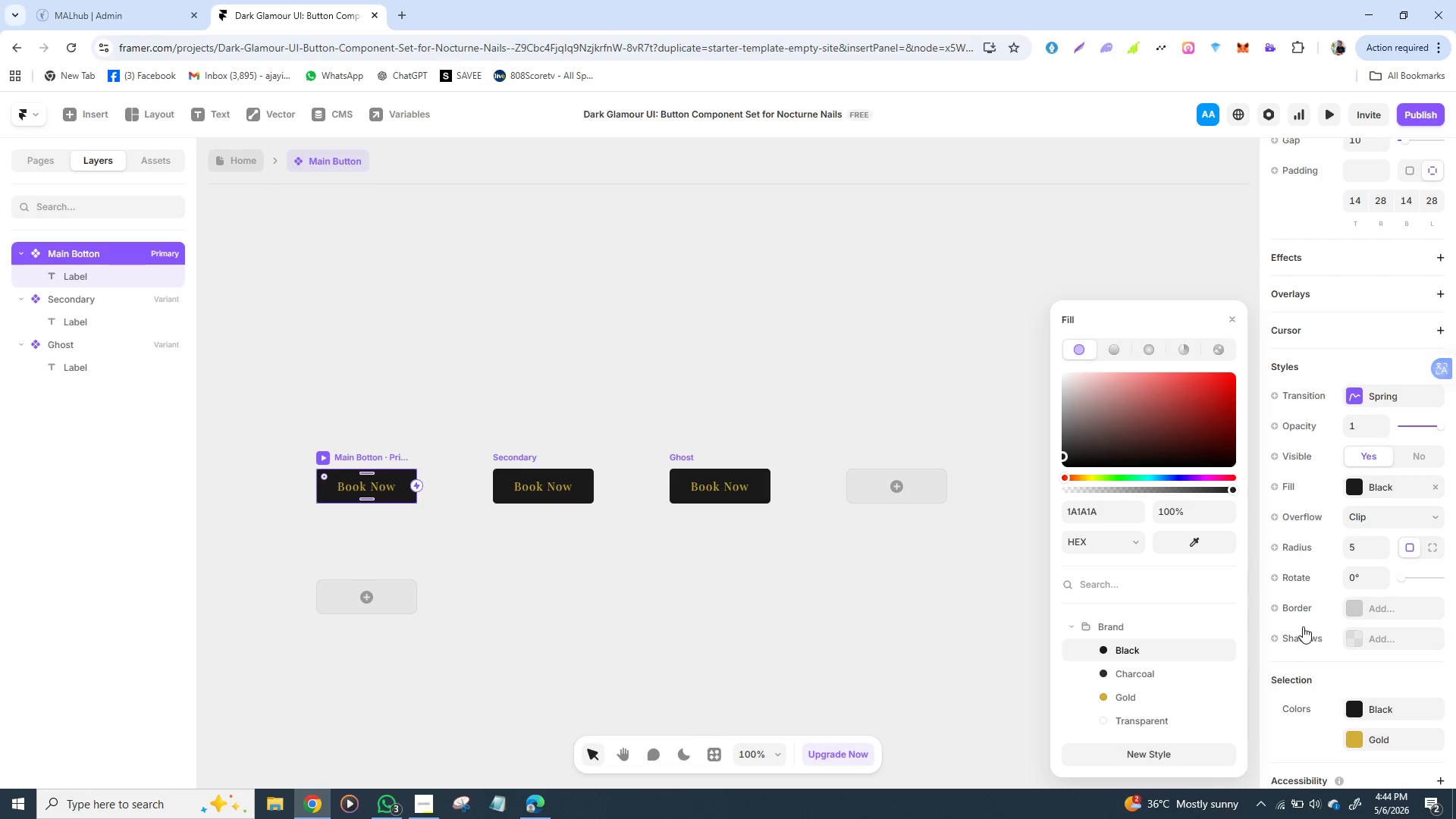 
wait(5.35)
 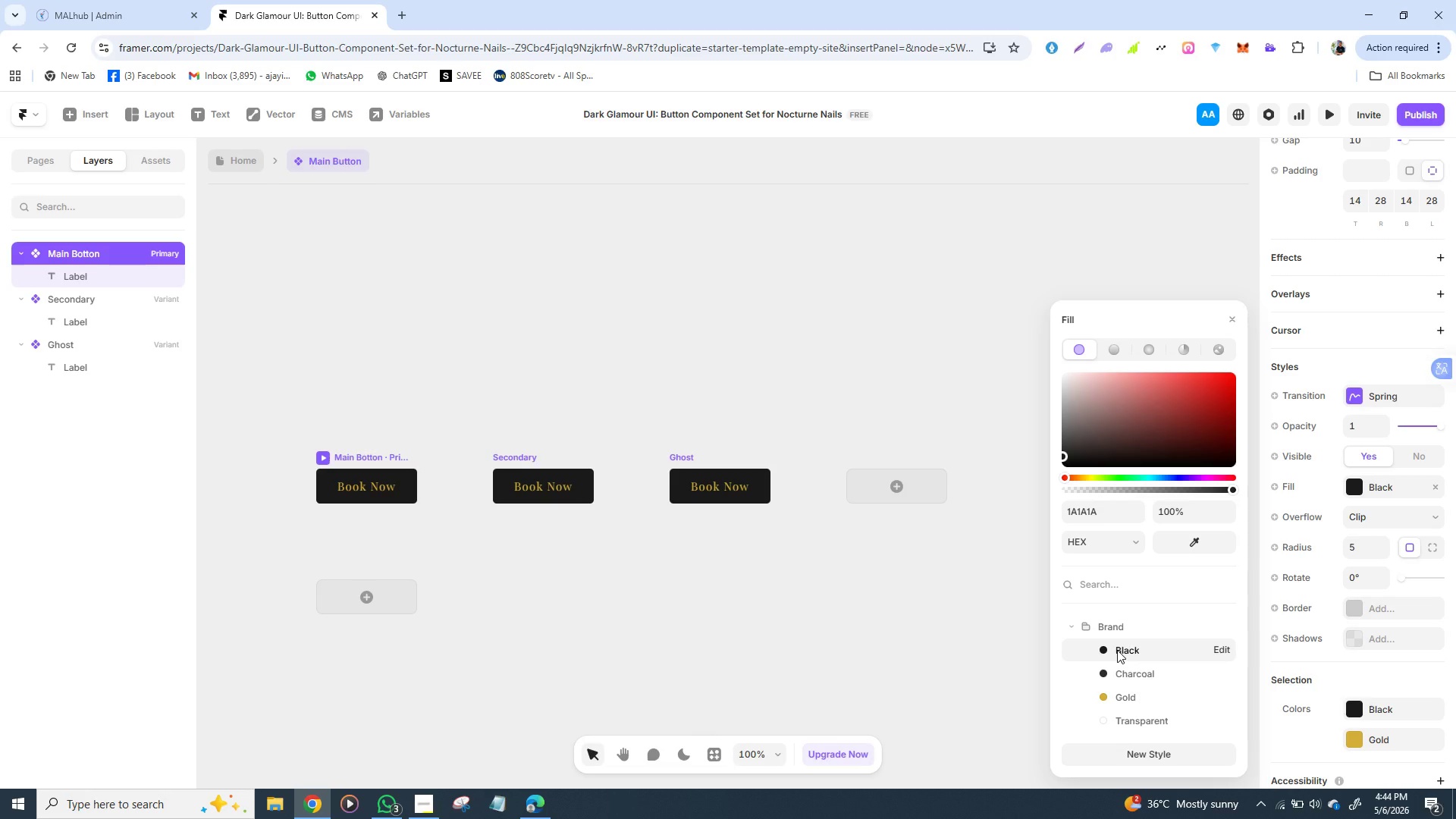 
mouse_move([1350, 590])
 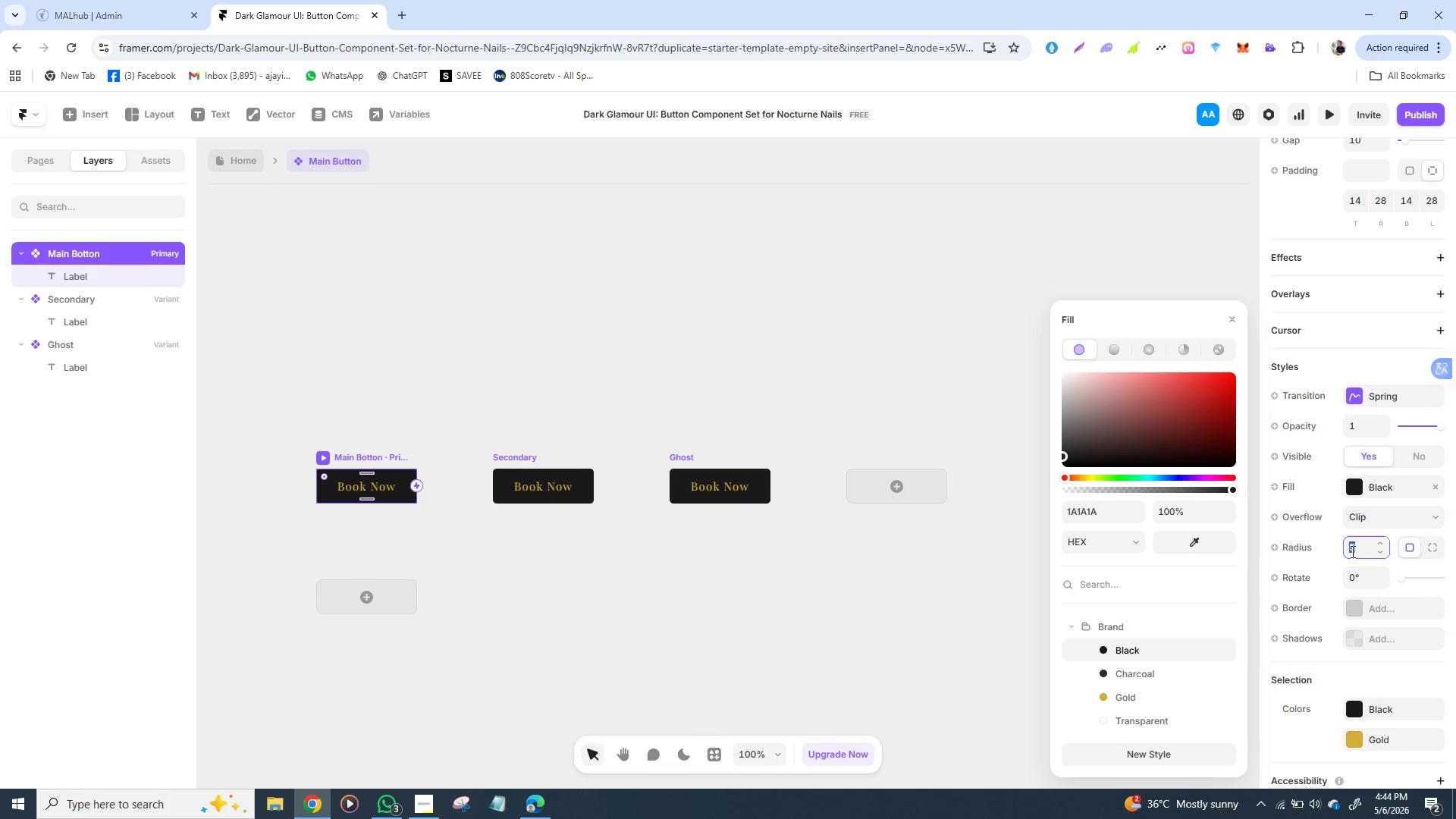 
left_click([1351, 551])
 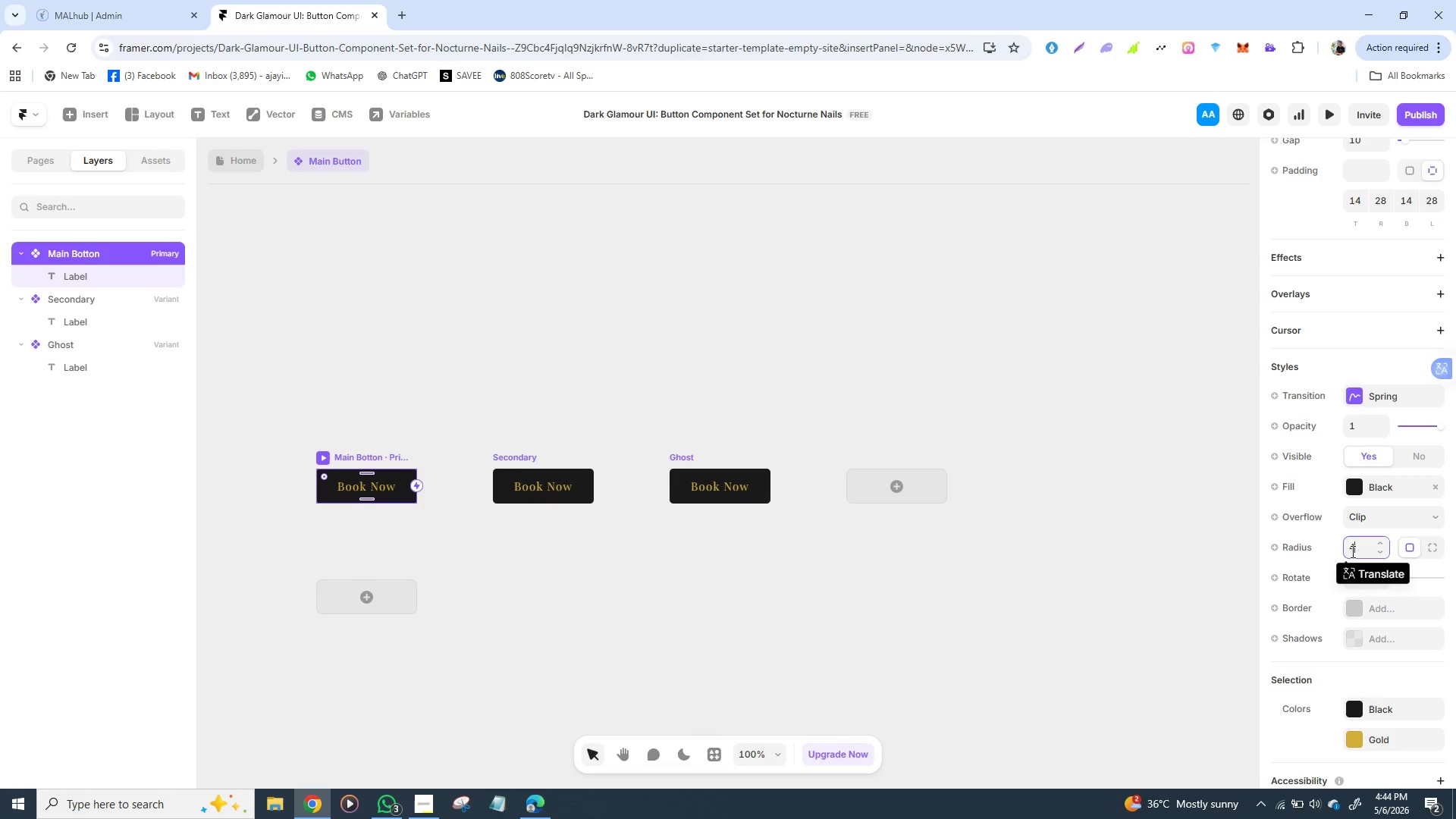 
key(4)
 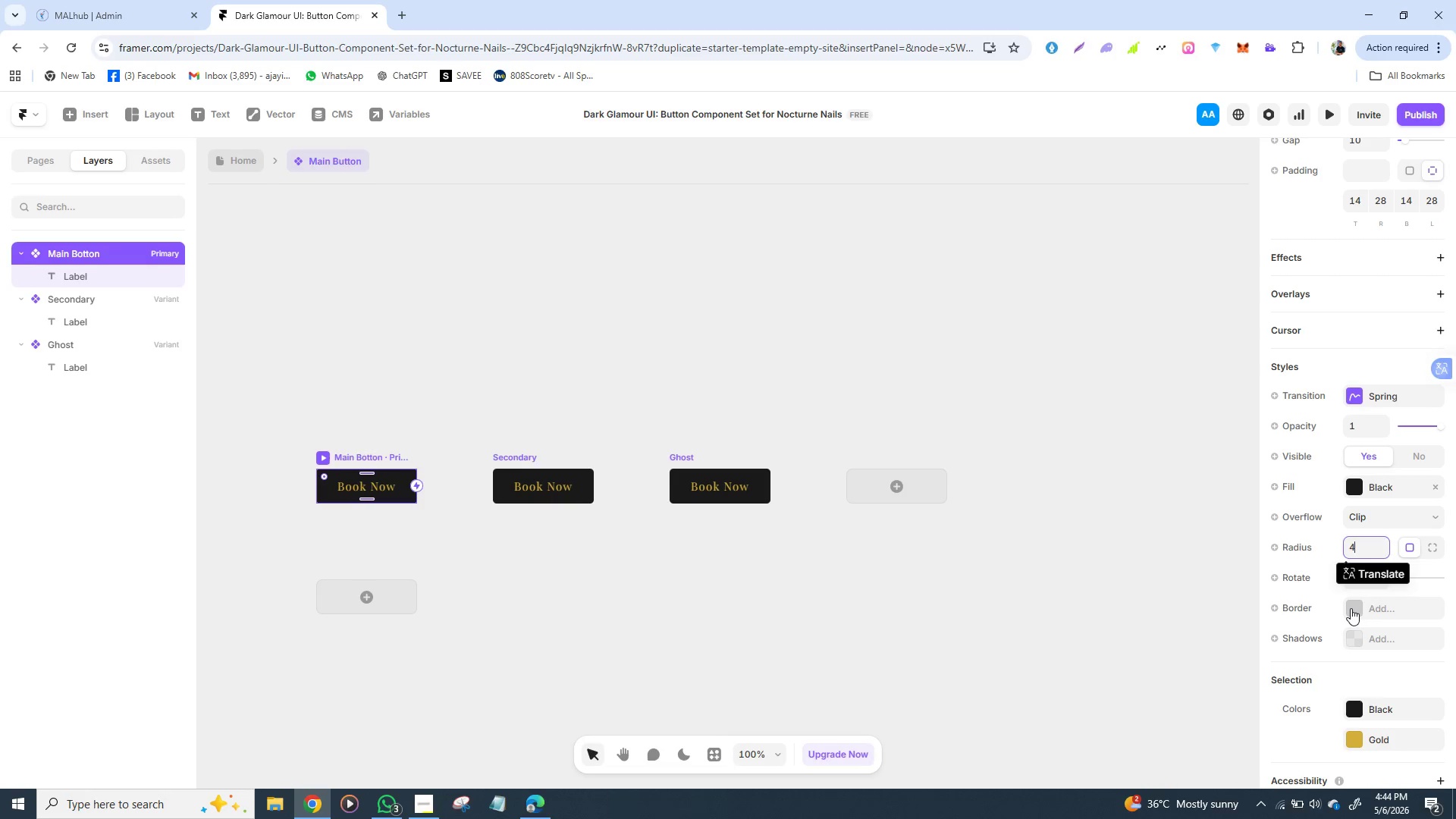 
left_click([1351, 608])
 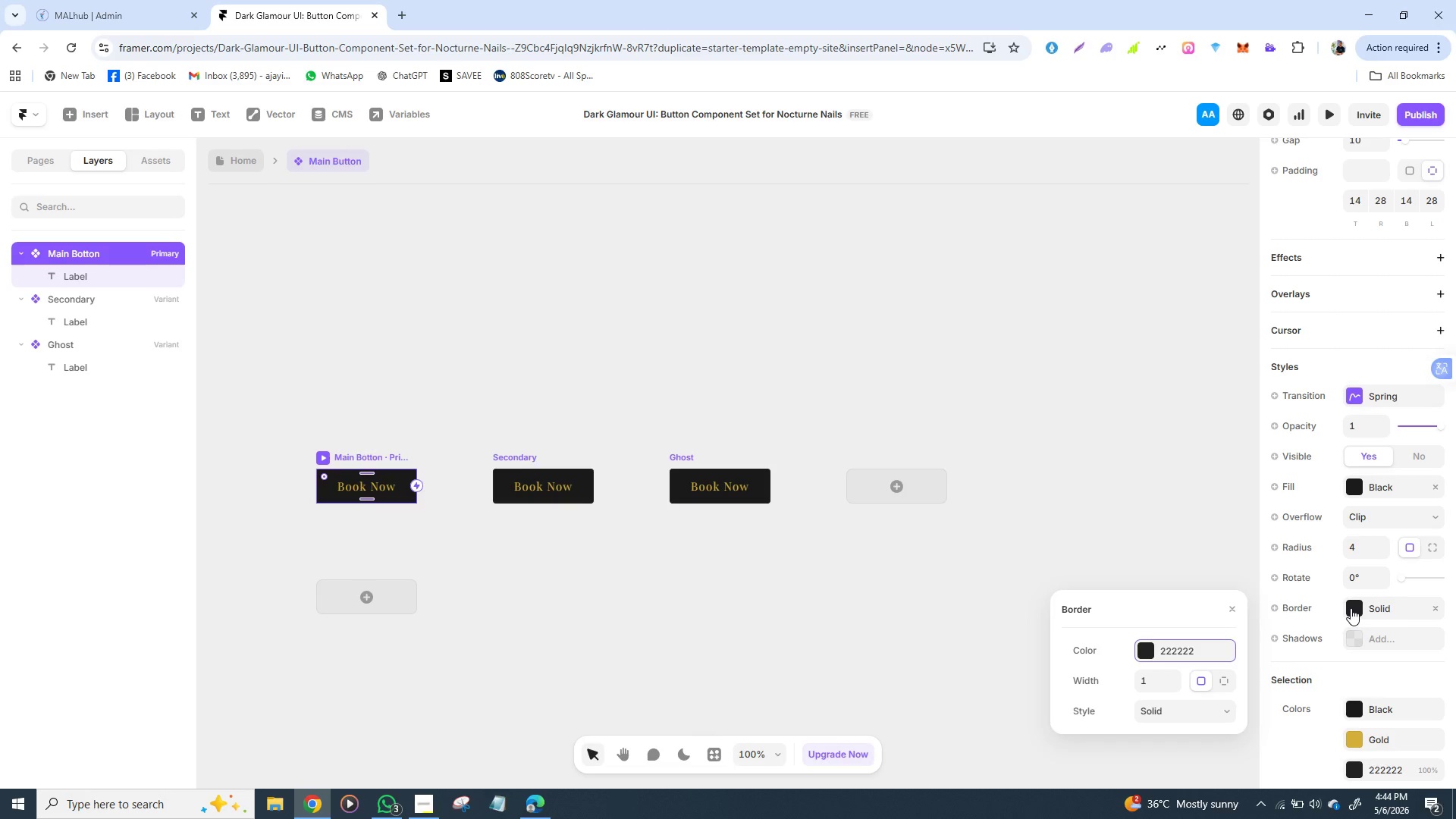 
wait(9.47)
 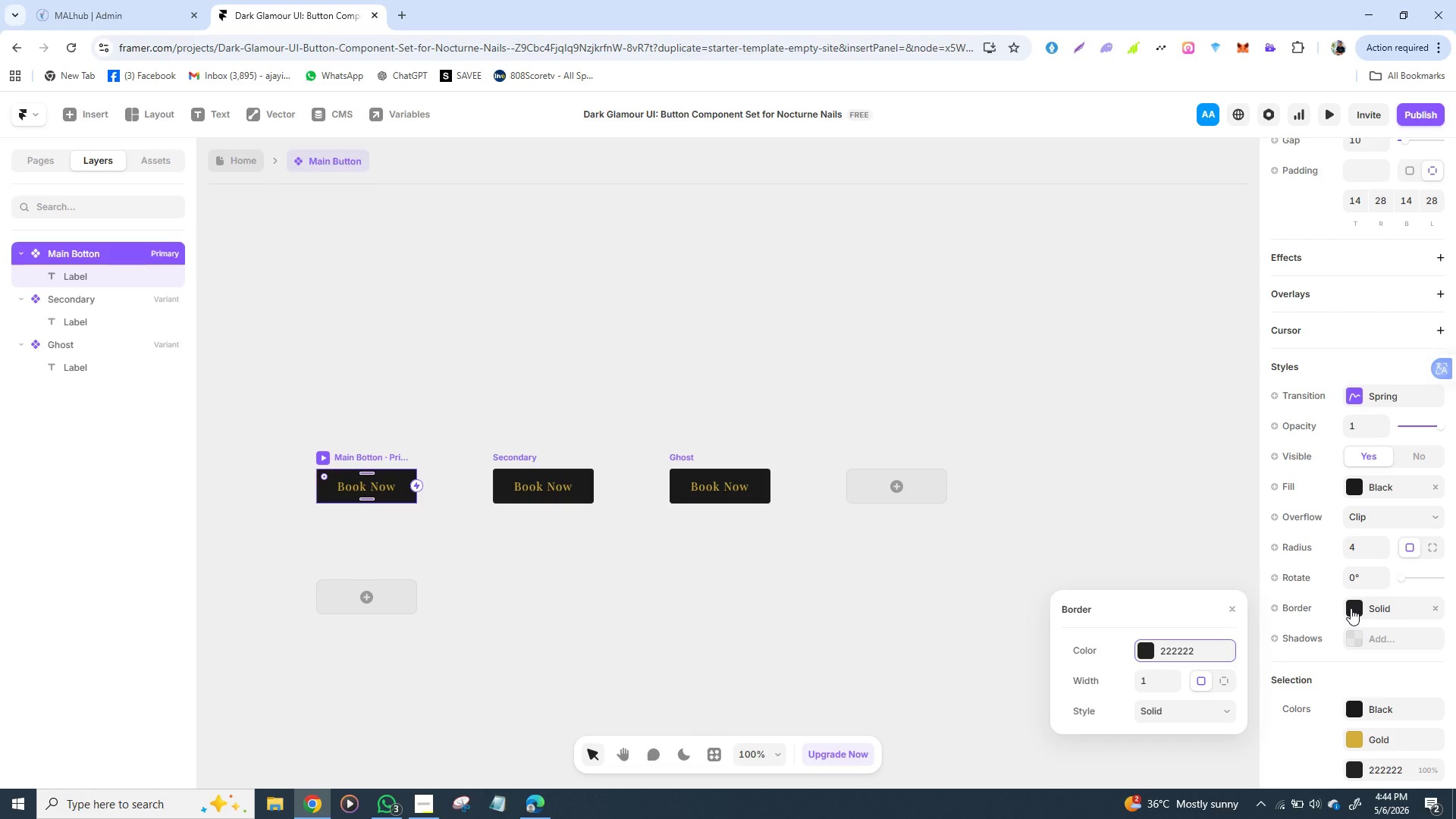 
left_click([1149, 651])
 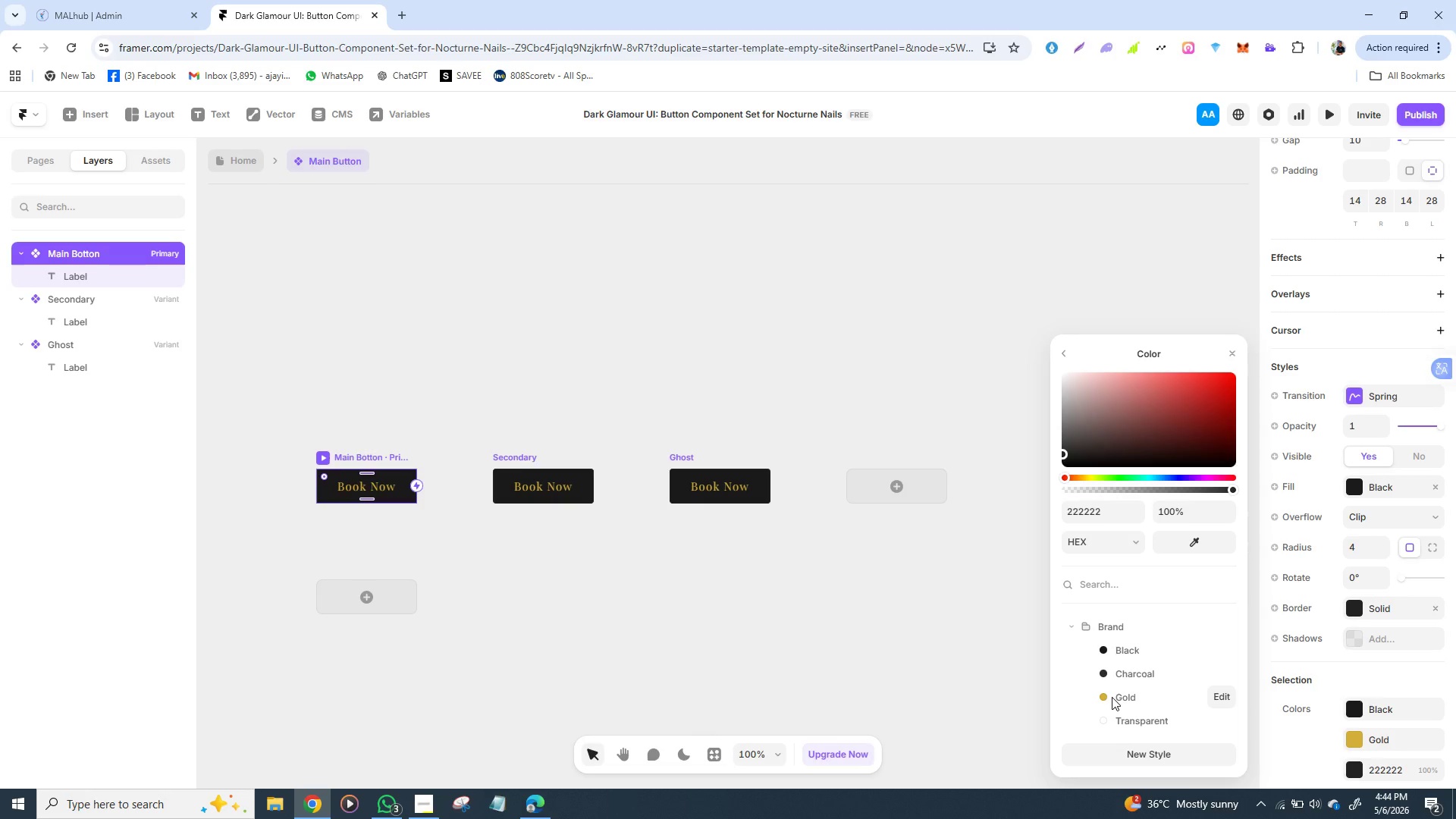 
left_click([1112, 697])
 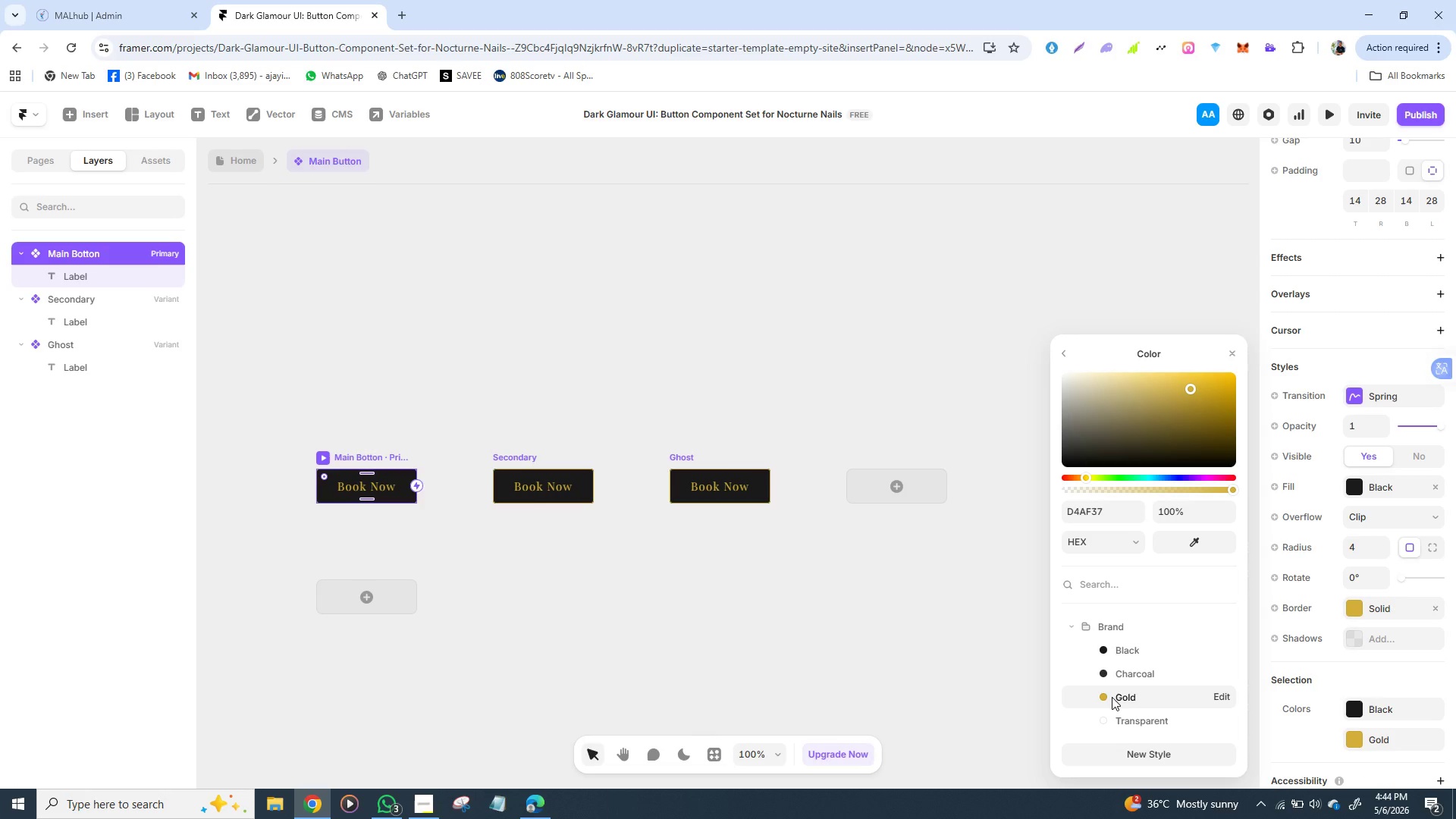 
wait(9.08)
 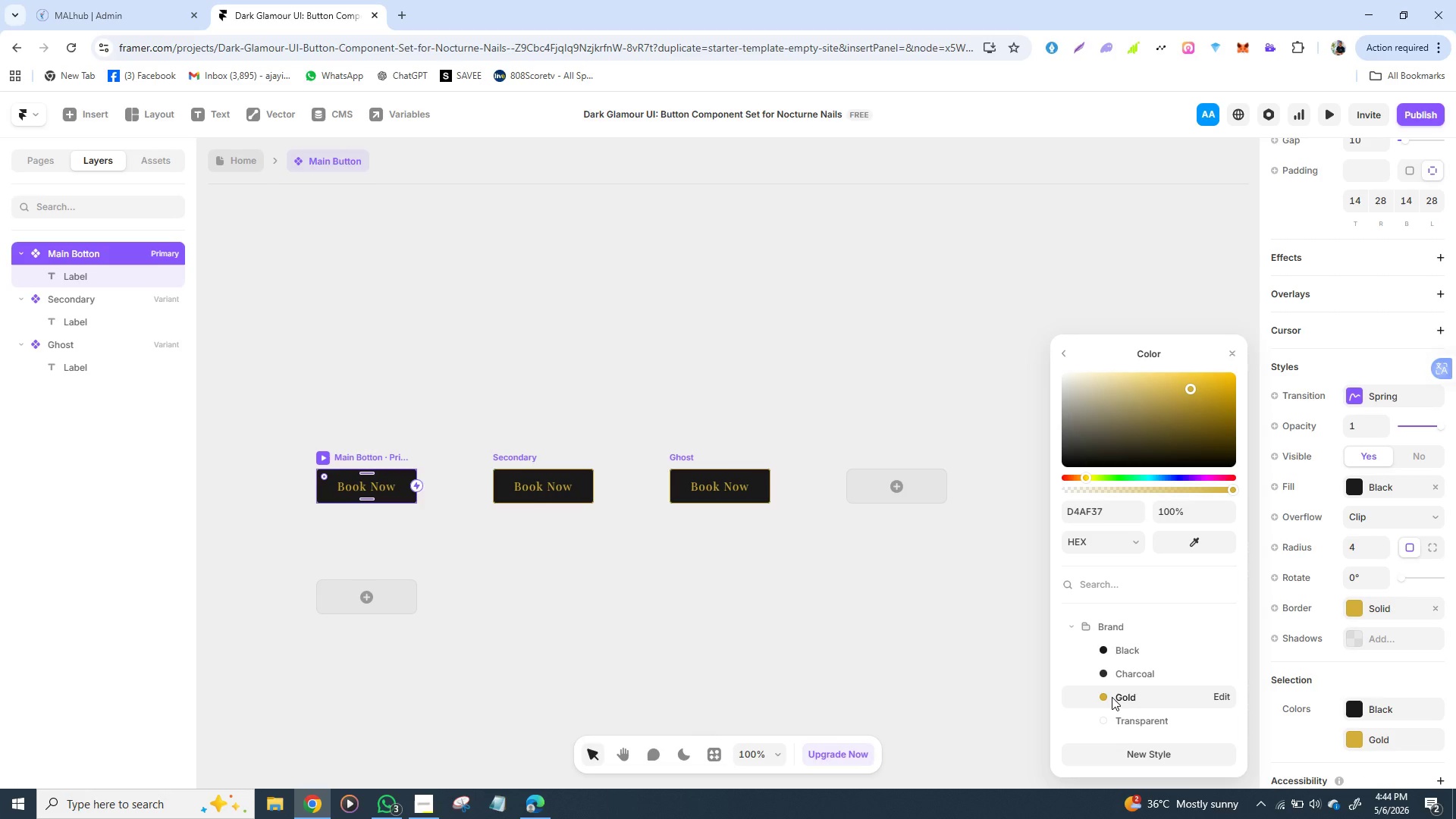 
left_click([1136, 697])
 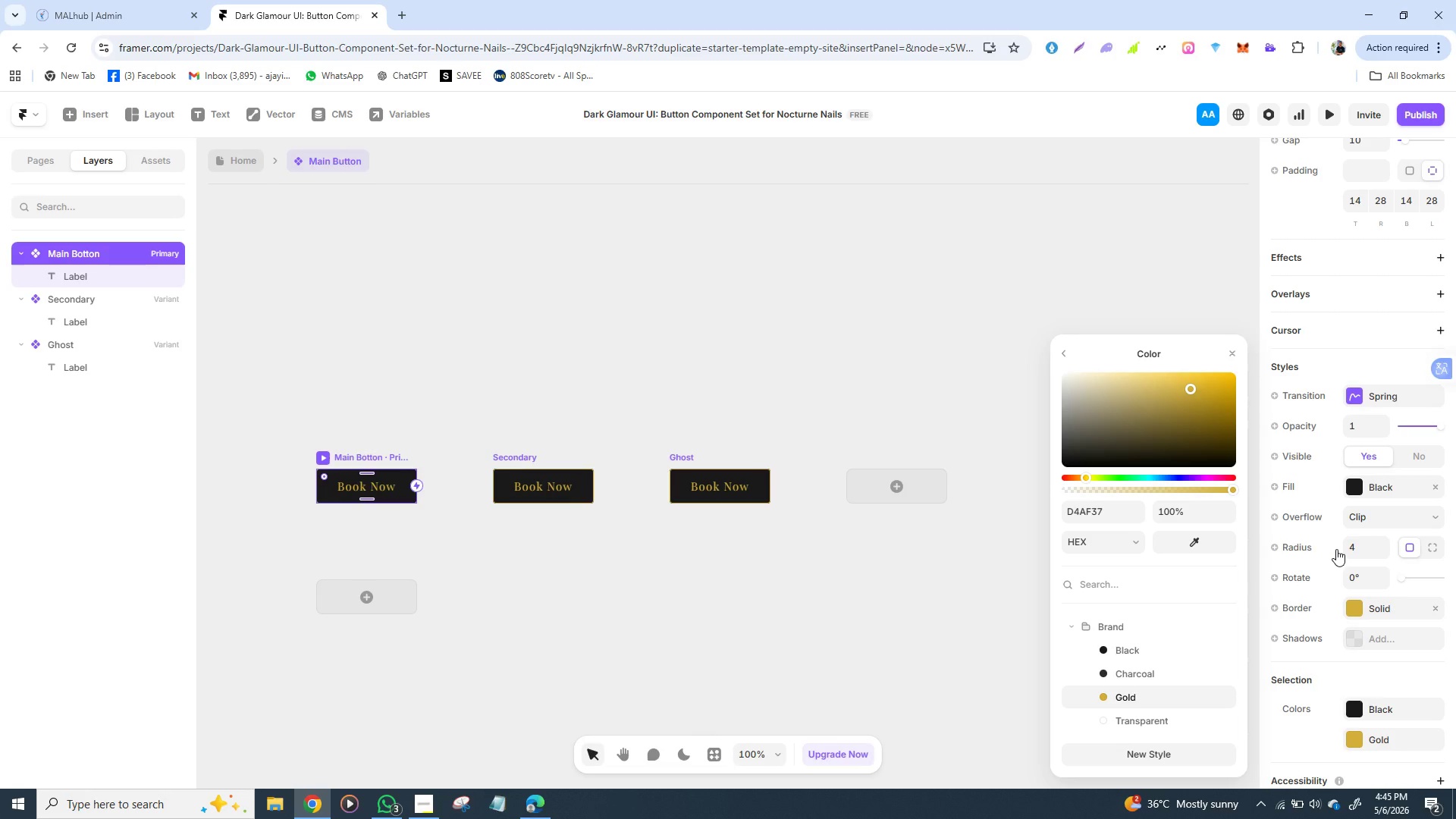 
wait(26.3)
 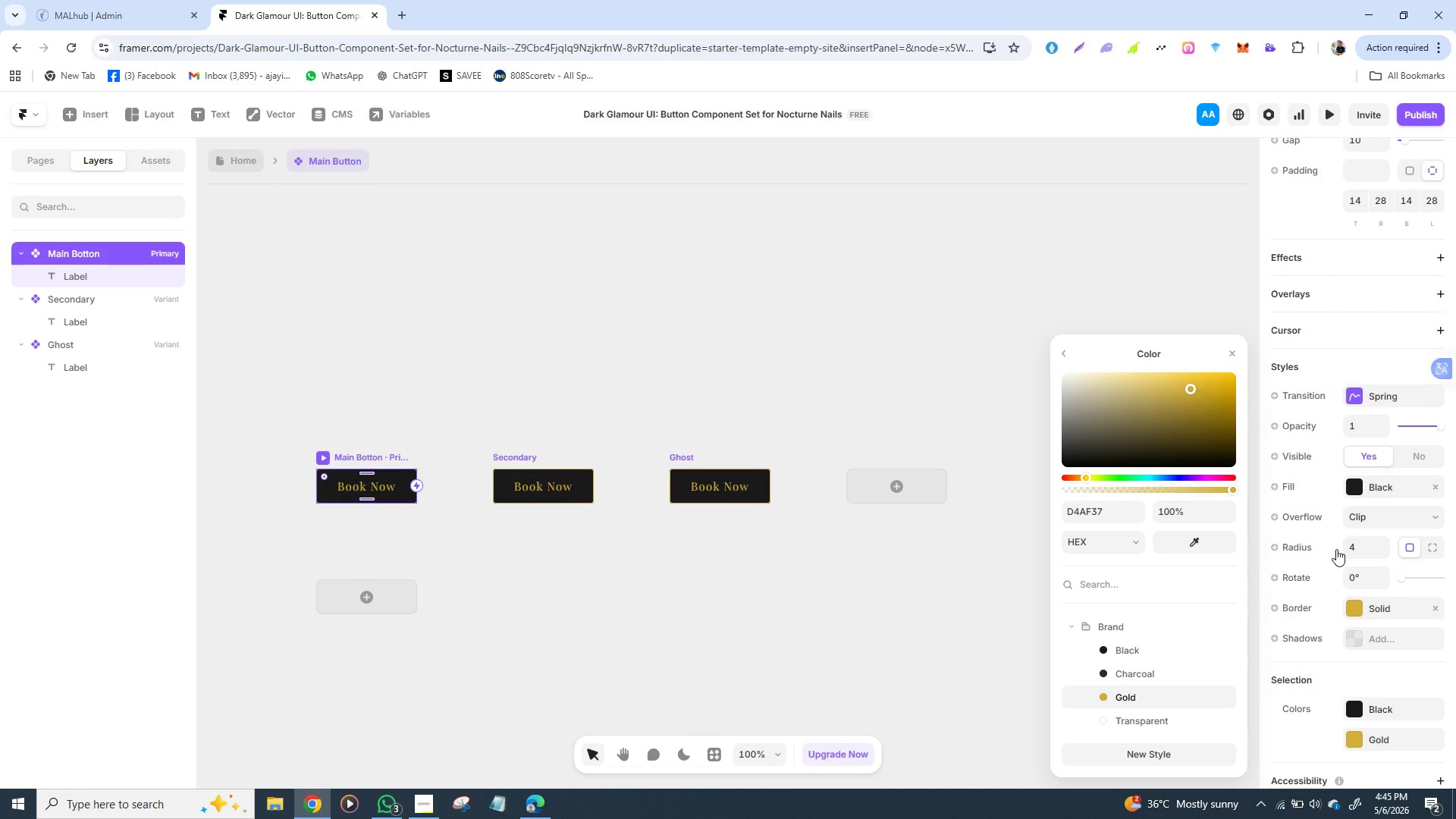 
left_click([1304, 607])
 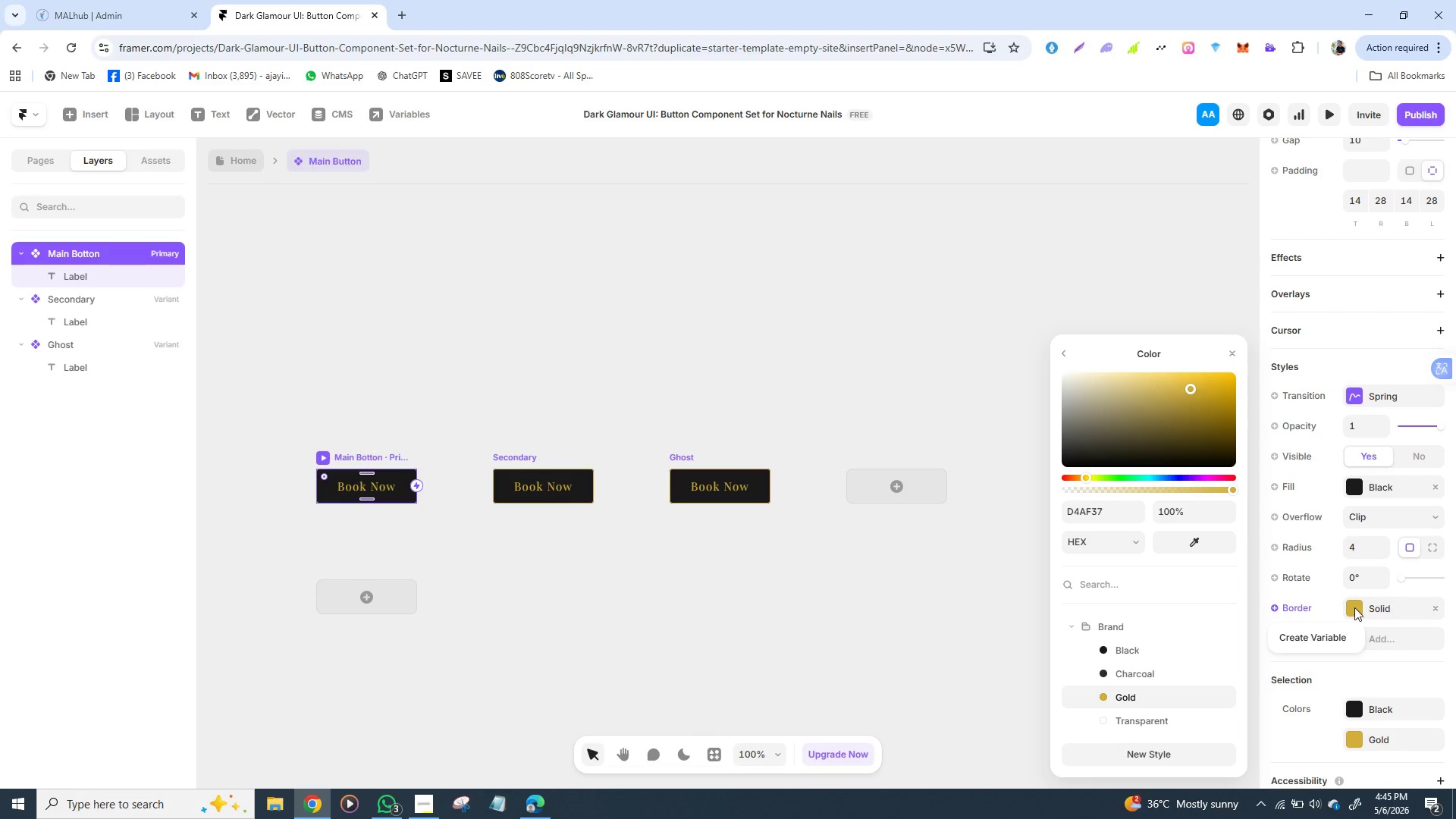 
left_click([1354, 607])
 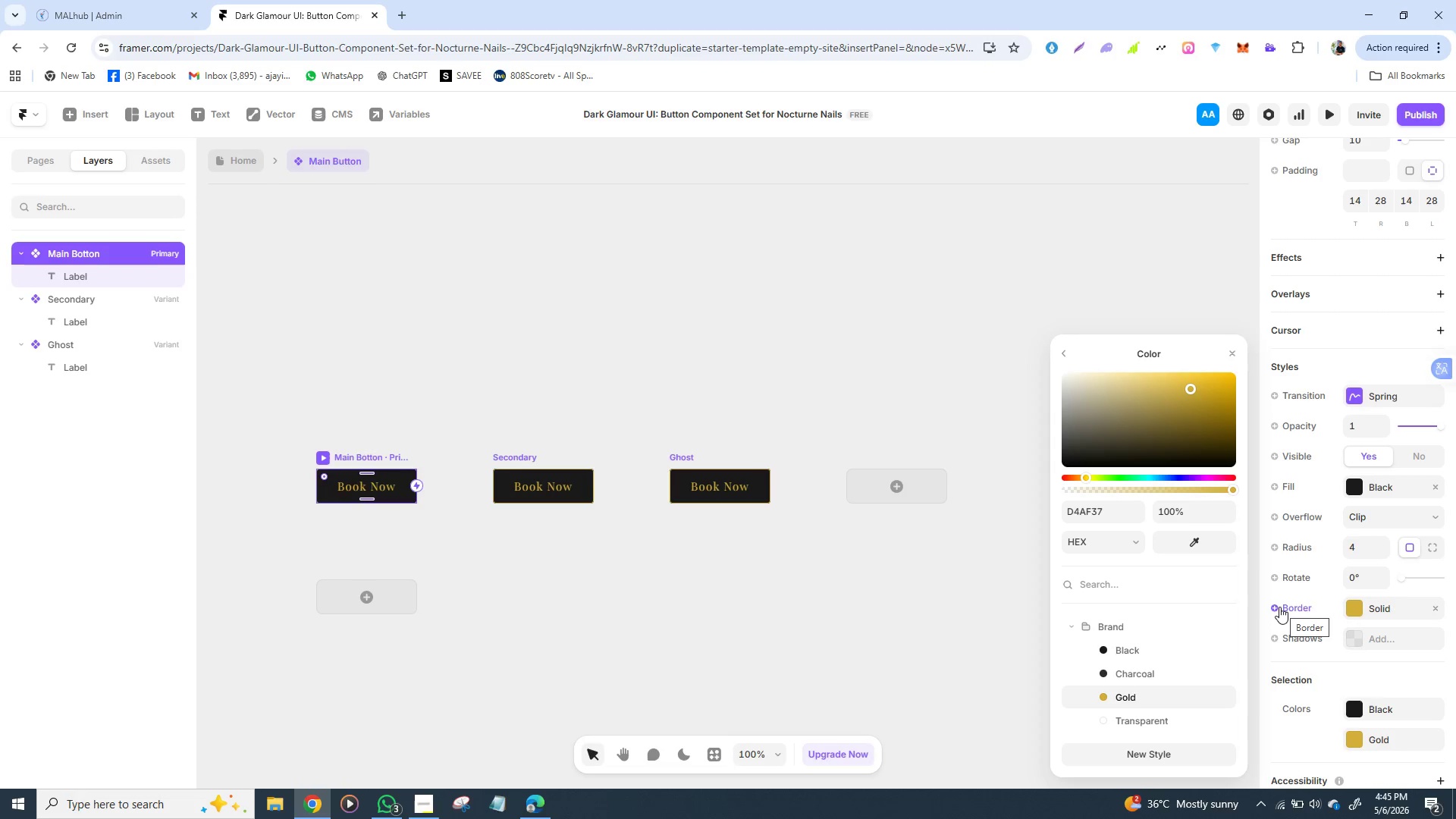 
left_click([1272, 607])
 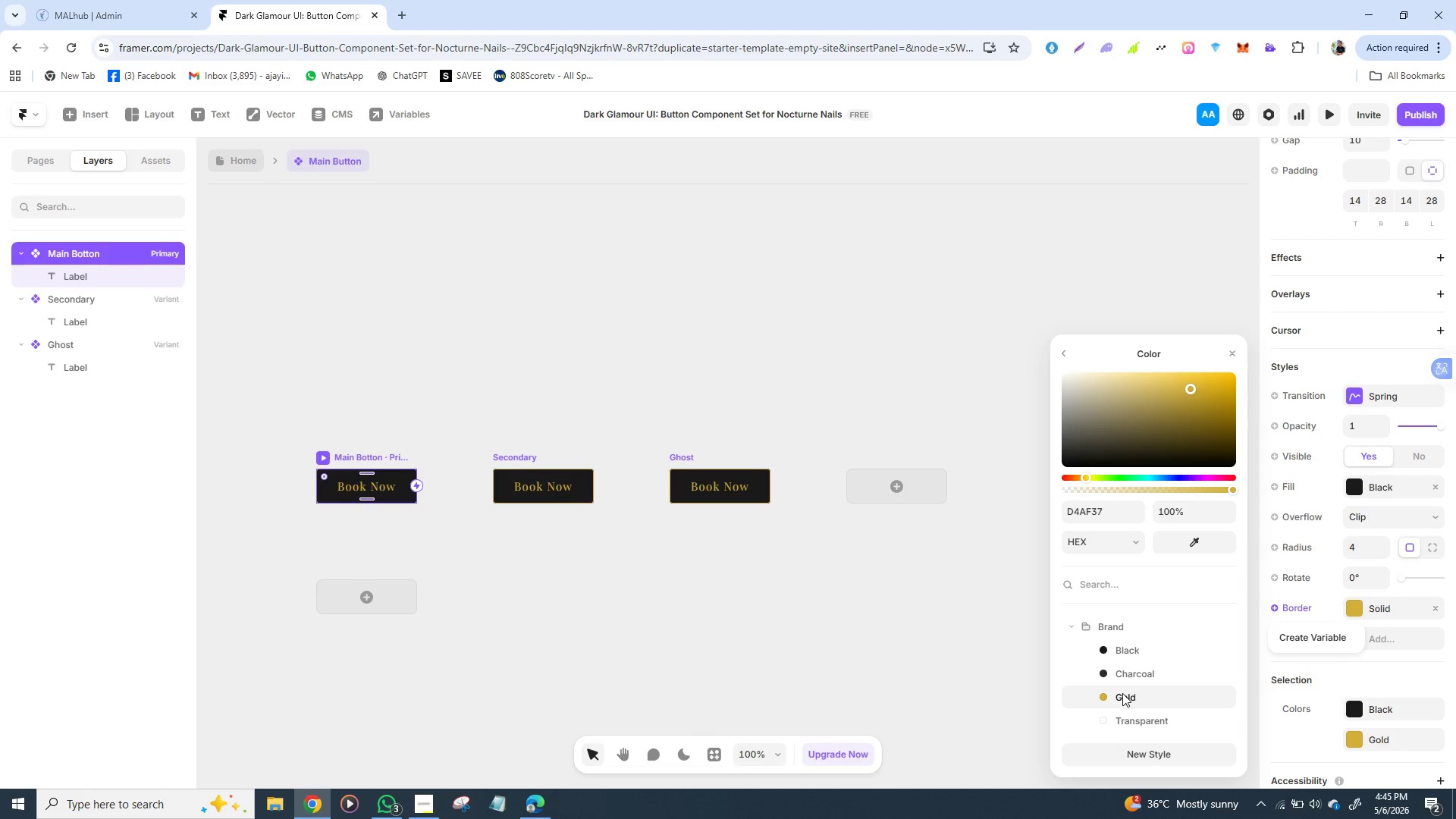 
left_click([1122, 695])
 